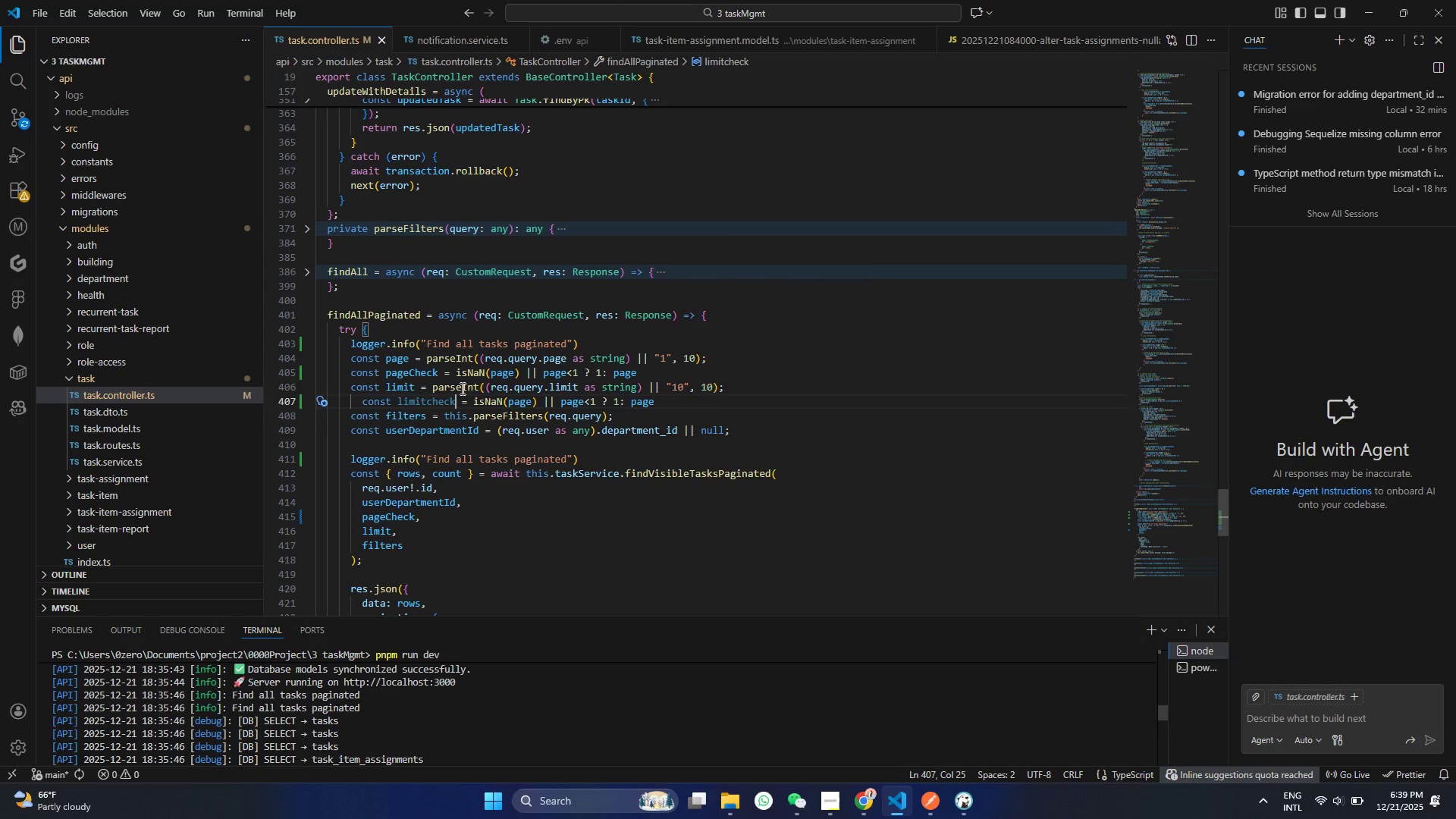 
left_click([376, 385])
 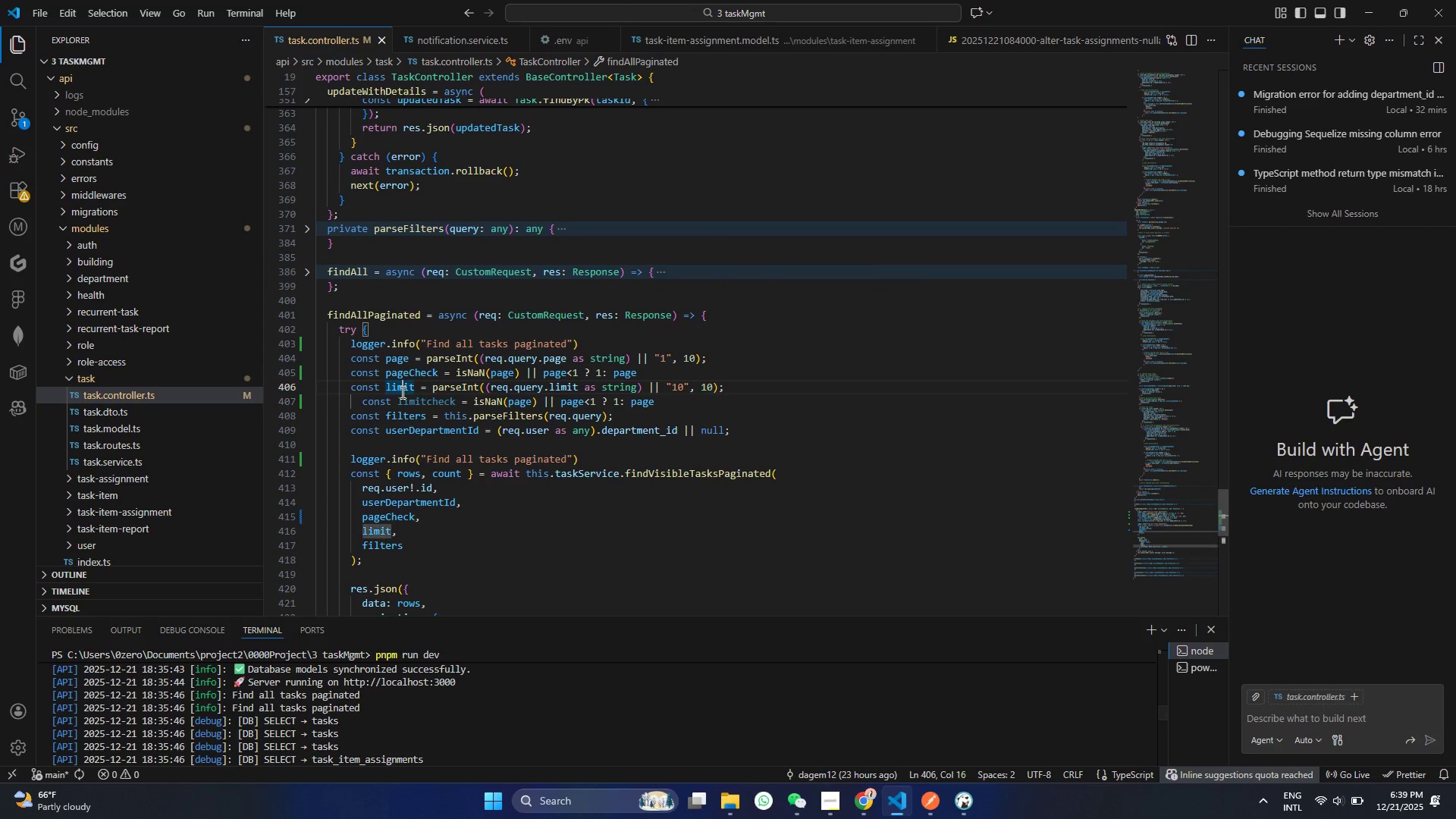 
double_click([401, 392])
 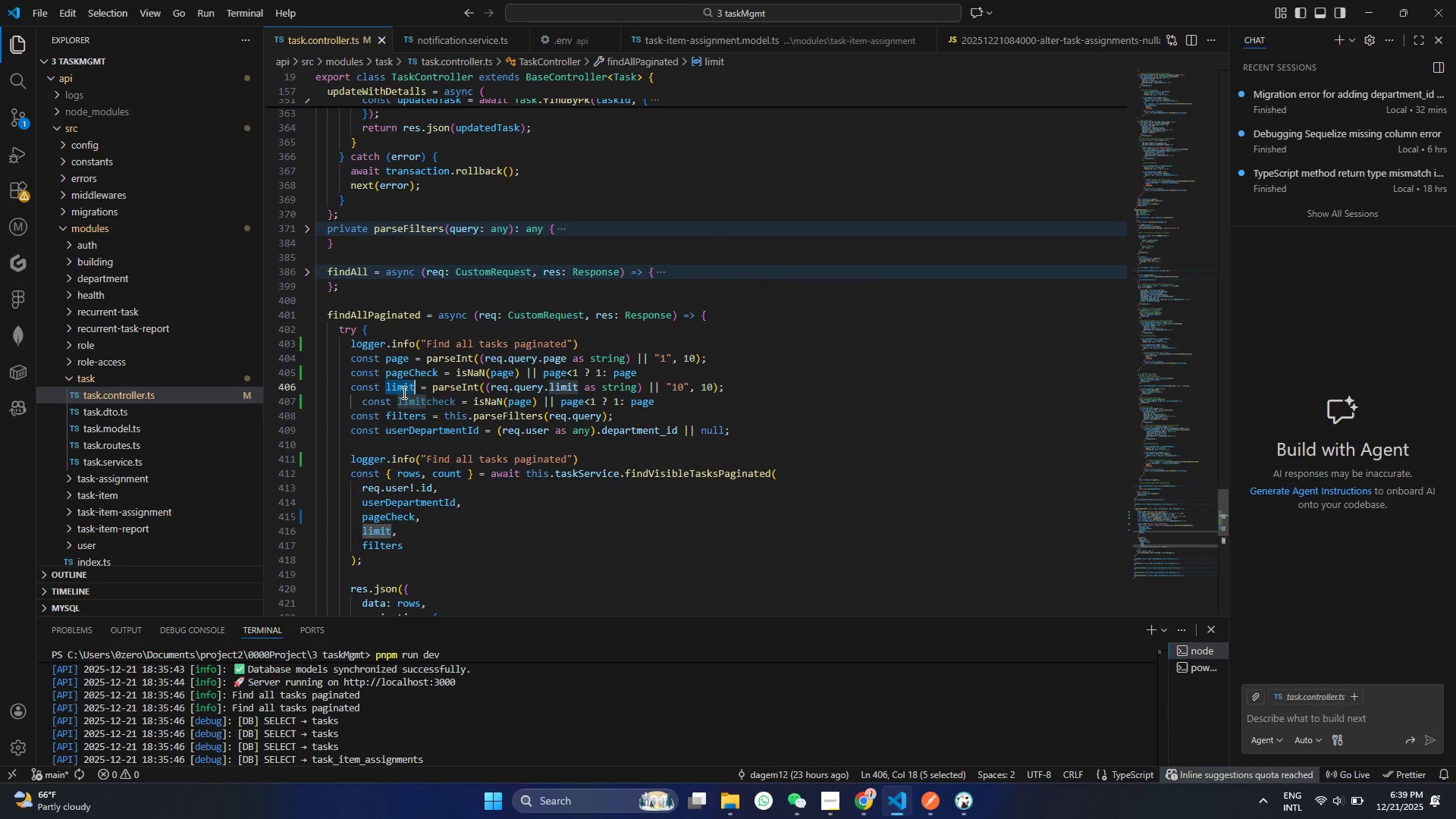 
key(Control+C)
 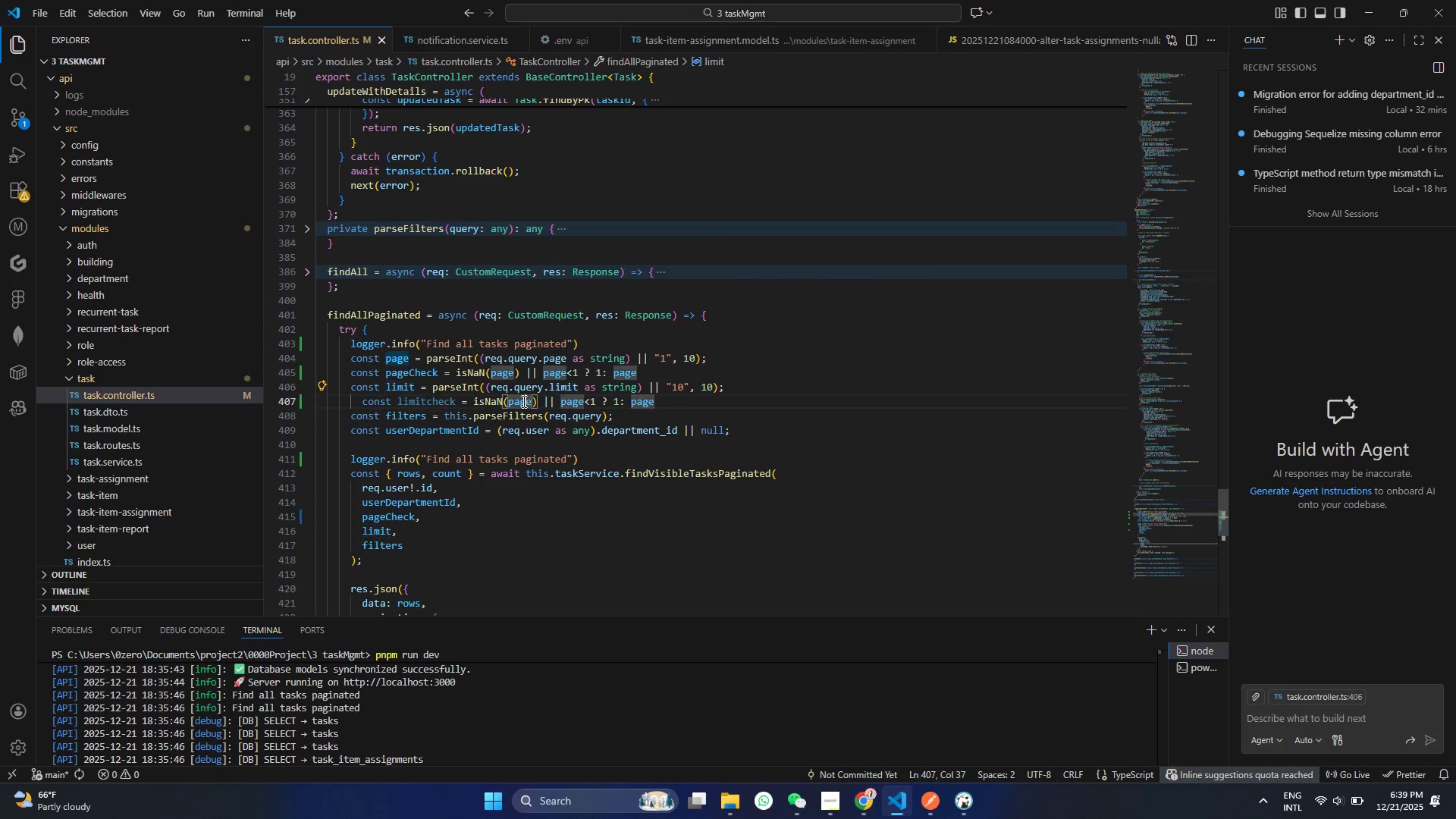 
double_click([522, 401])
 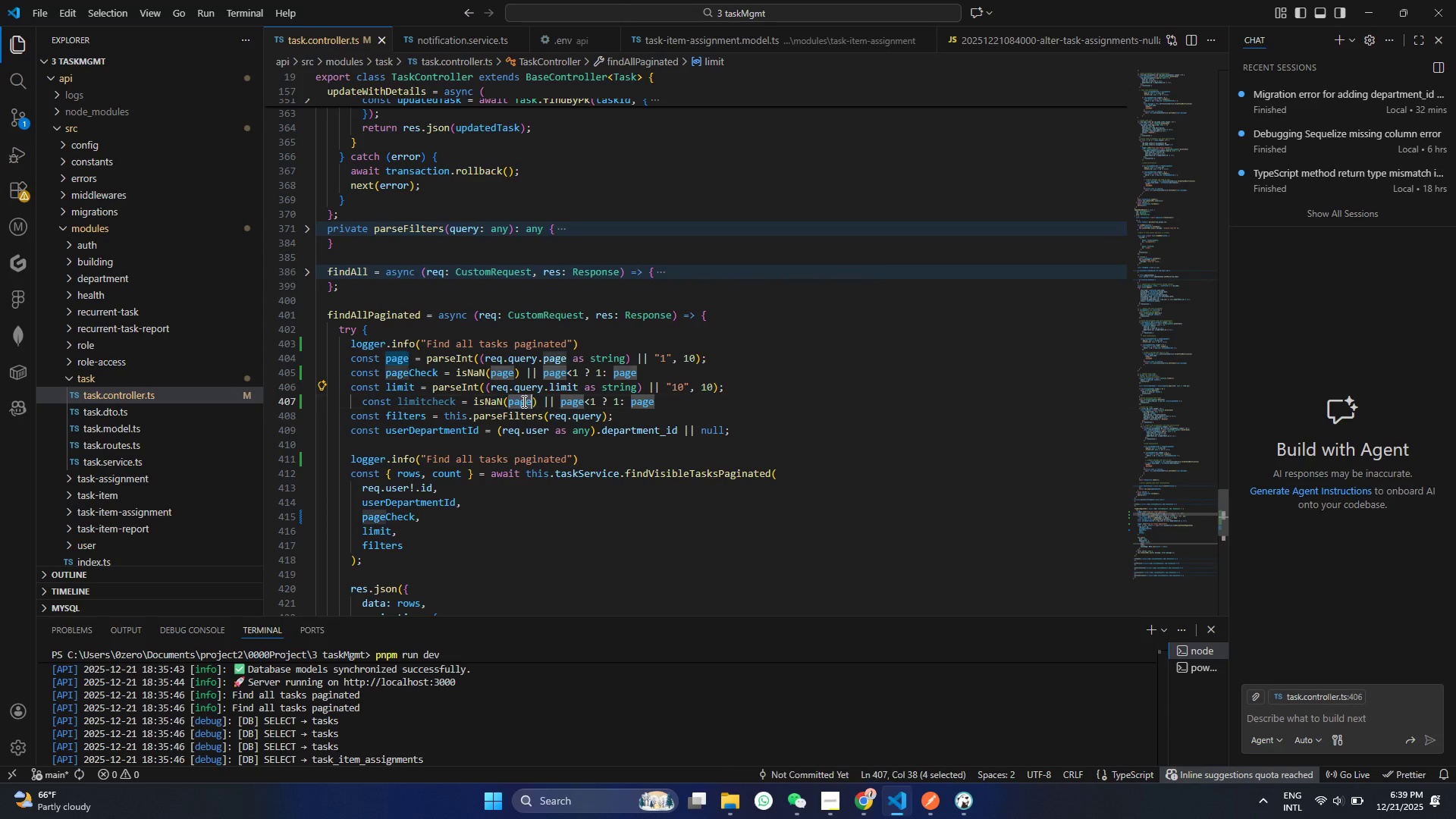 
key(Control+ControlLeft)
 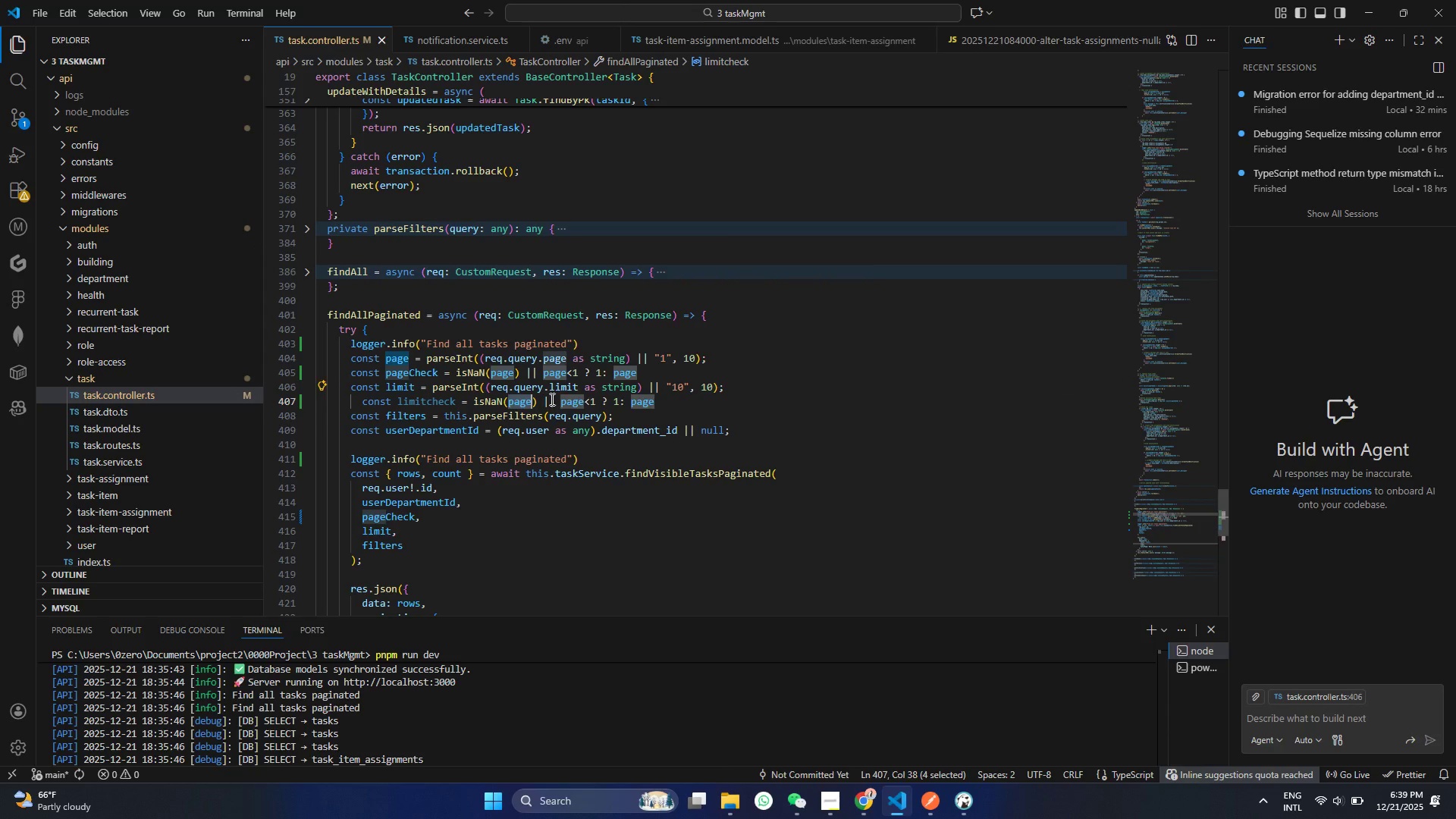 
key(Control+V)
 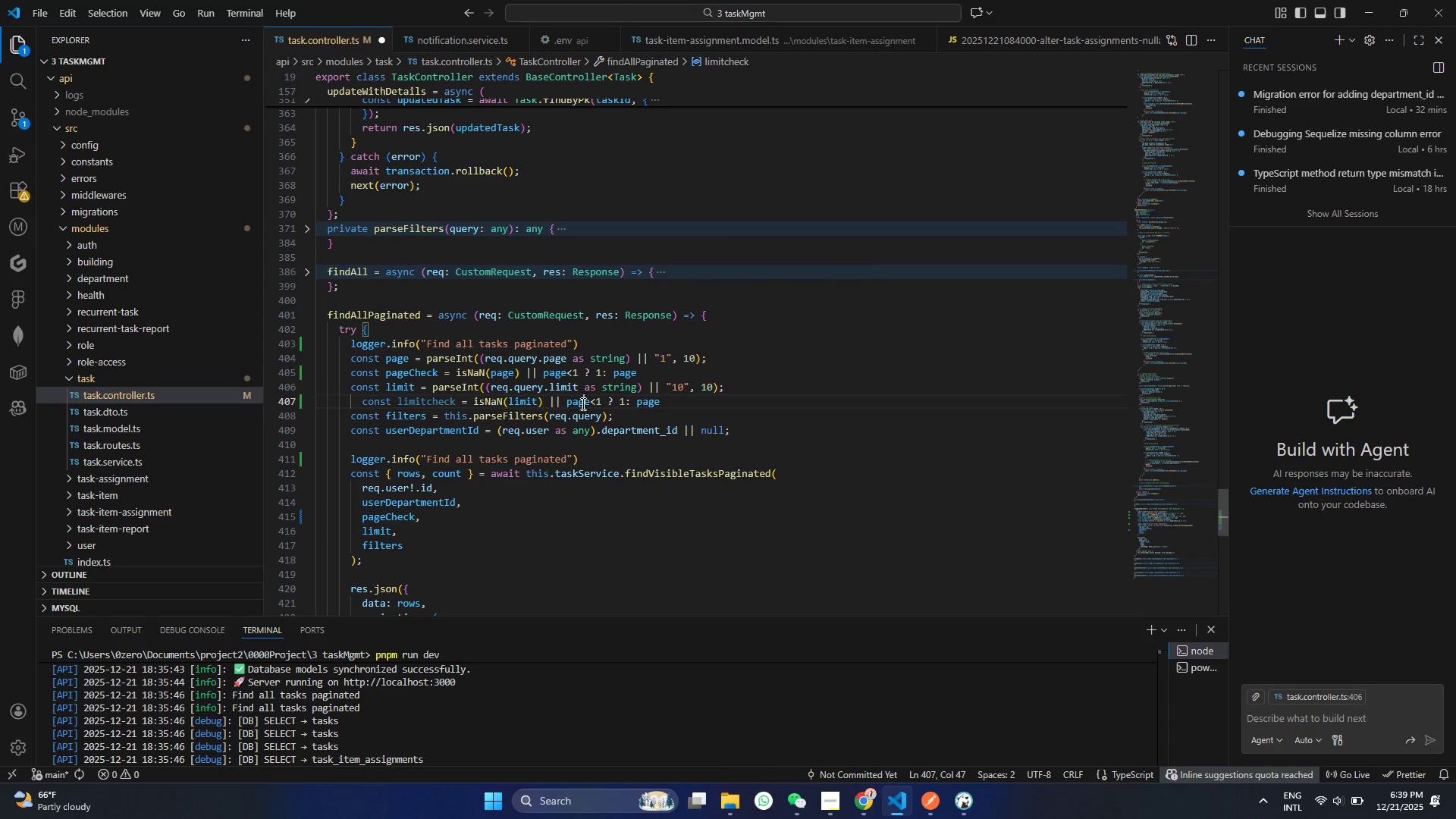 
double_click([582, 403])
 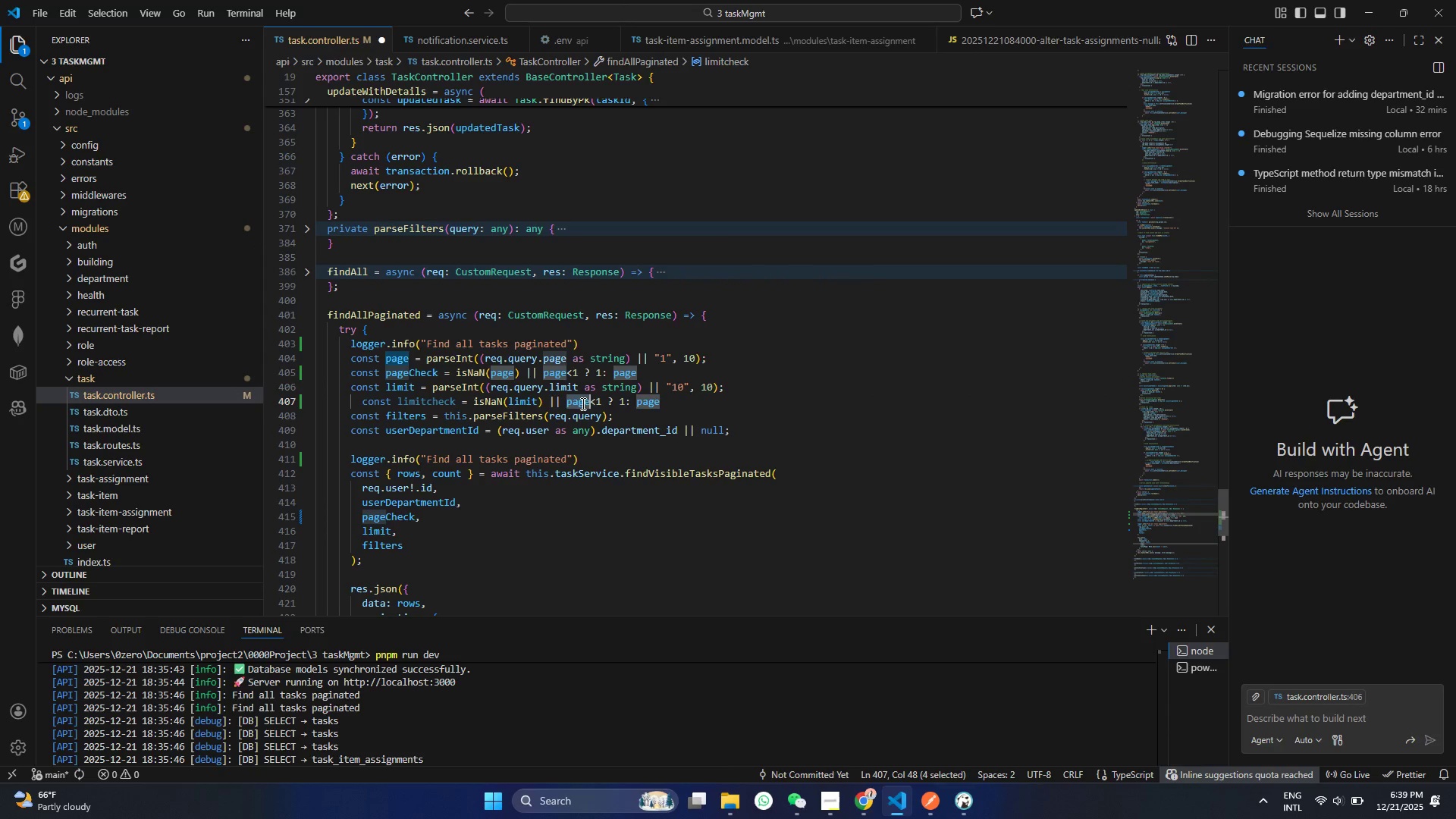 
key(Control+ControlLeft)
 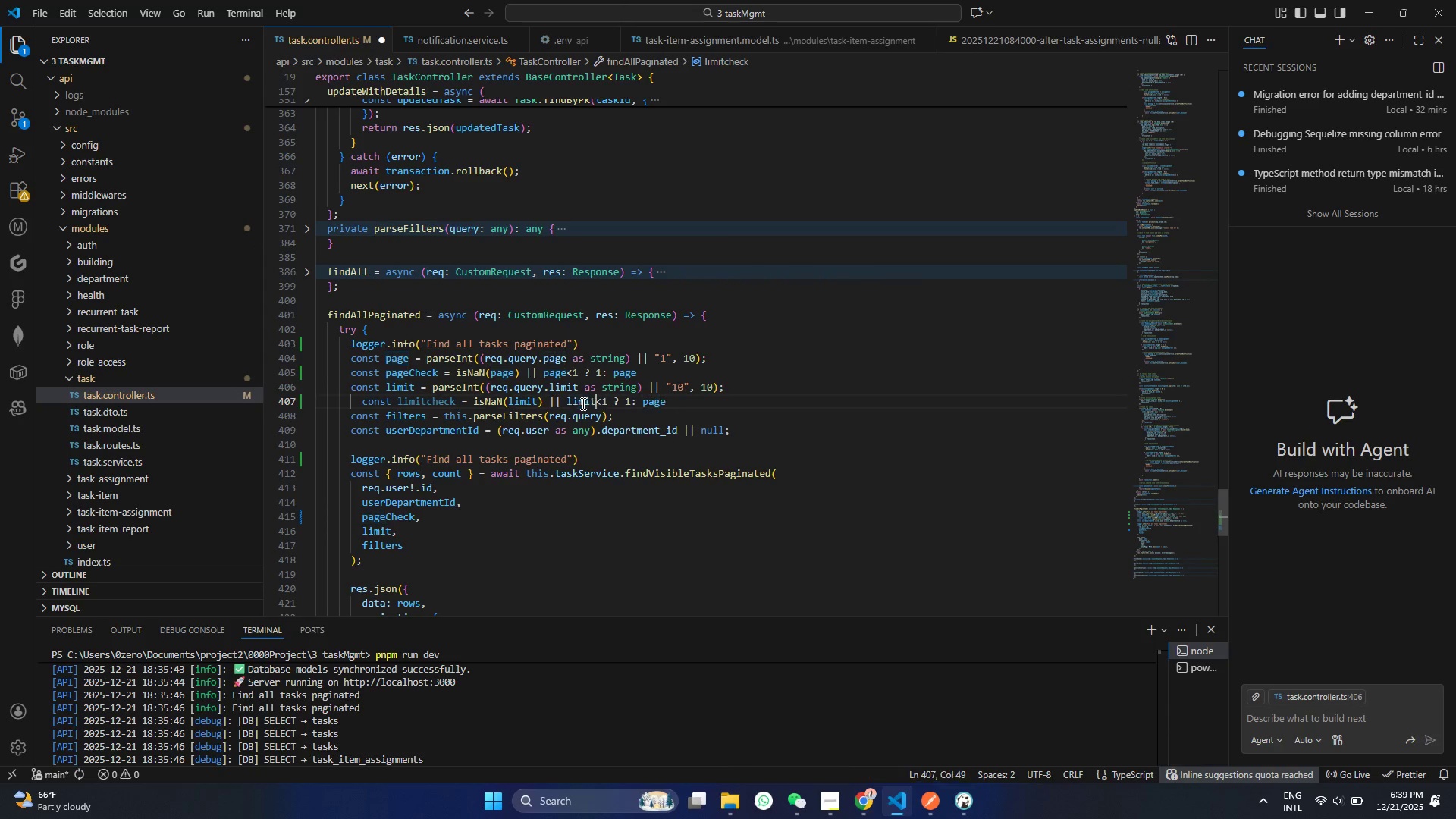 
key(Control+V)
 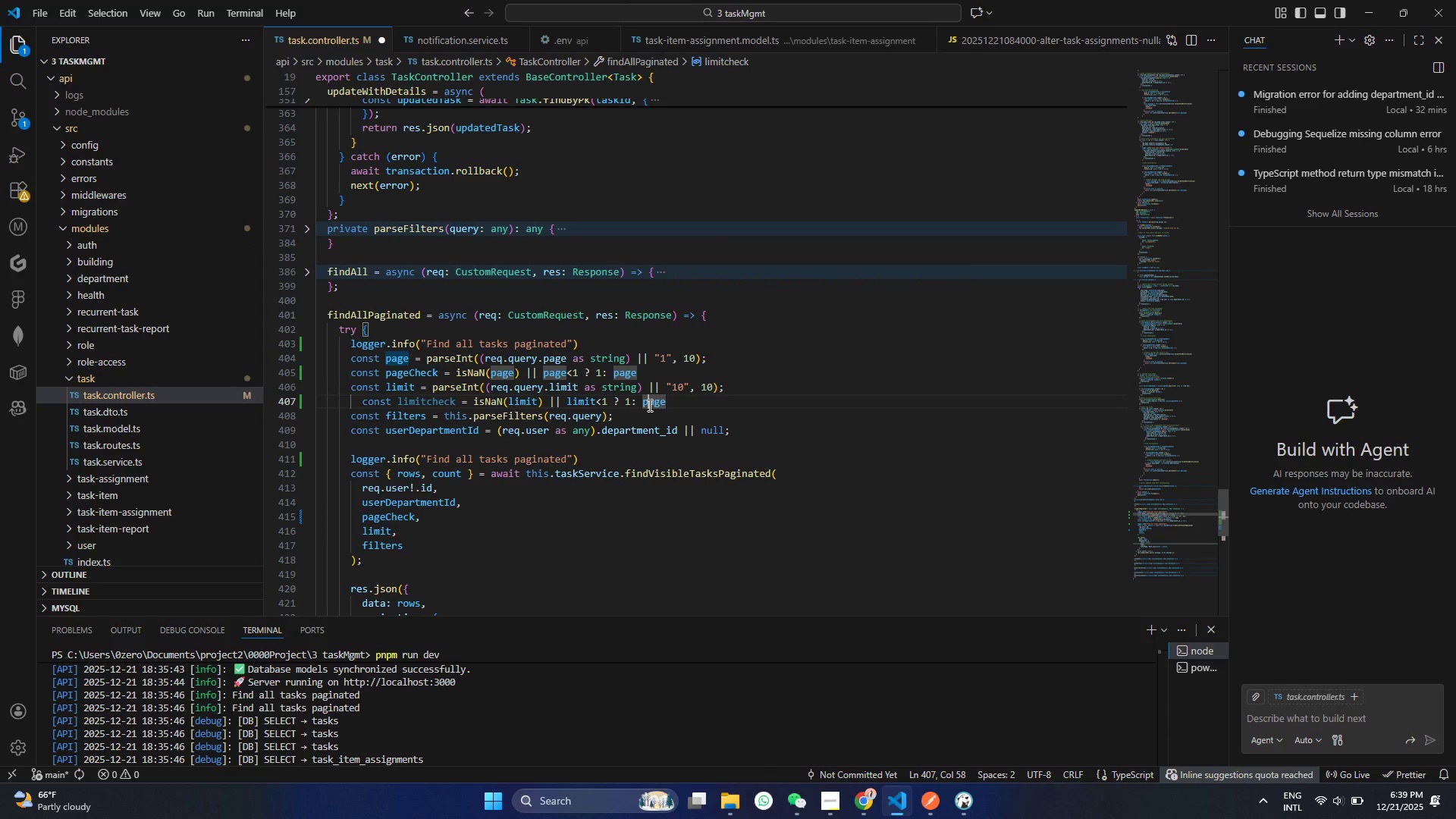 
double_click([648, 405])
 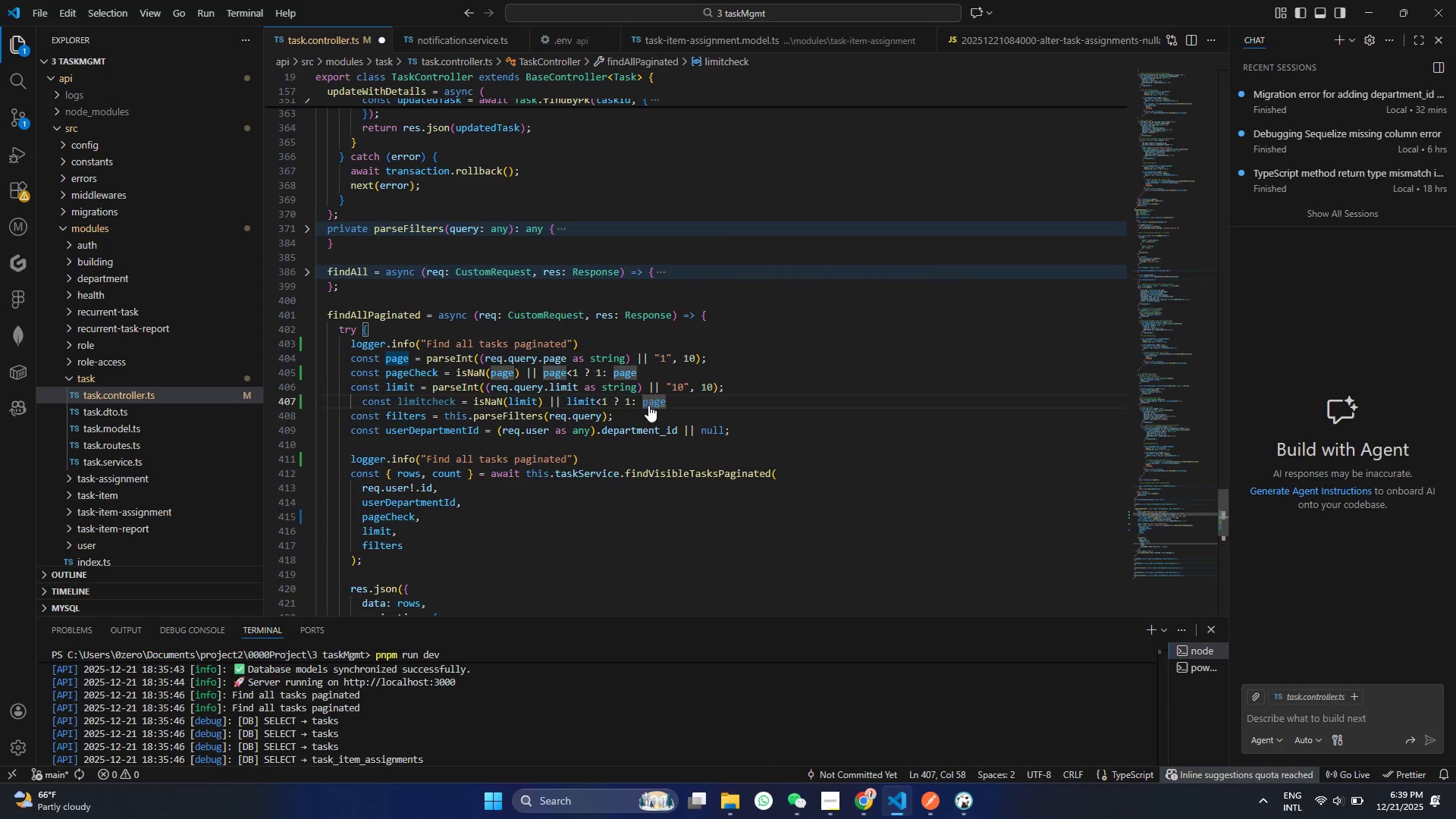 
key(Control+V)
 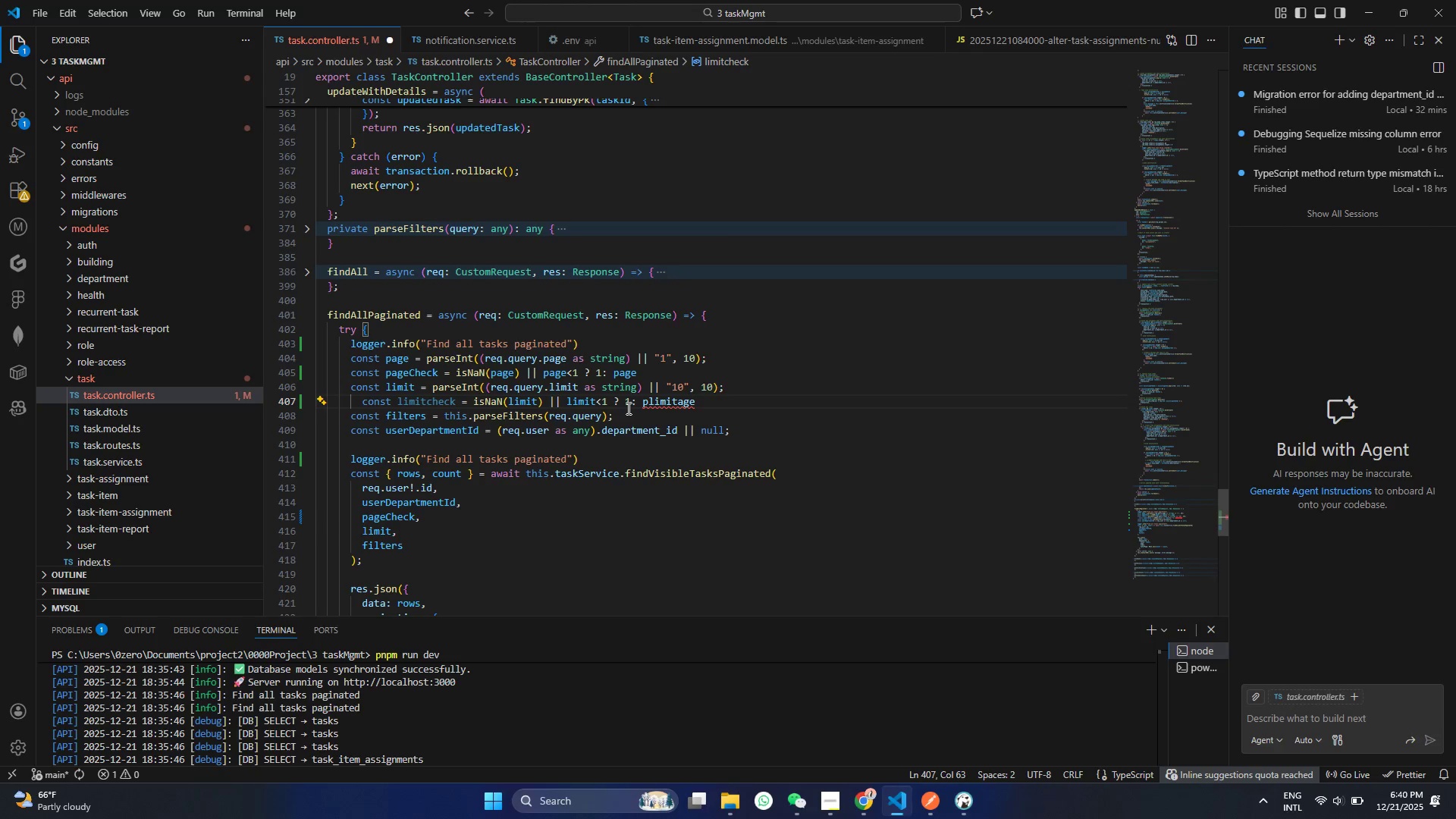 
wait(6.14)
 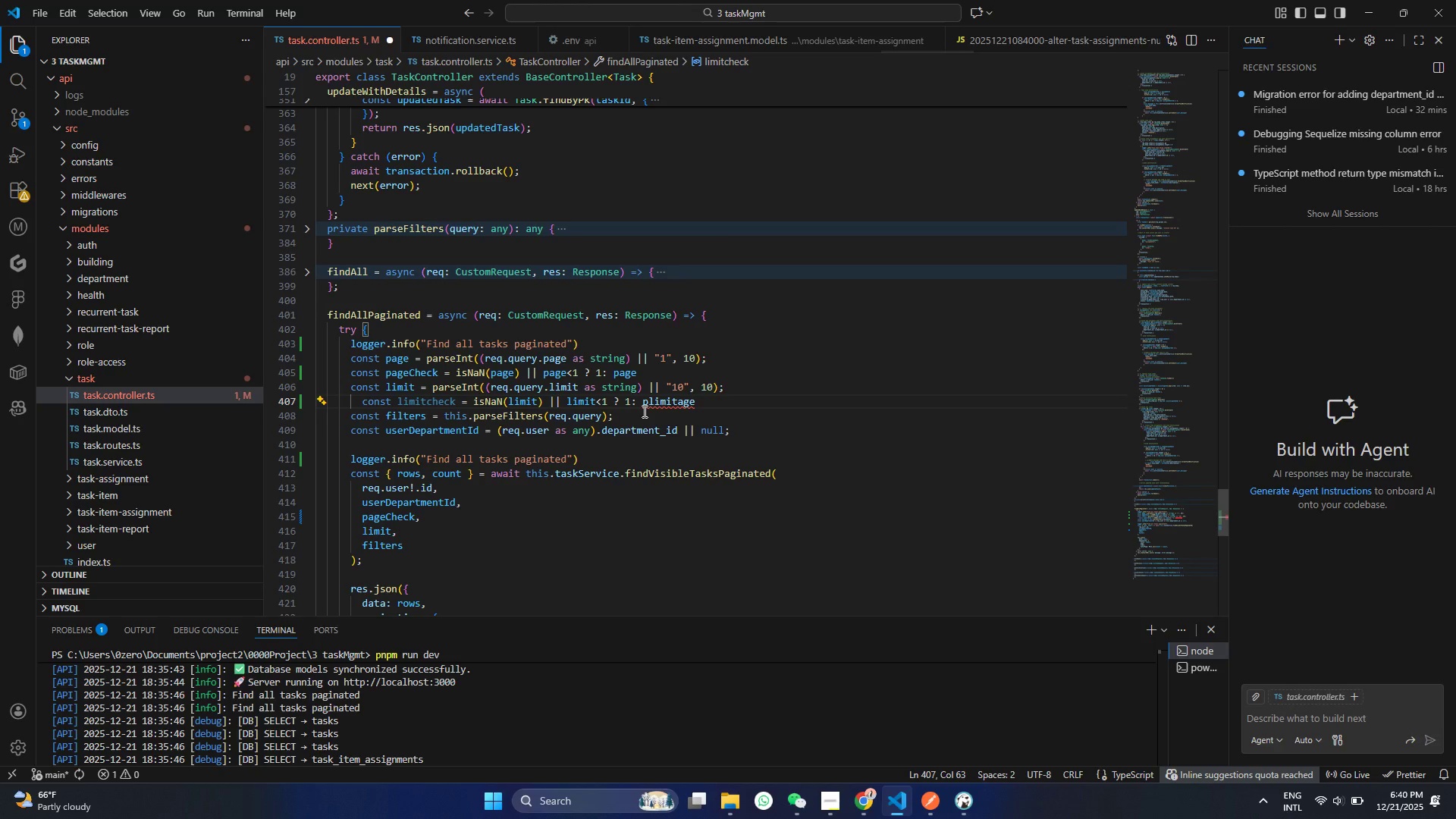 
double_click([663, 405])
 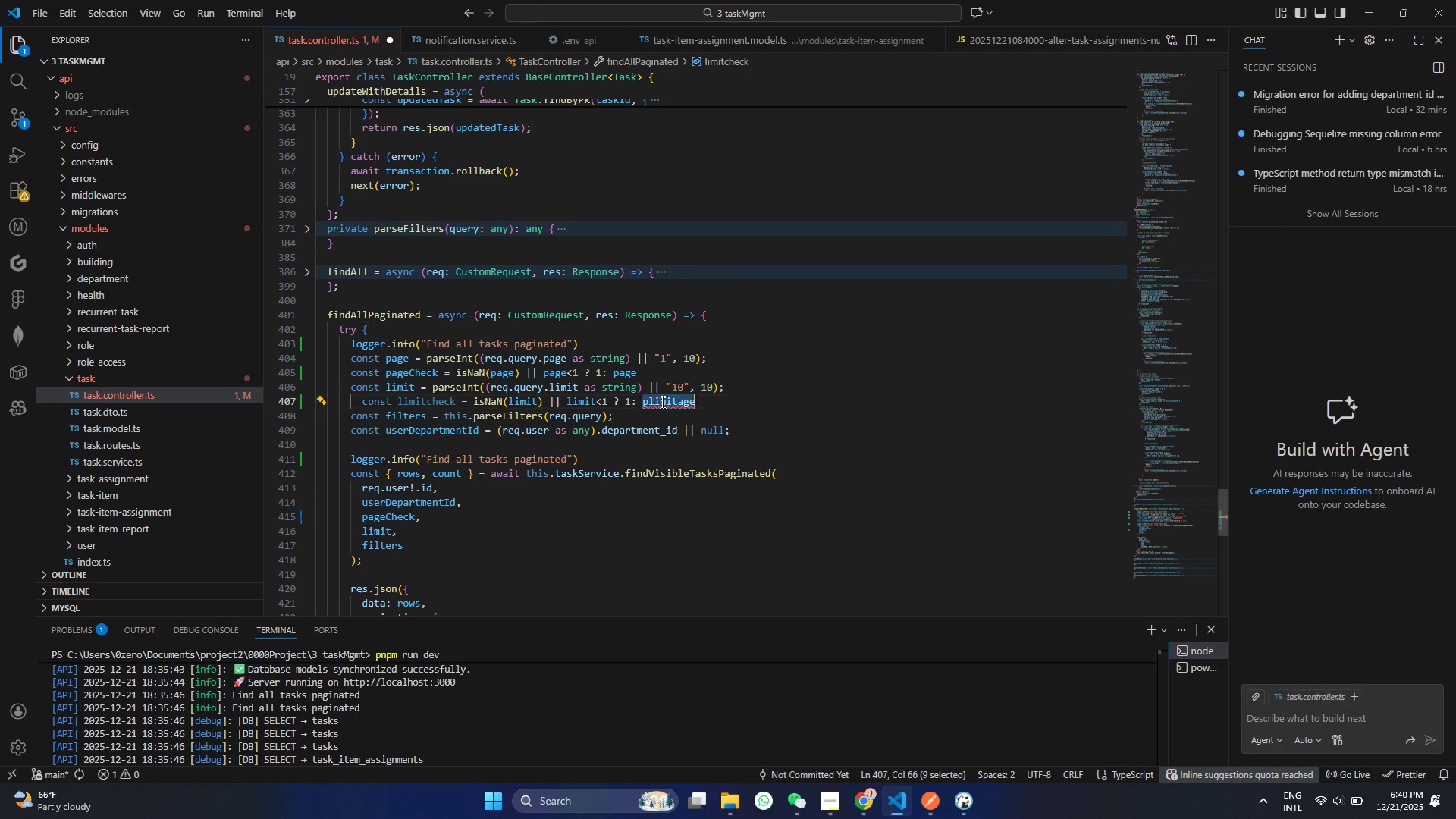 
key(Control+ControlLeft)
 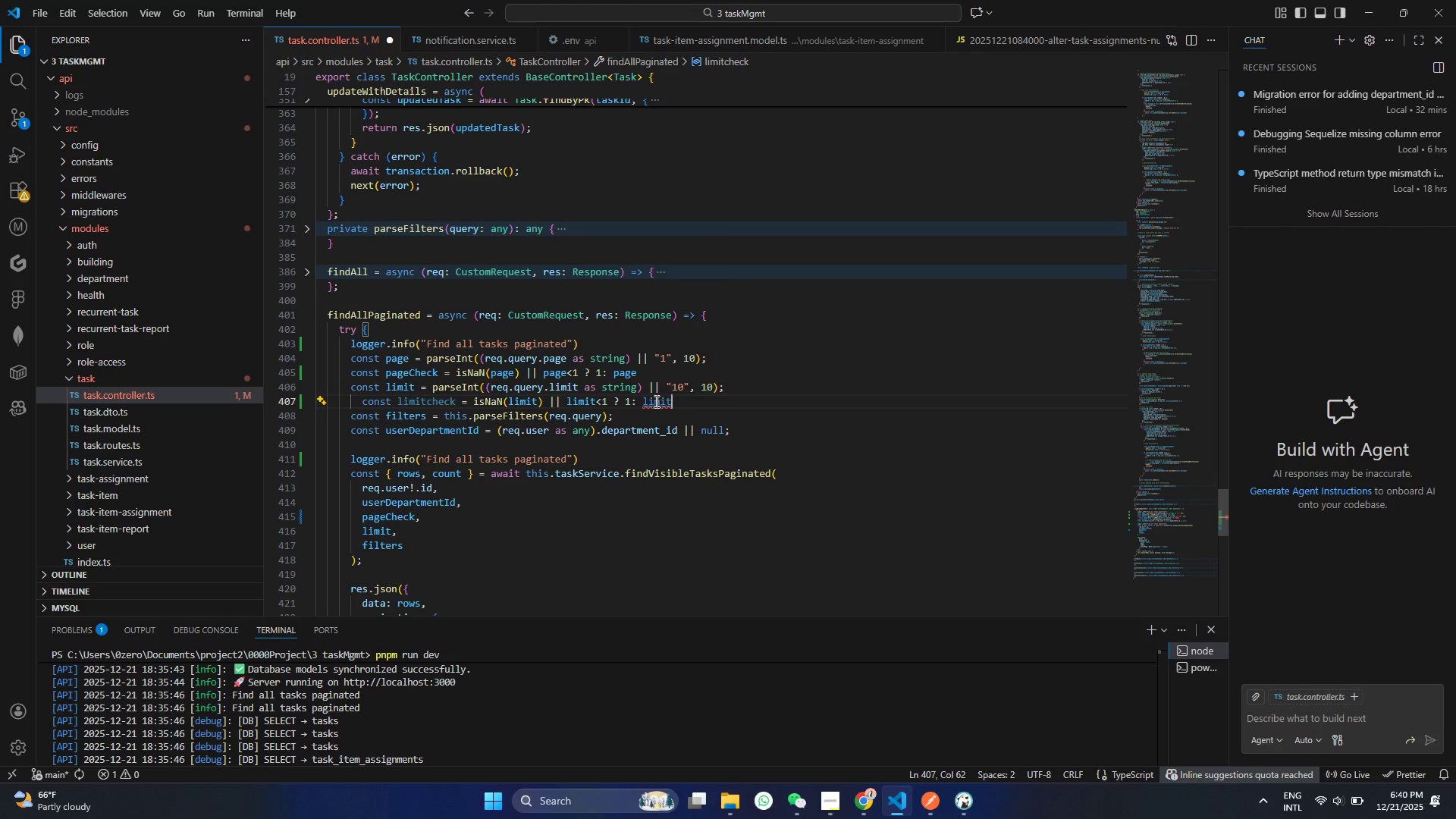 
key(Control+V)
 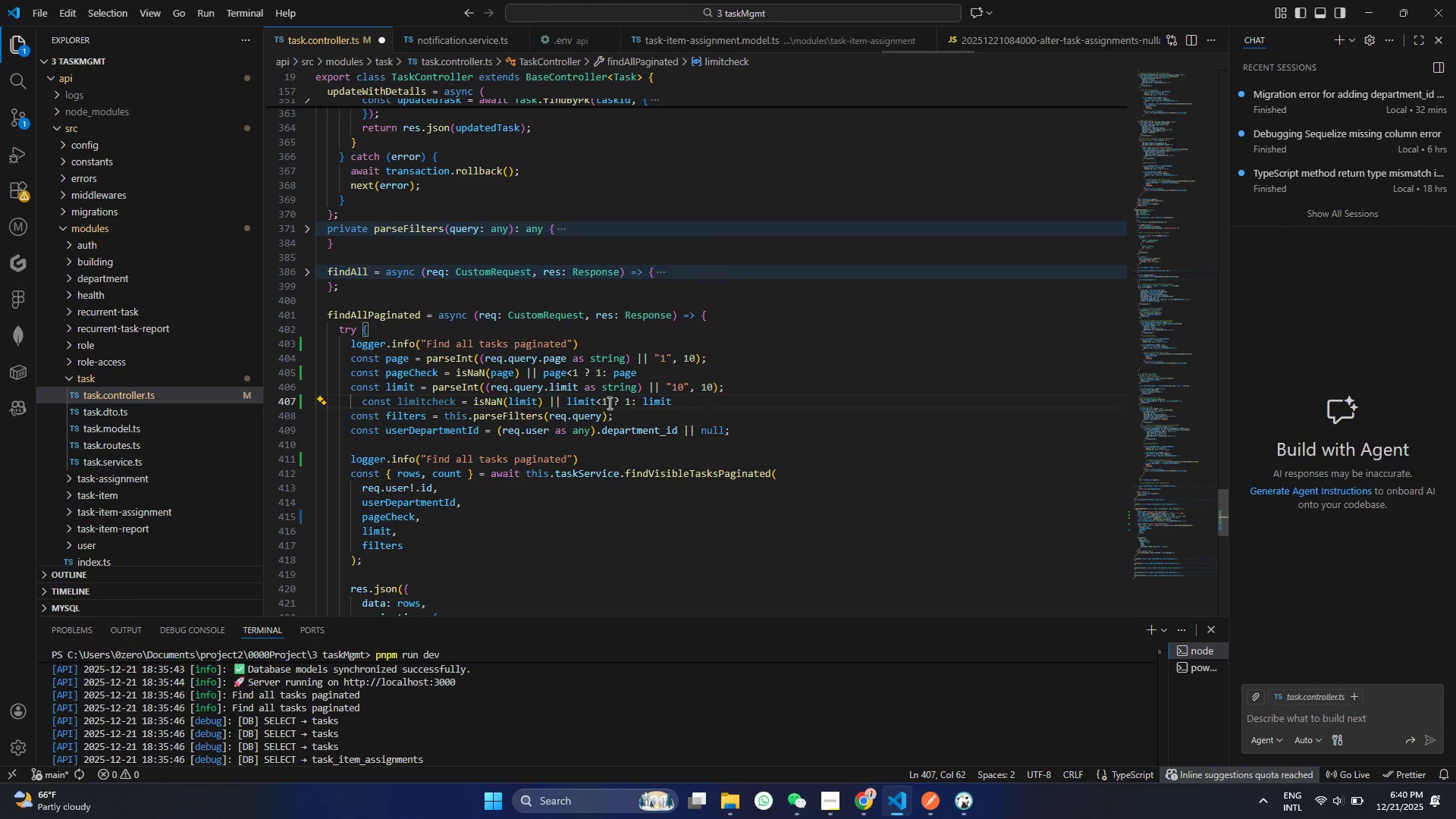 
left_click([608, 403])
 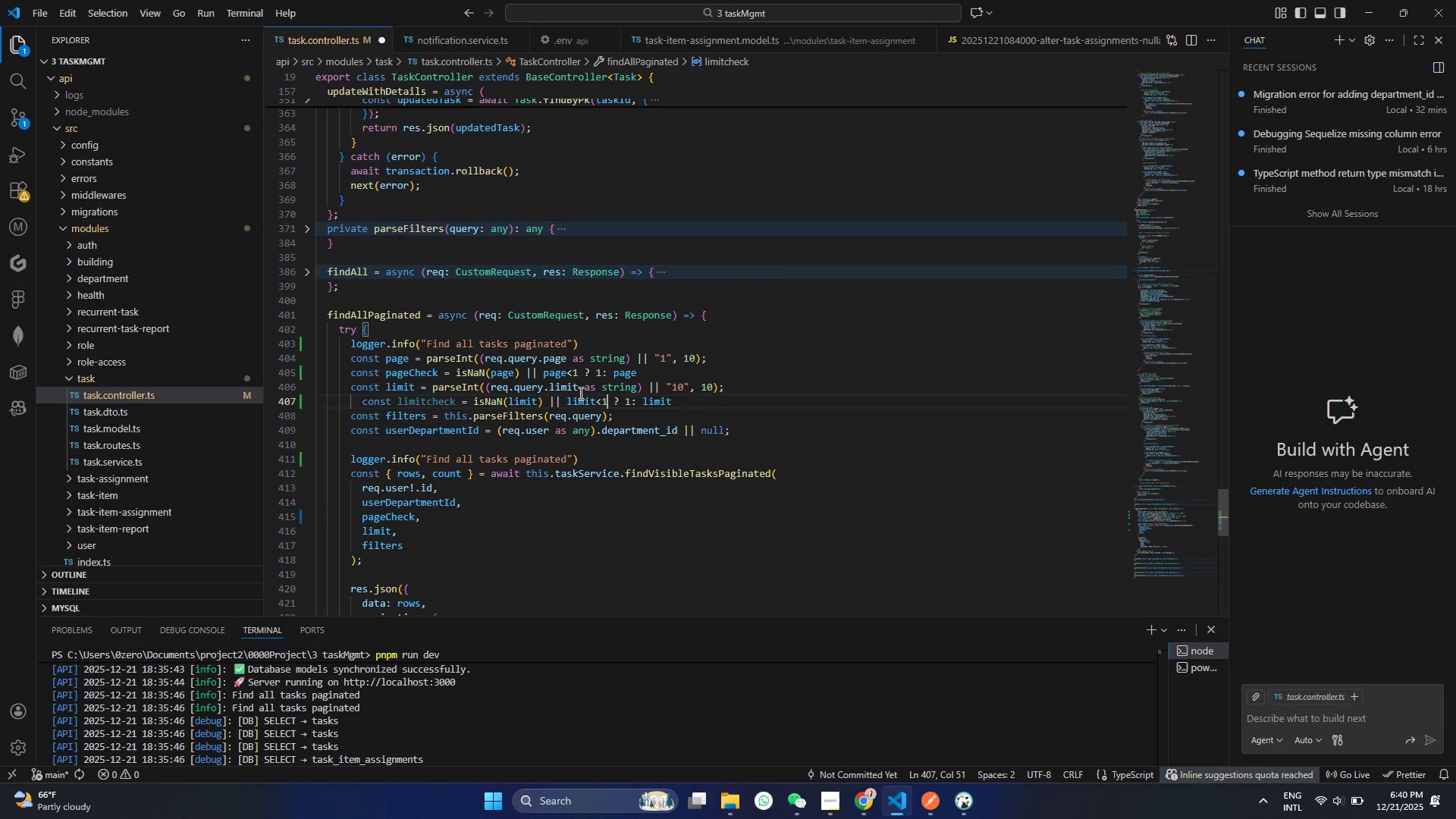 
left_click([635, 399])
 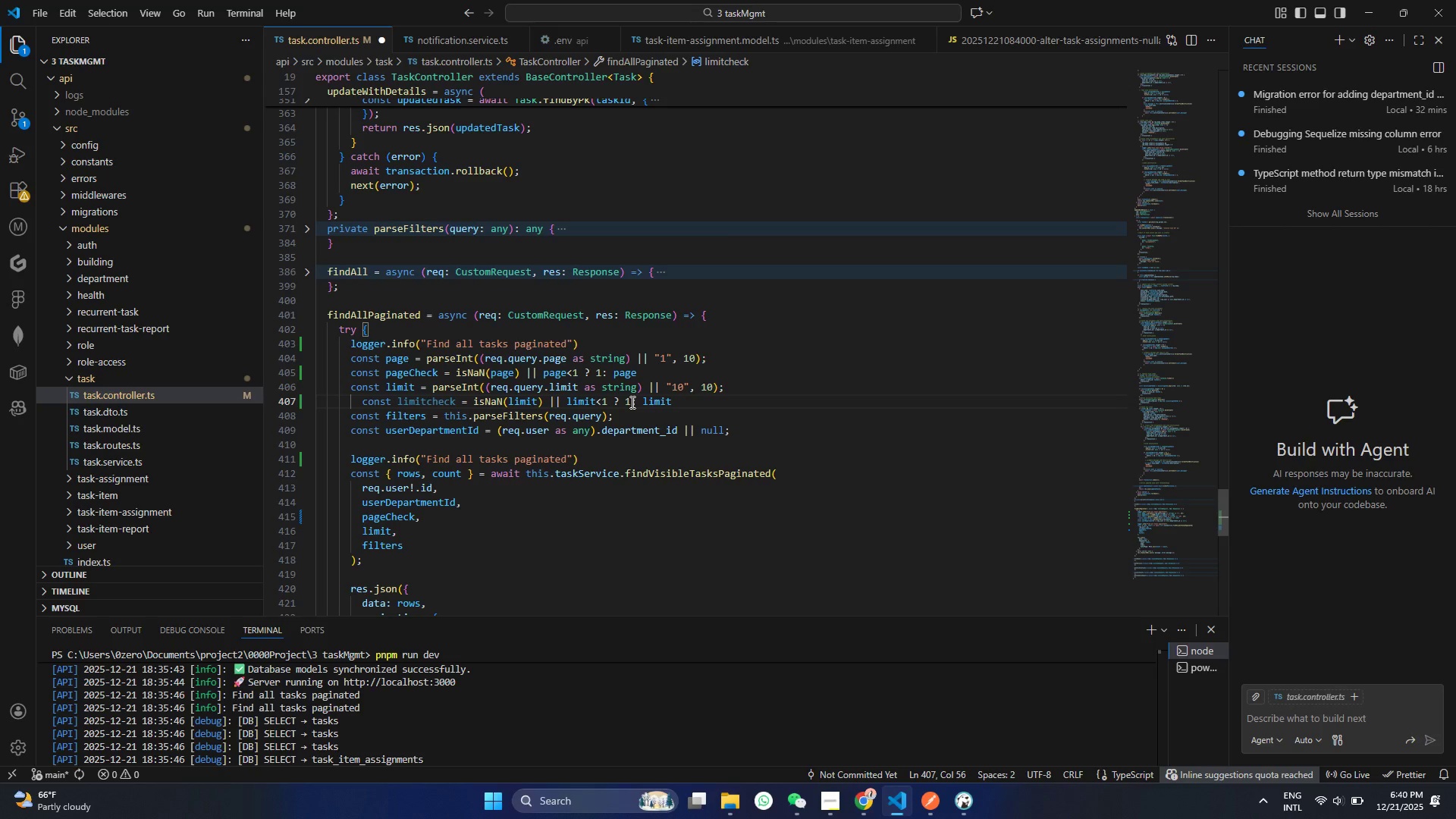 
left_click([631, 402])
 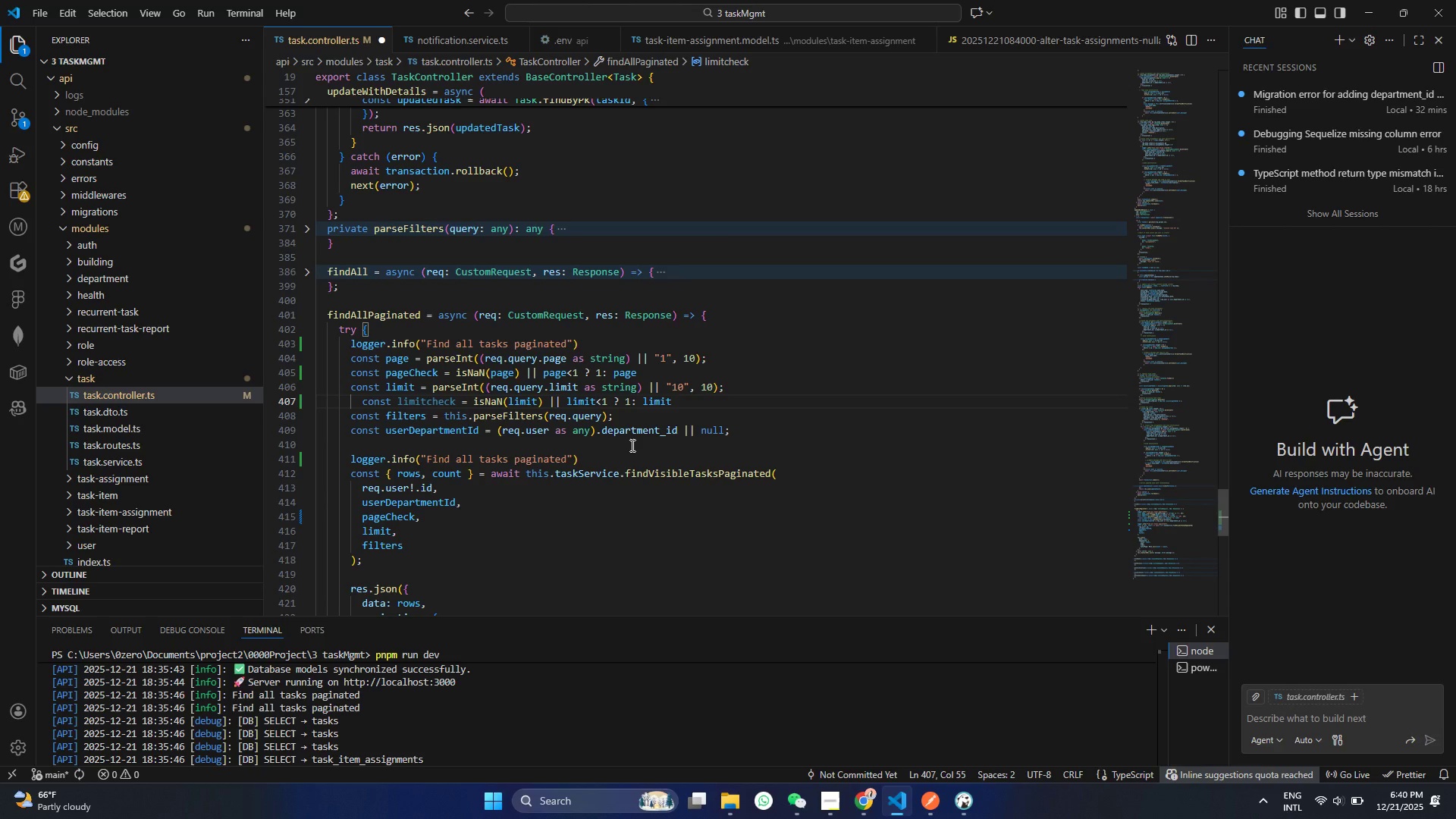 
key(0)
 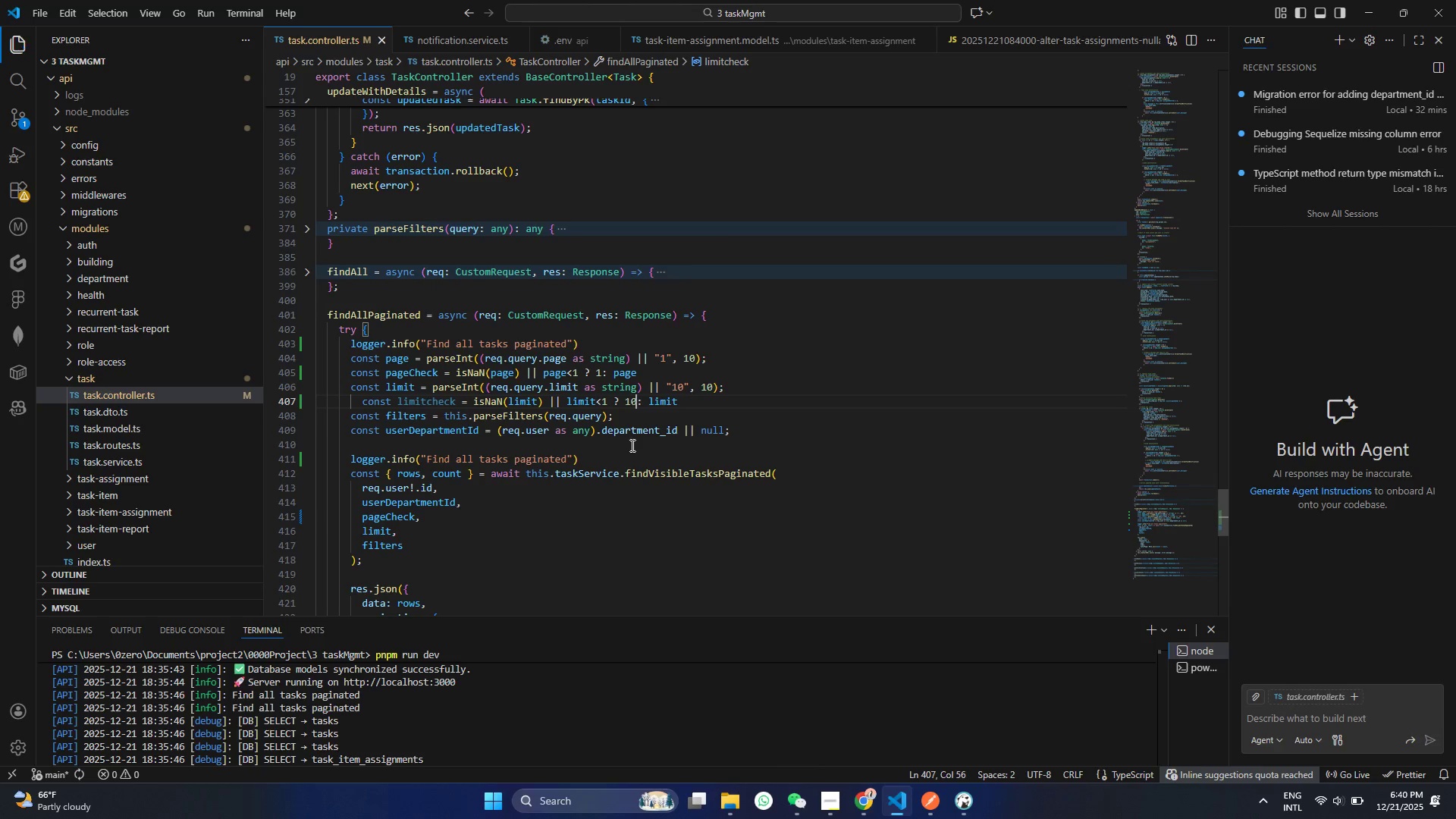 
key(Control+ControlLeft)
 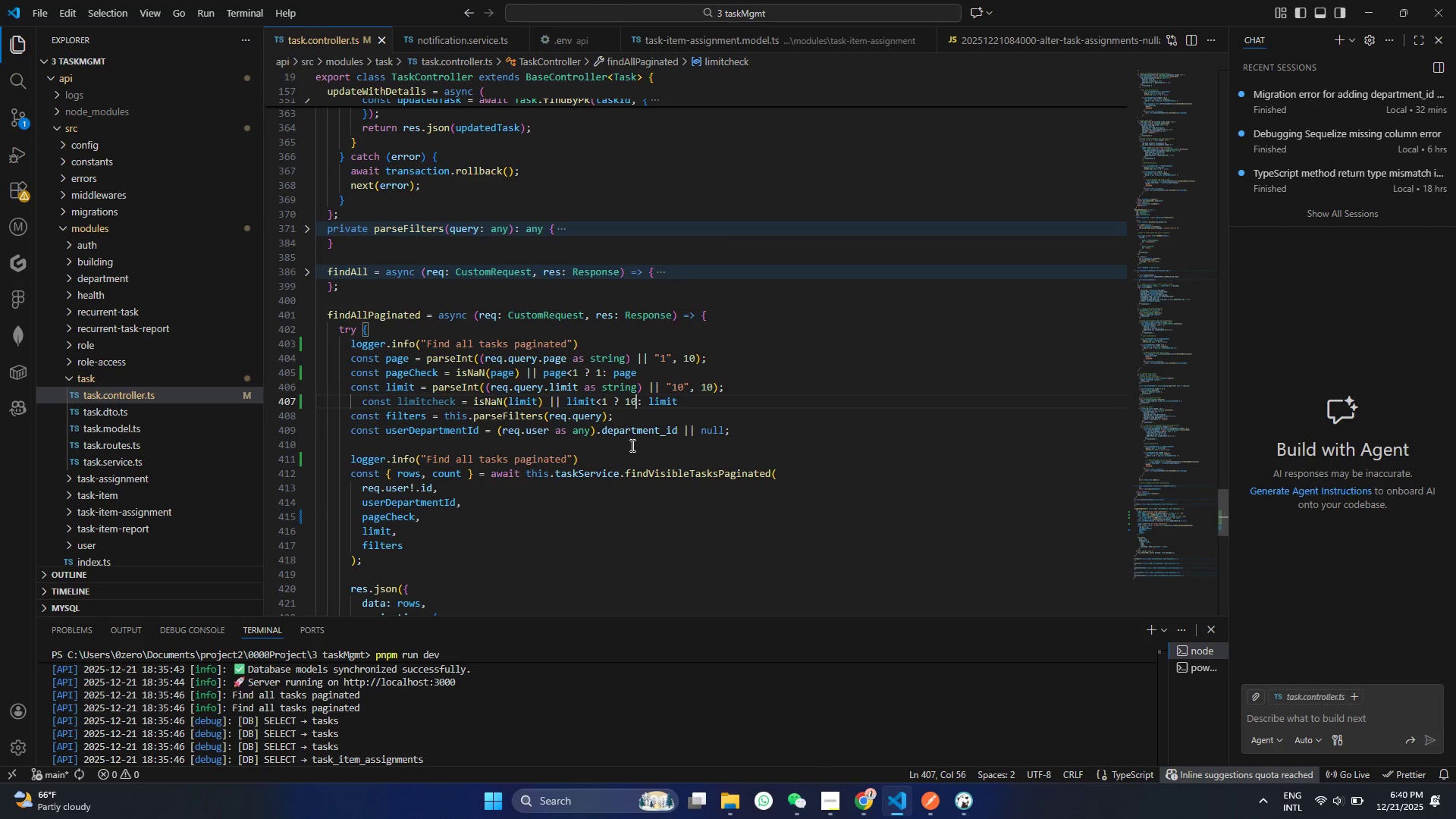 
key(S)
 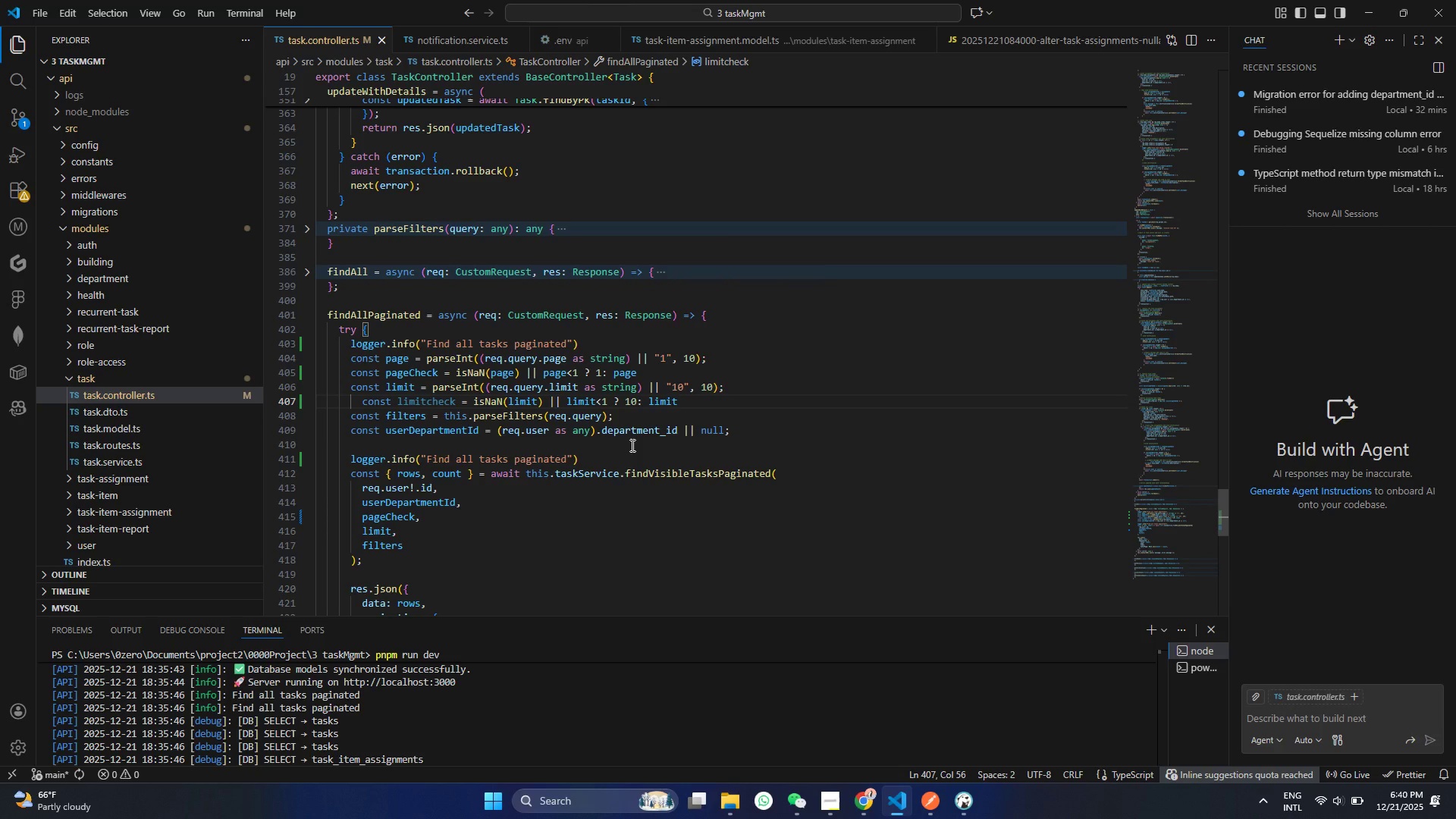 
wait(21.91)
 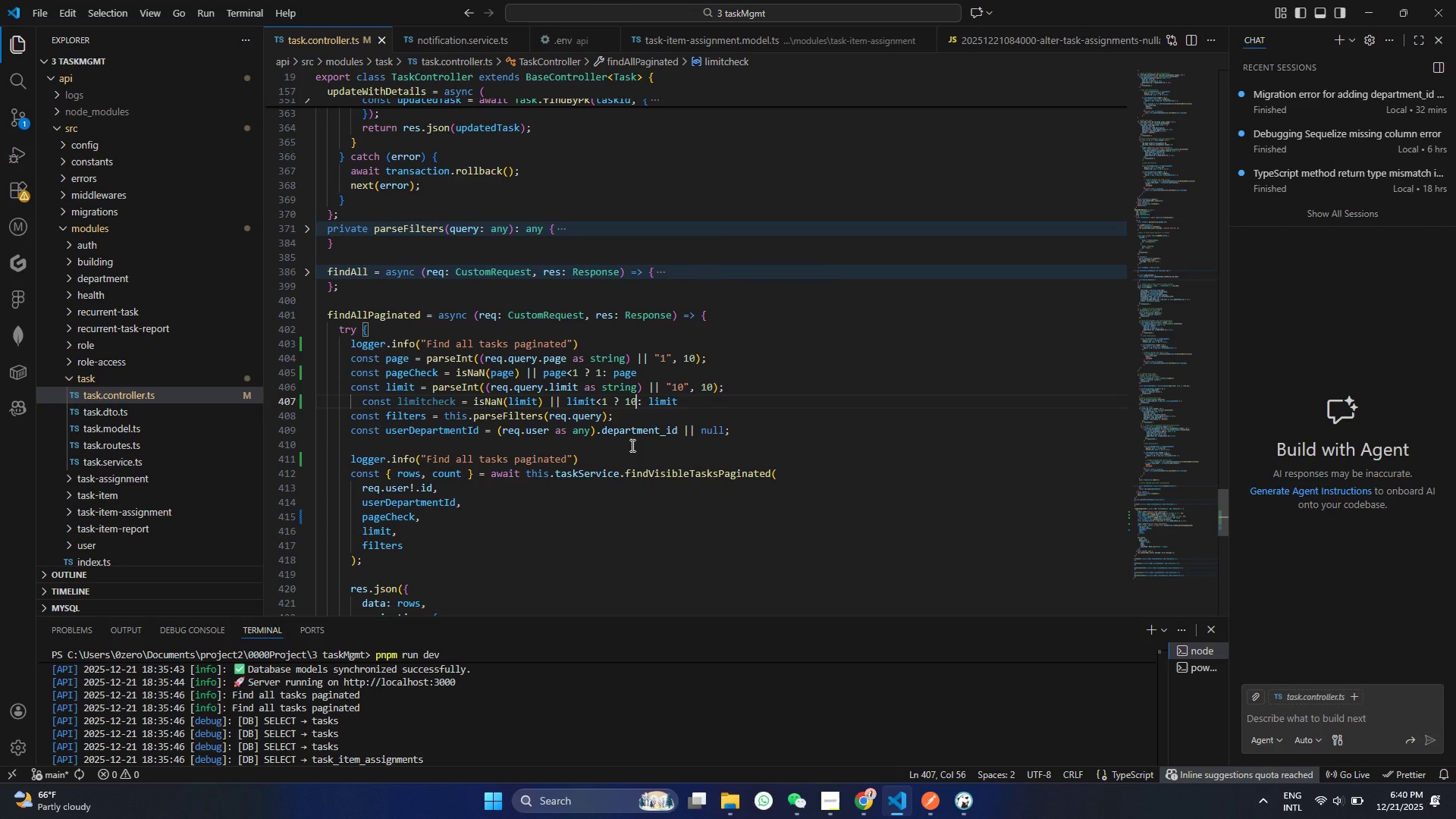 
key(Control+S)
 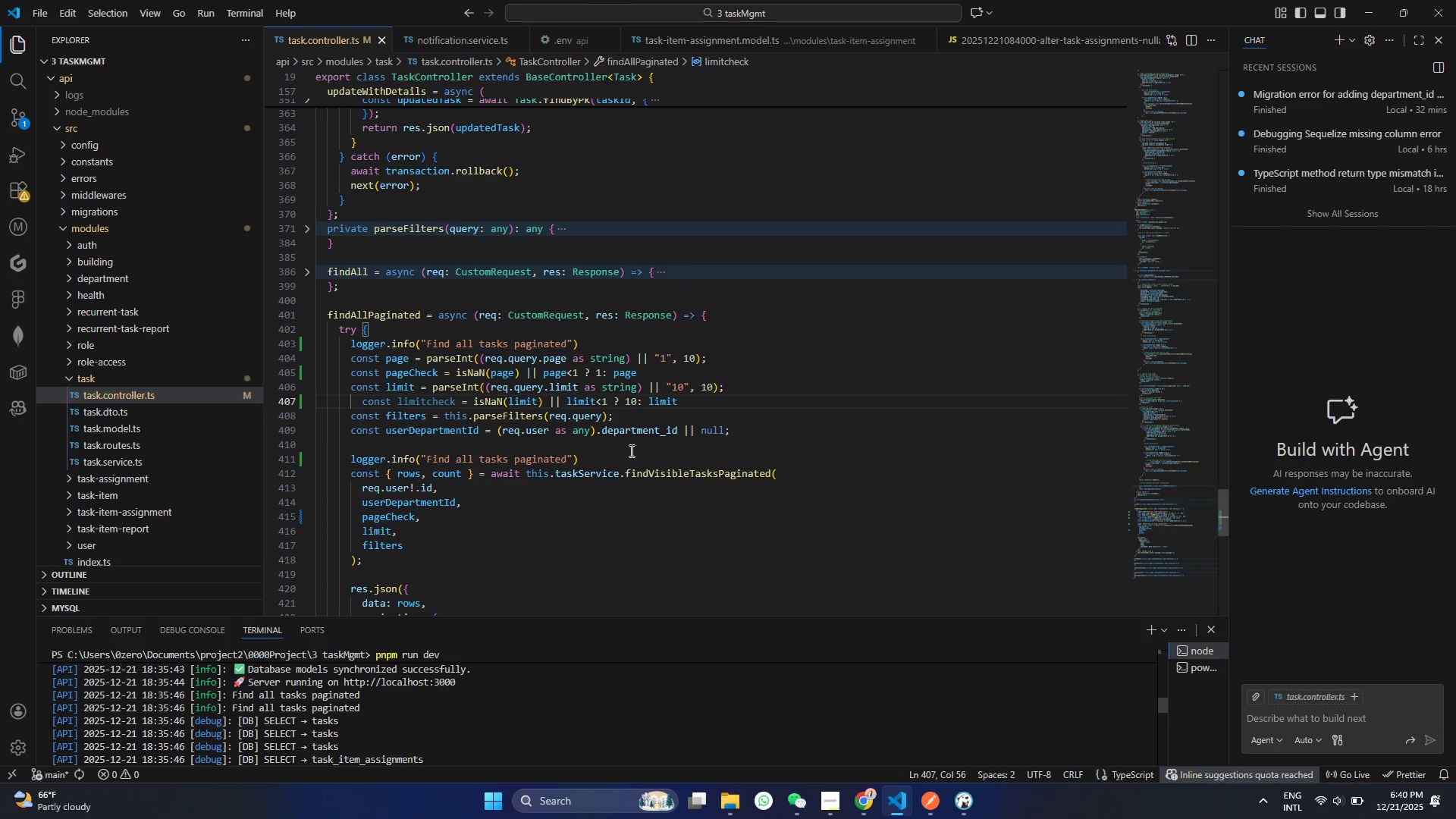 
left_click([630, 450])
 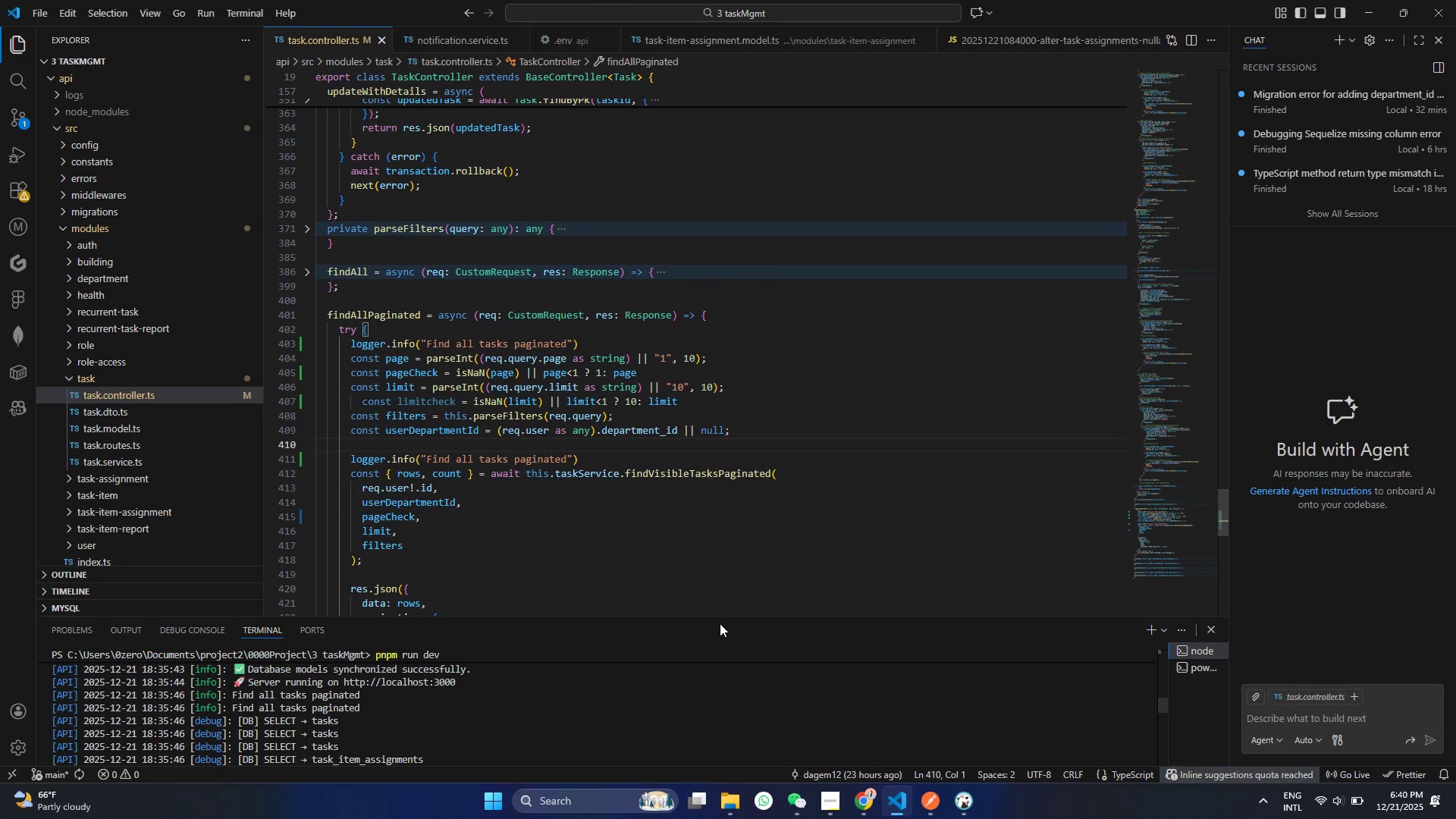 
scroll: coordinate [522, 761], scroll_direction: down, amount: 153.0
 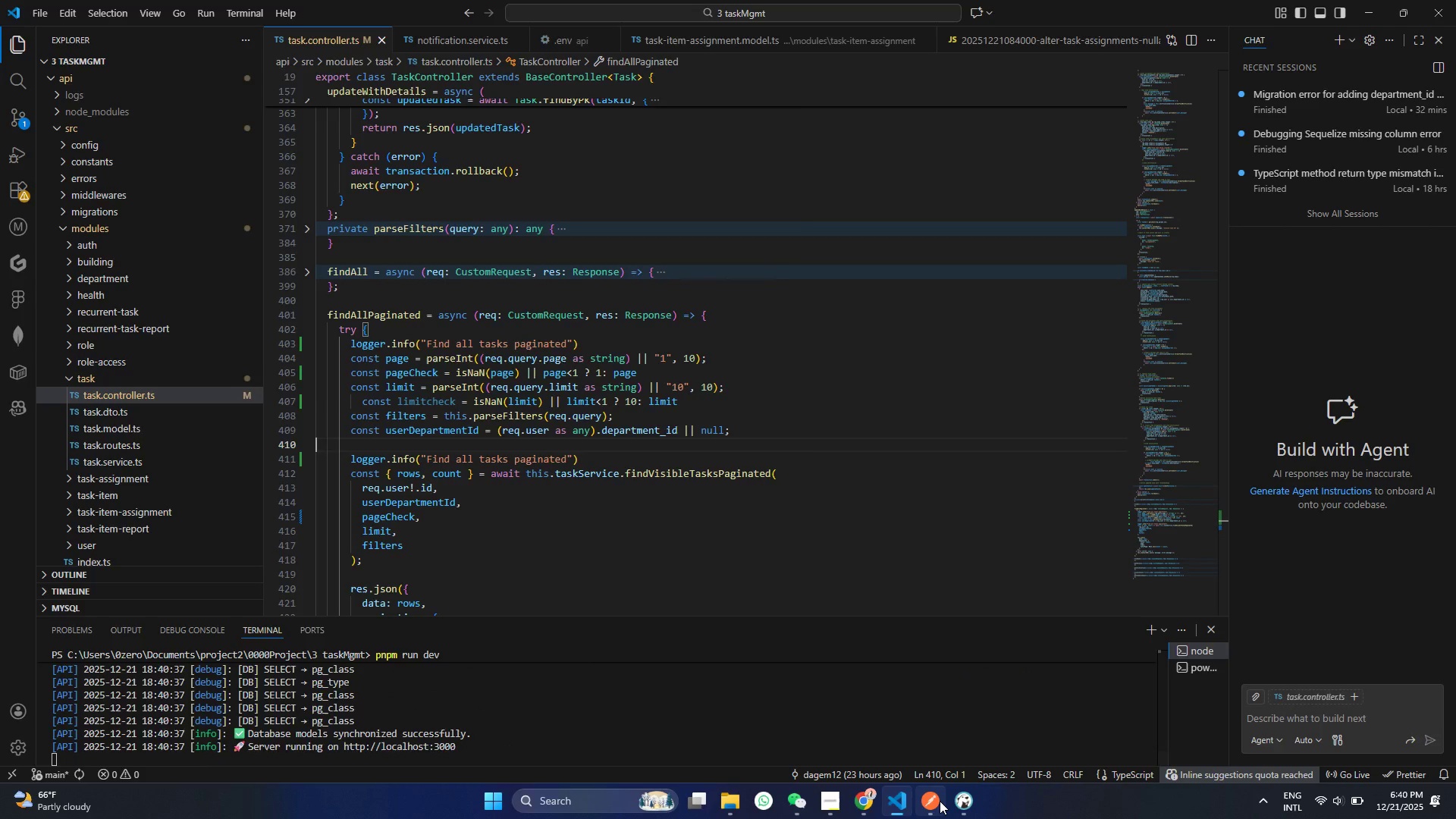 
left_click([940, 801])
 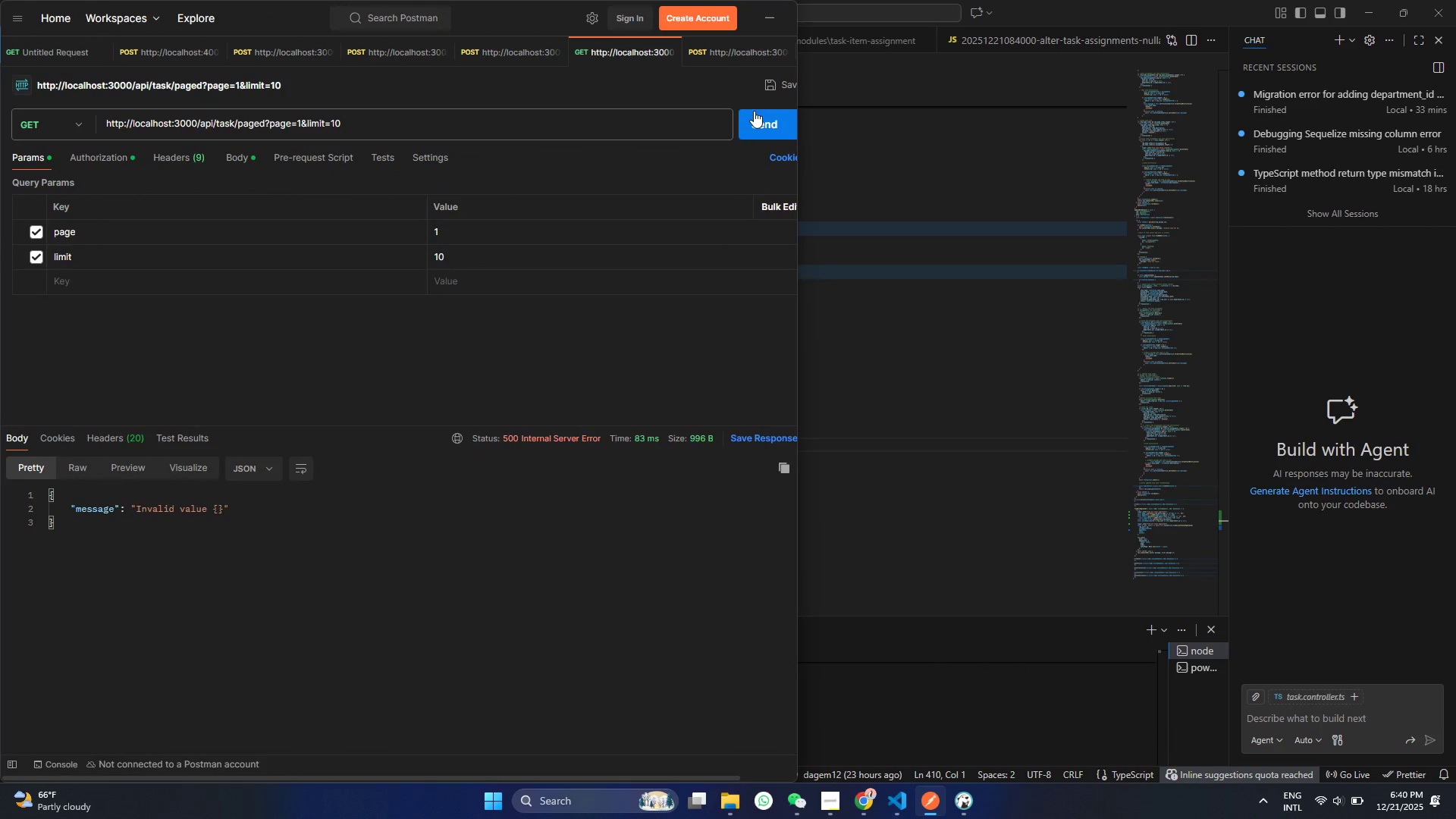 
double_click([757, 117])
 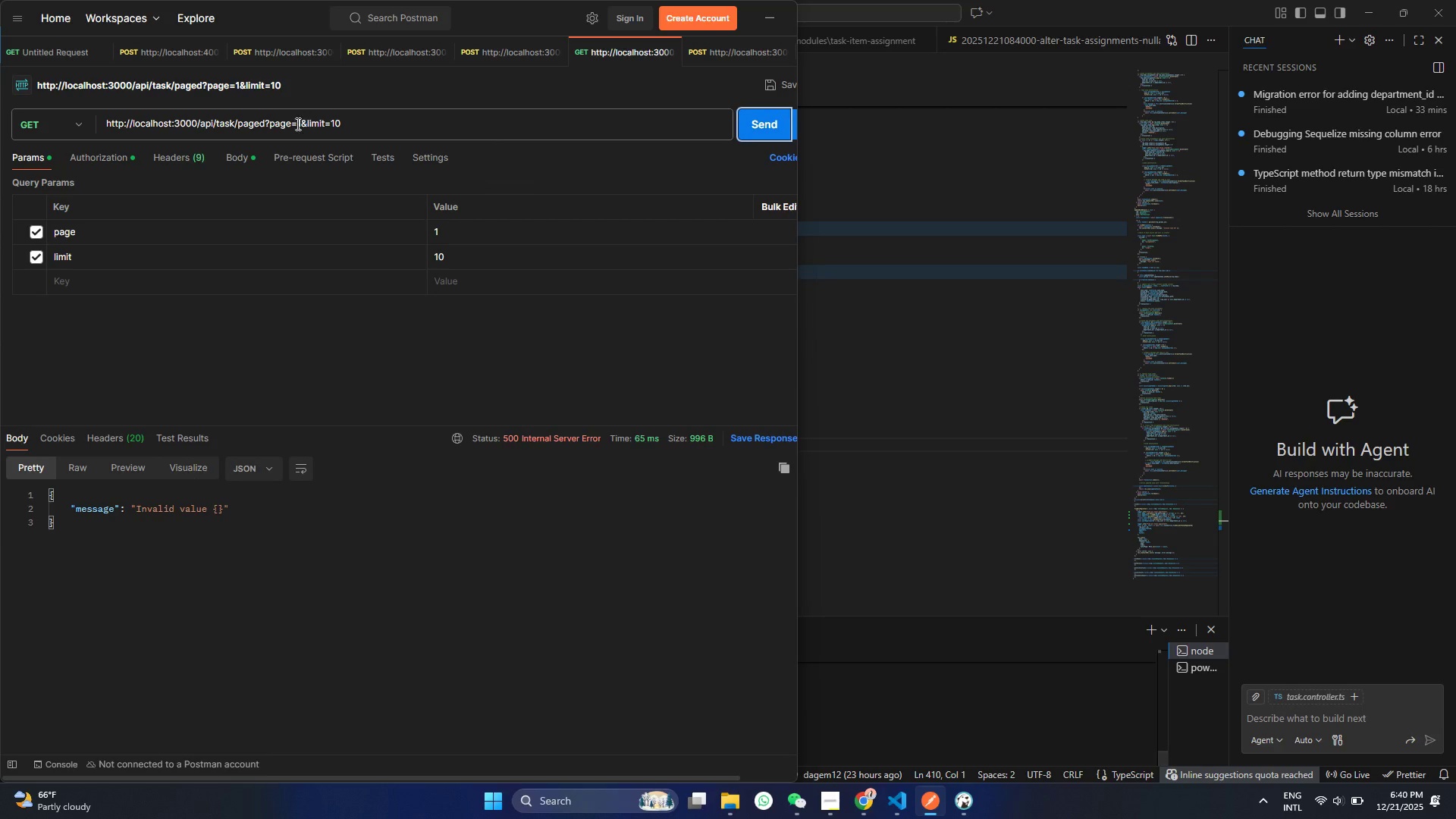 
left_click([340, 118])
 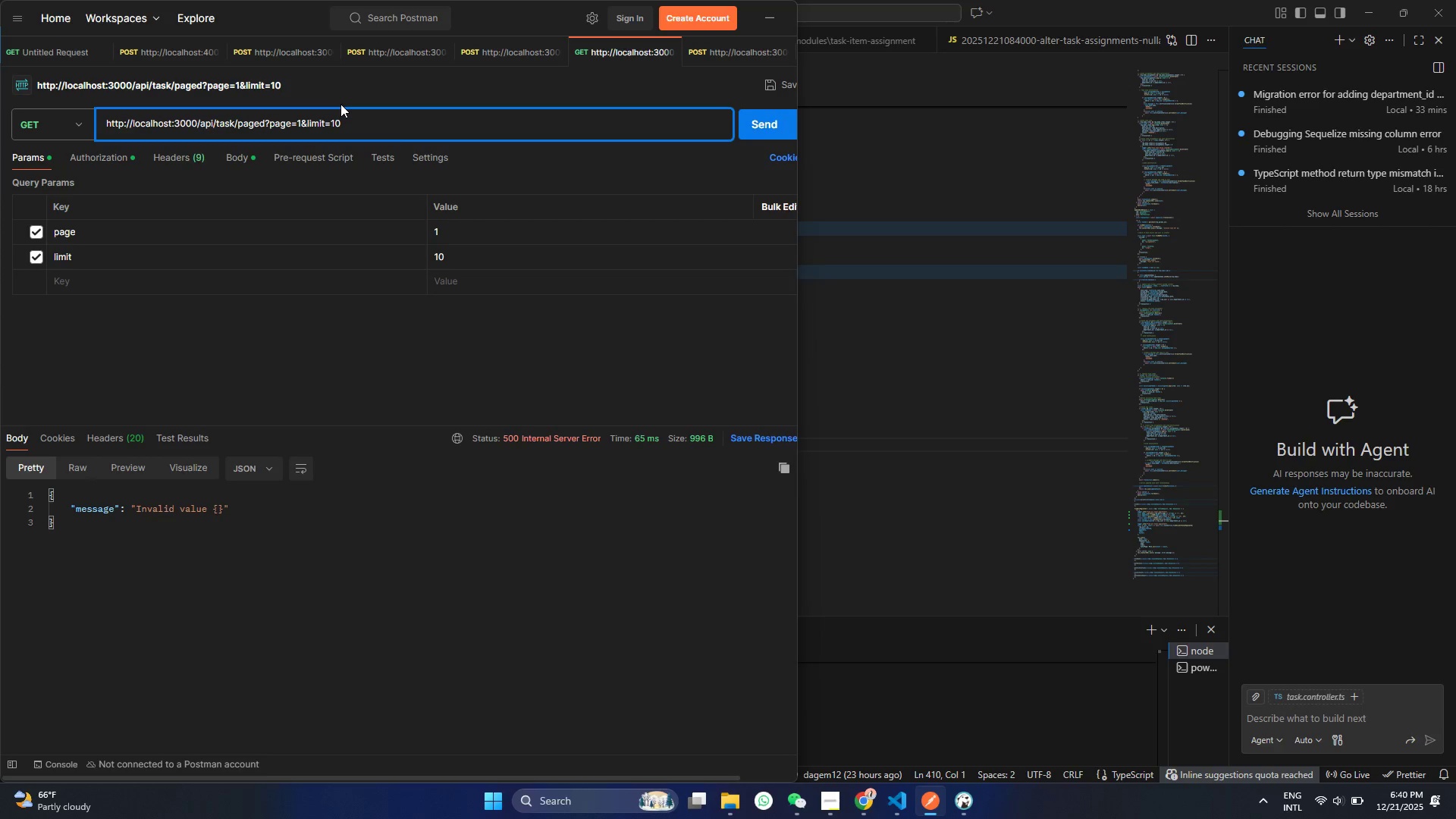 
hold_key(key=ShiftRight, duration=1.5)
 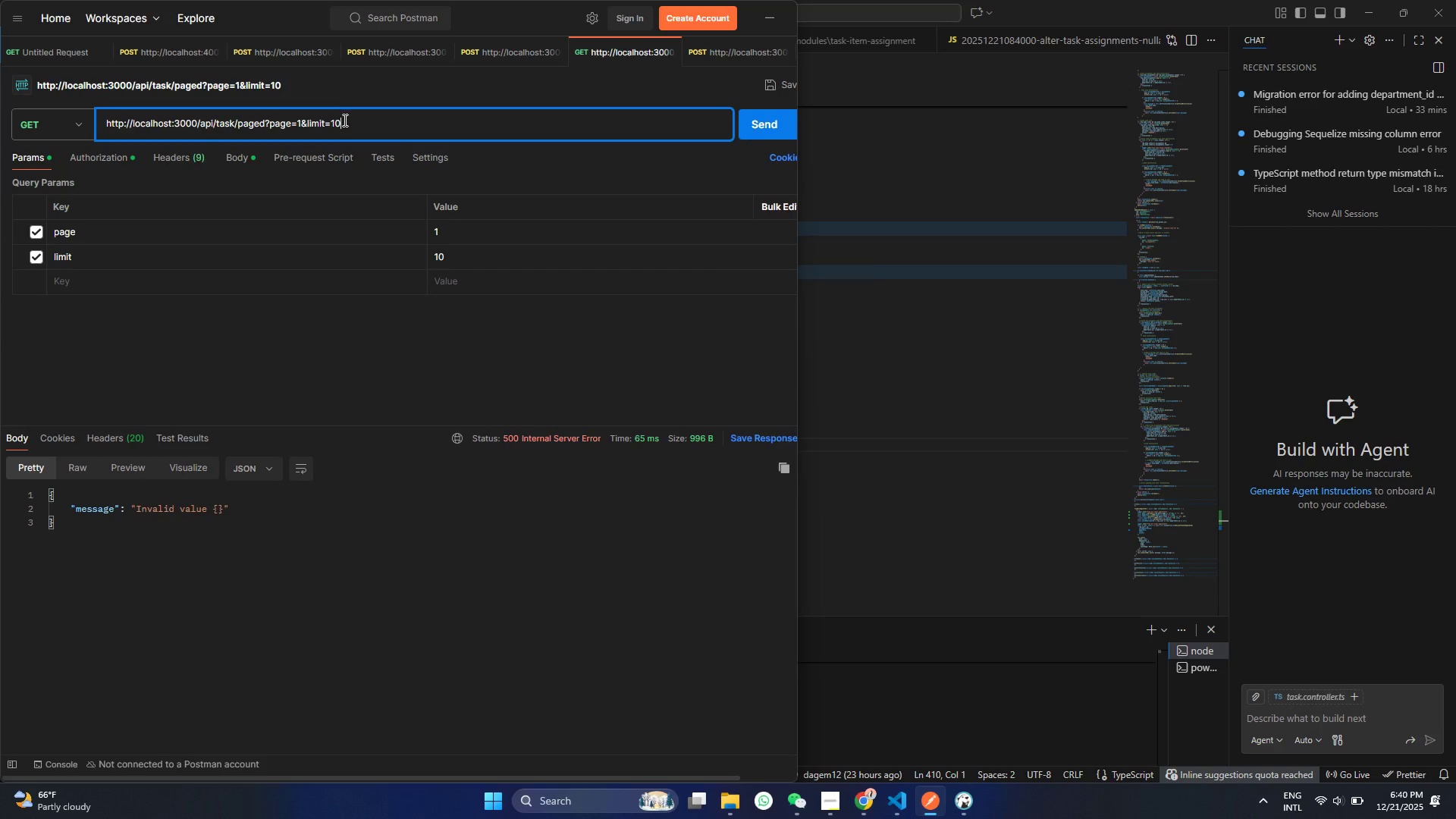 
type(&status=PENDING)
 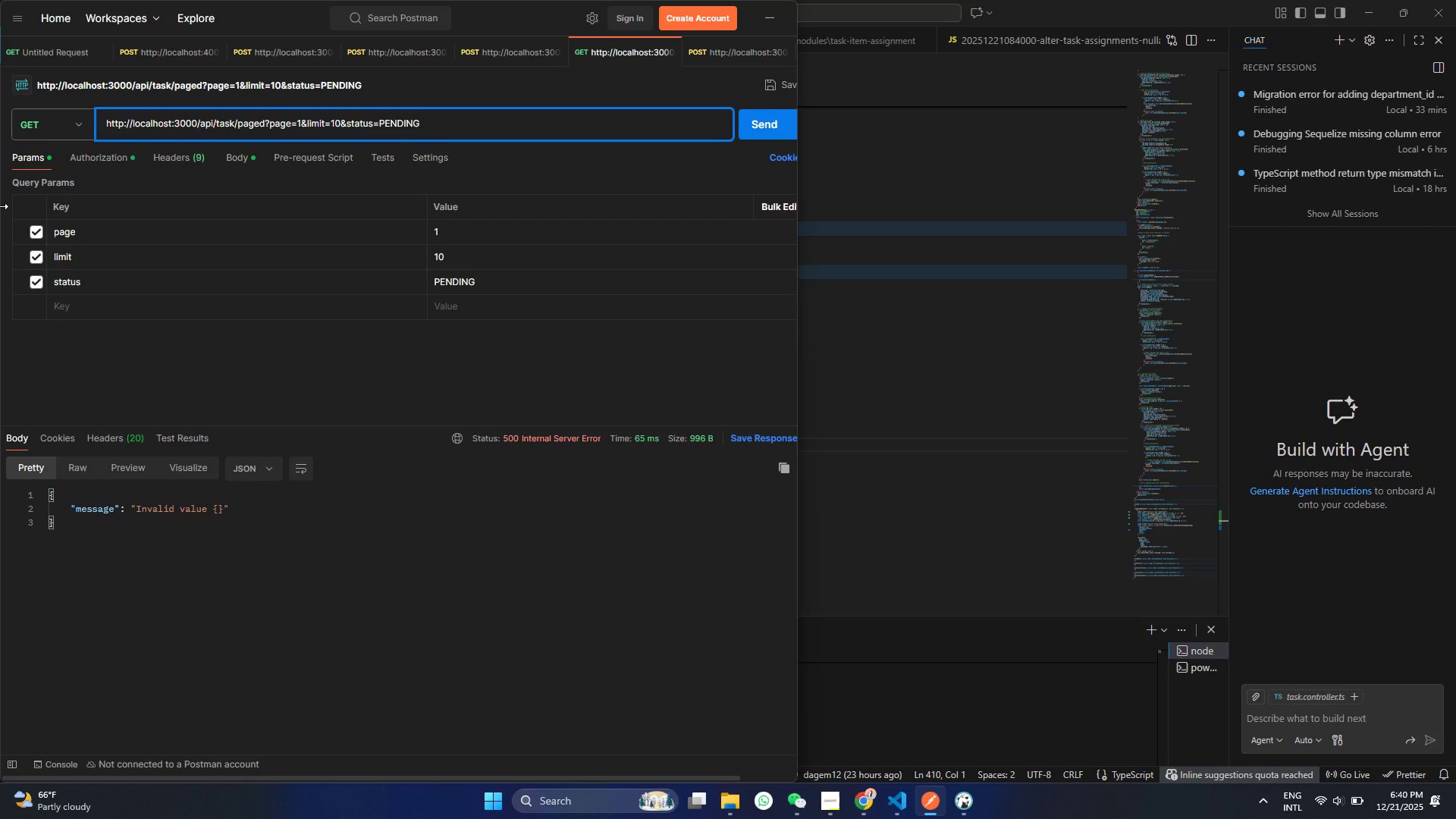 
left_click([755, 126])
 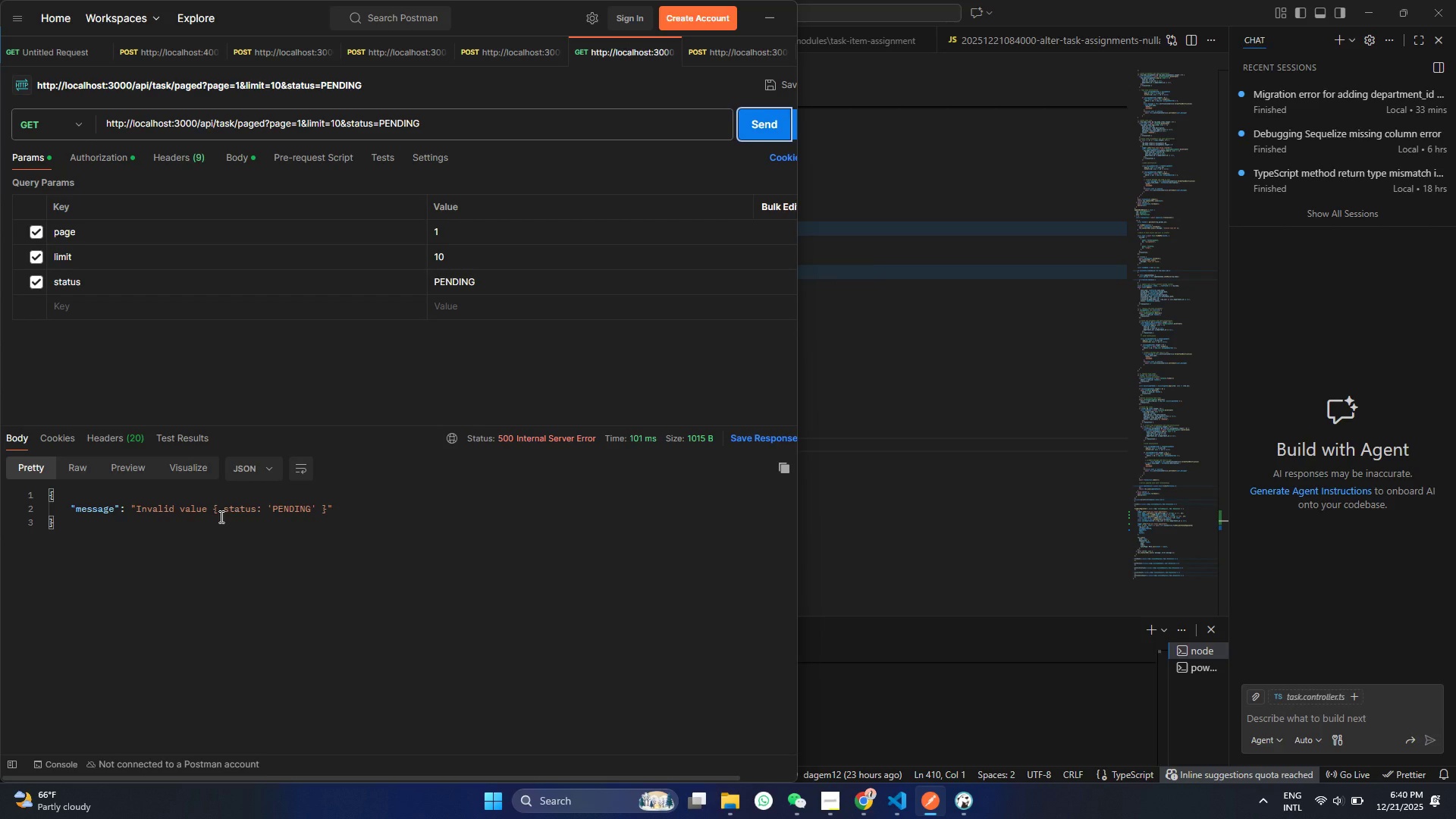 
left_click([202, 514])
 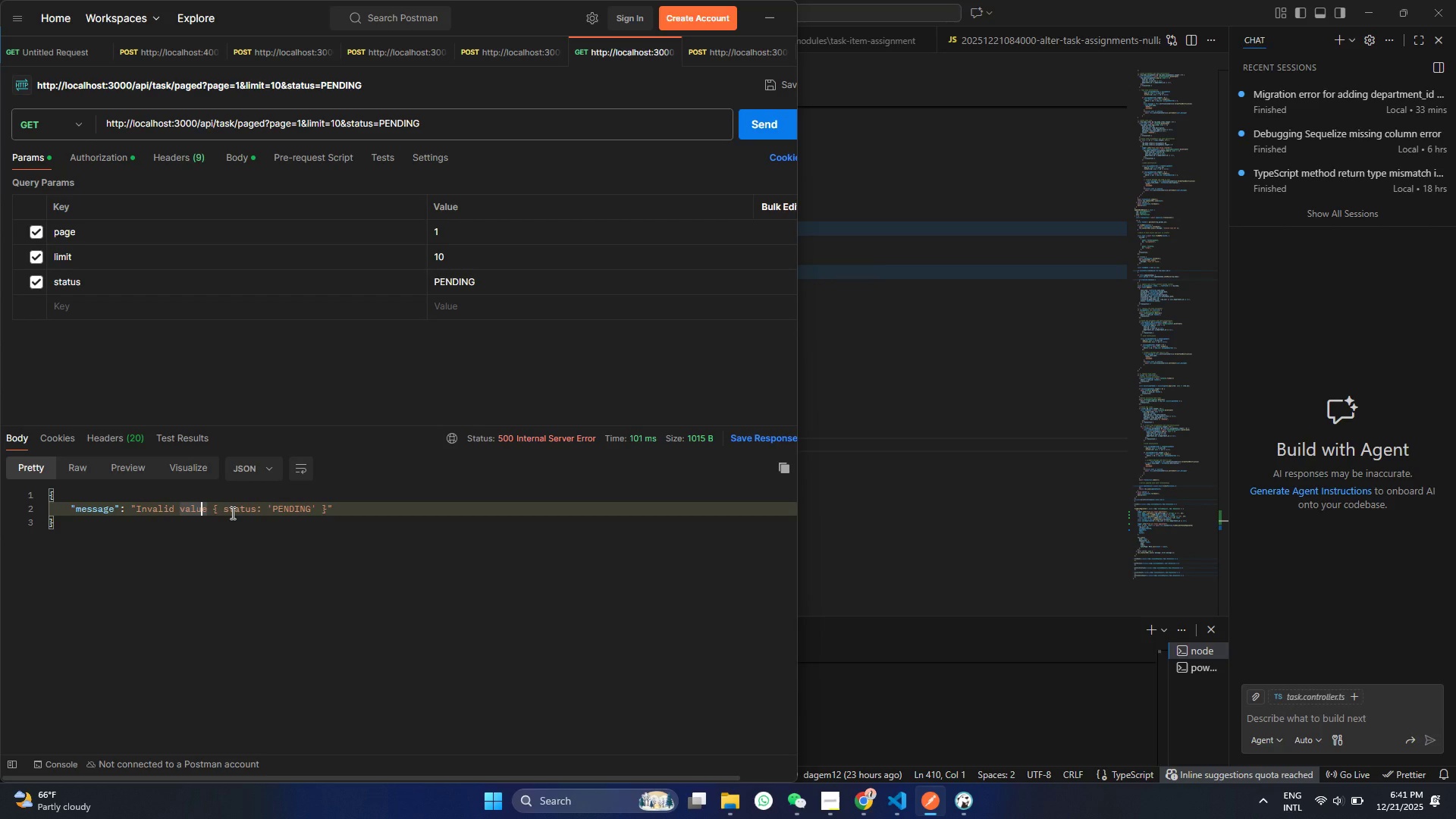 
left_click([843, 477])
 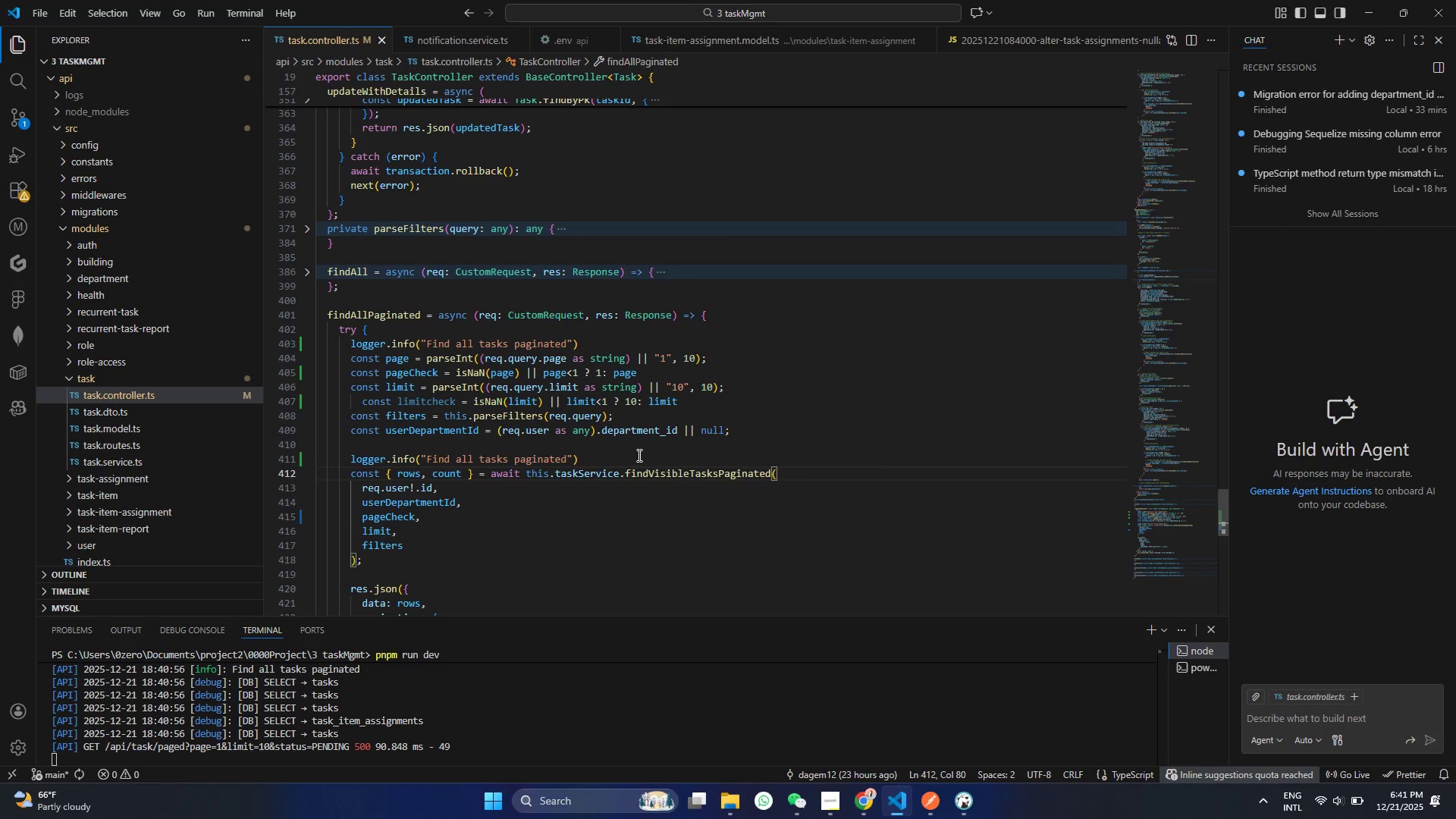 
scroll: coordinate [640, 458], scroll_direction: up, amount: 1.0
 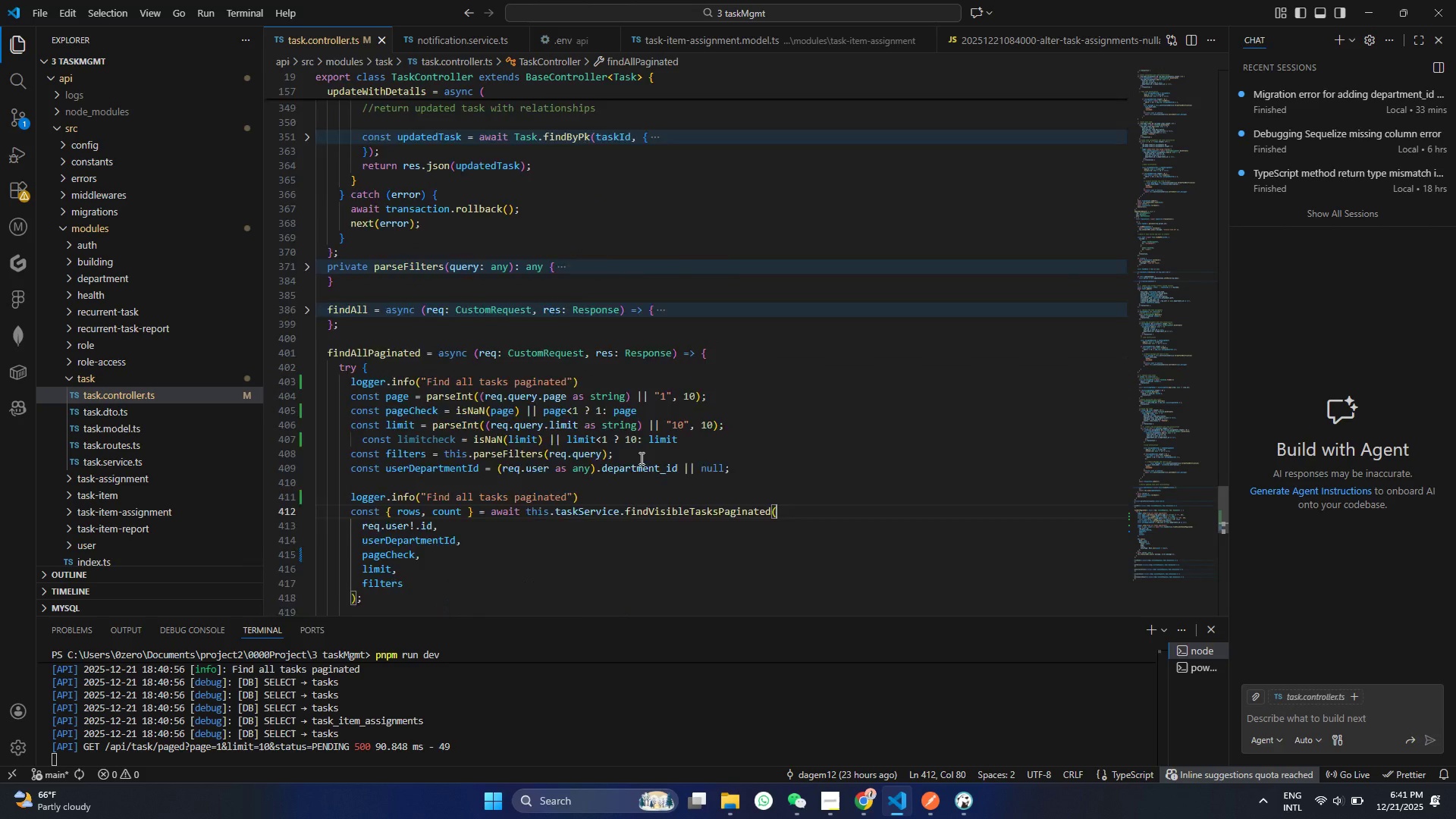 
scroll: coordinate [640, 458], scroll_direction: down, amount: 2.0
 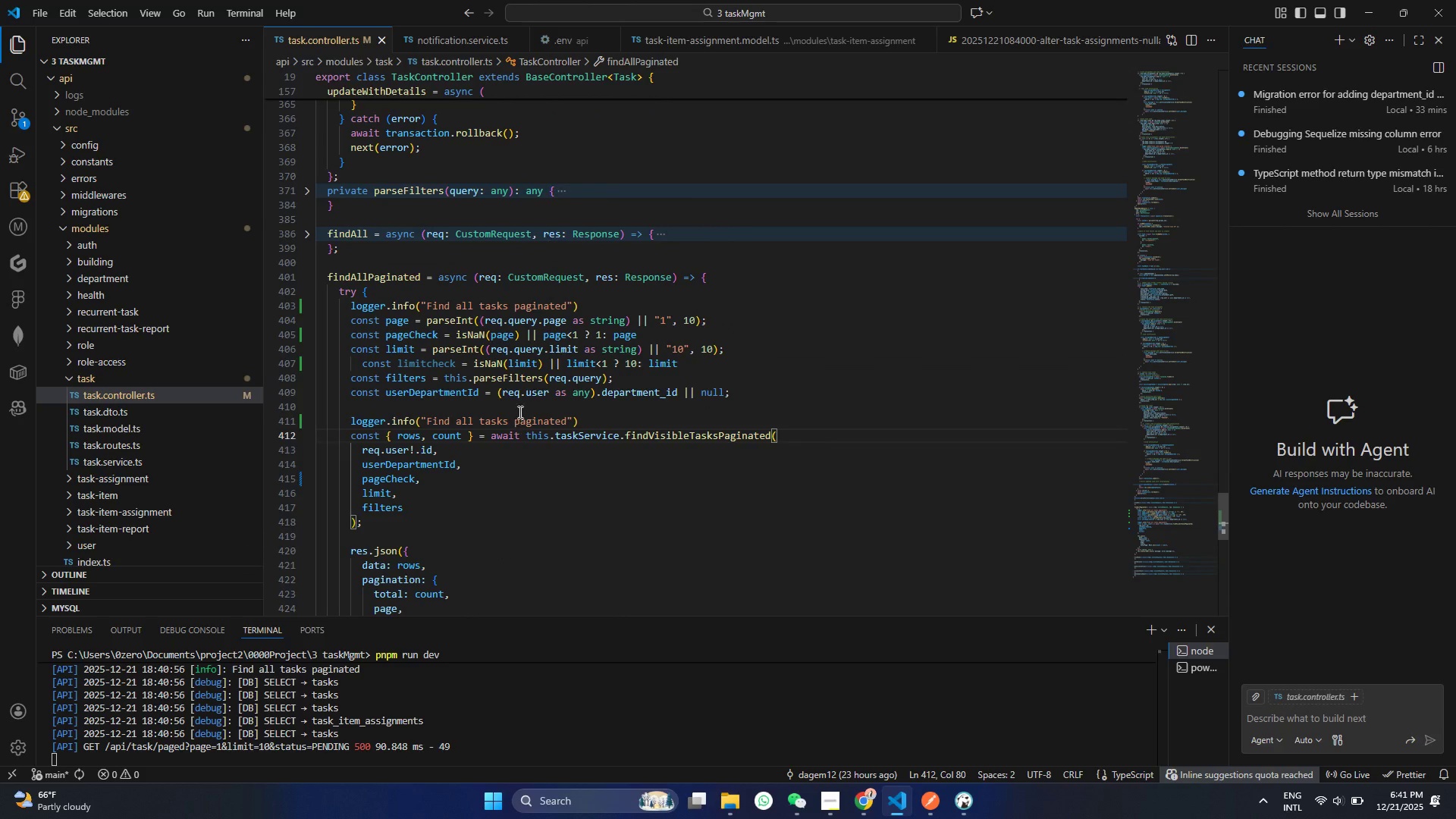 
left_click([533, 375])
 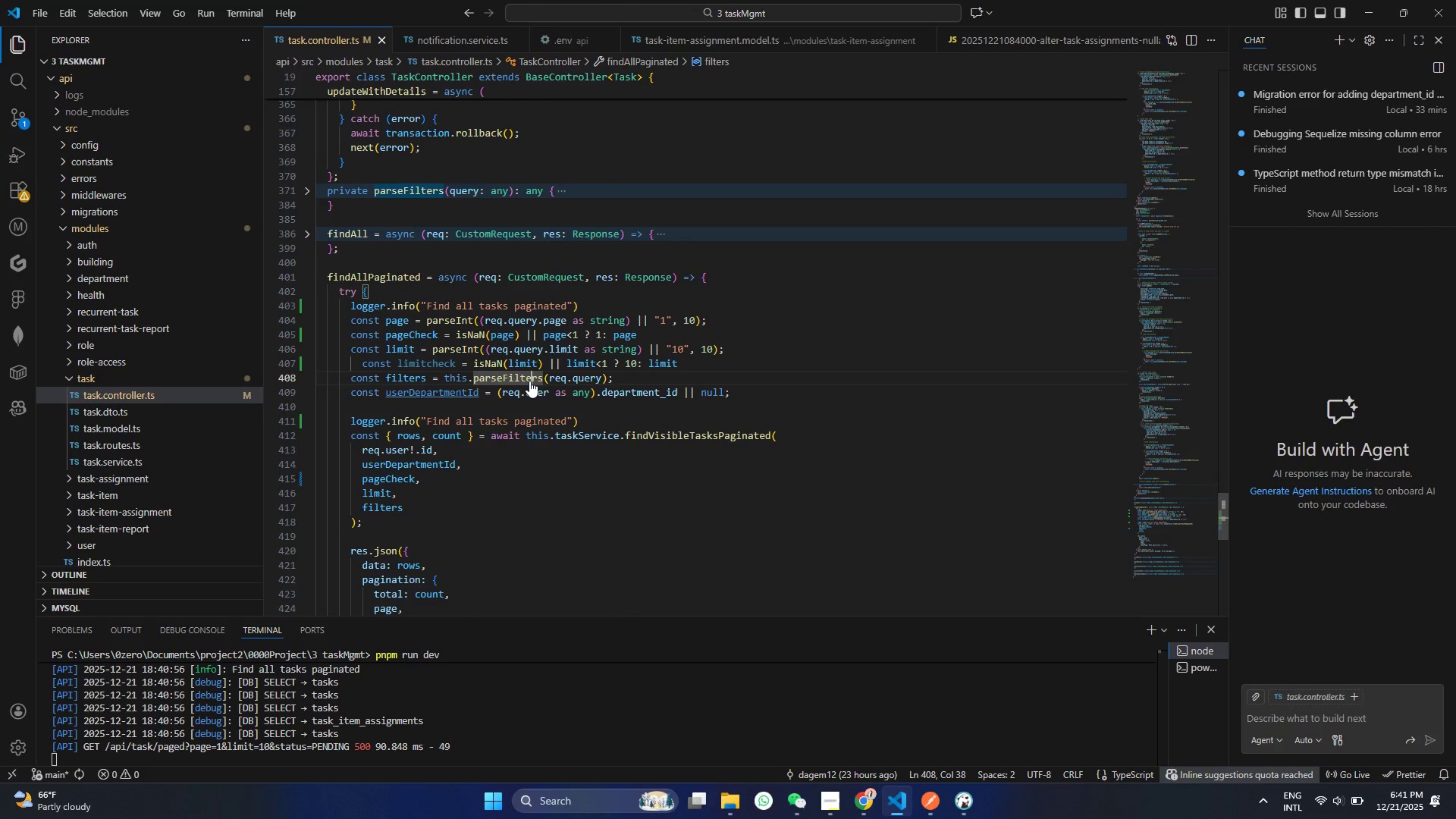 
hold_key(key=ControlLeft, duration=0.34)
 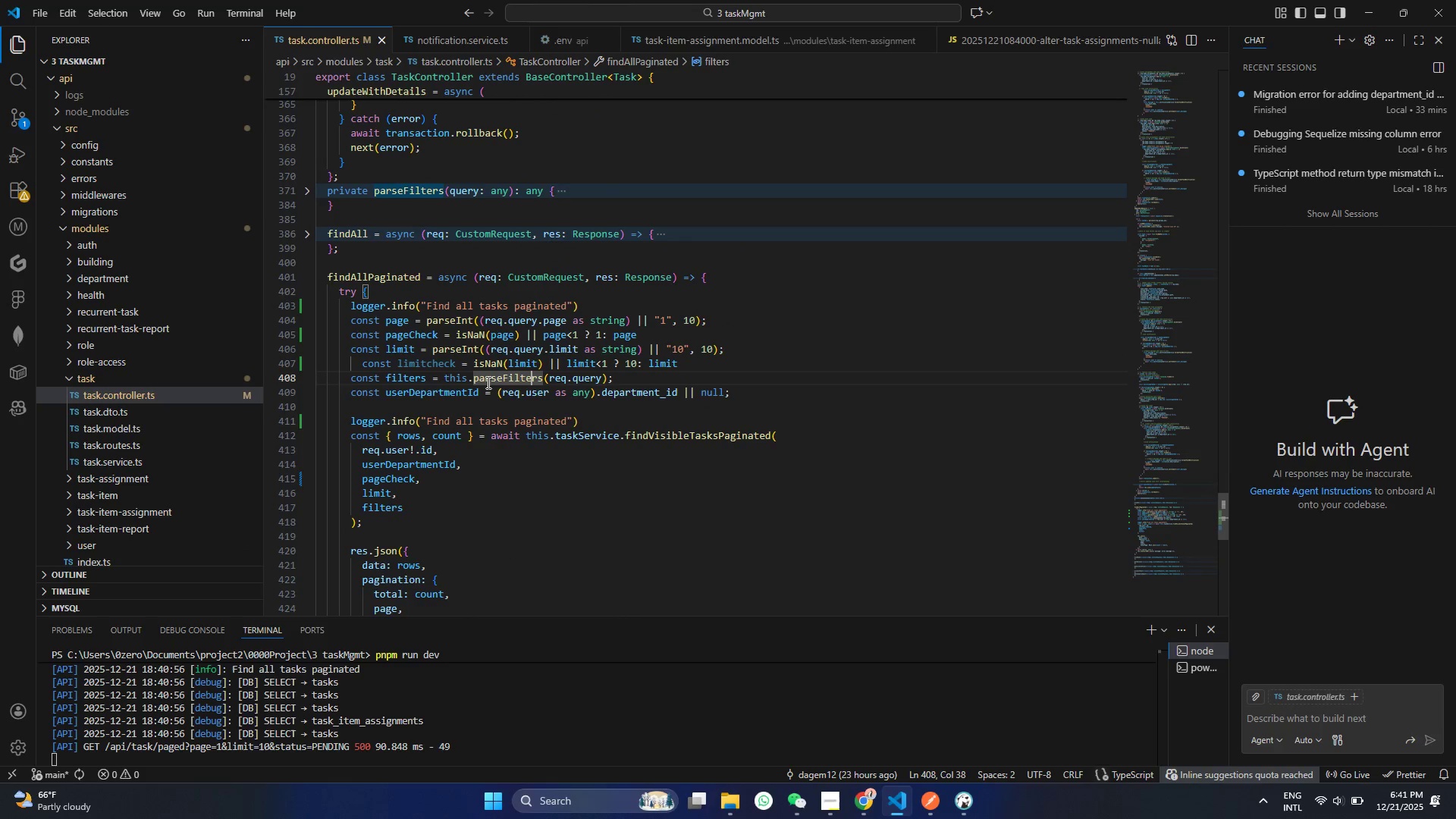 
left_click([487, 382])
 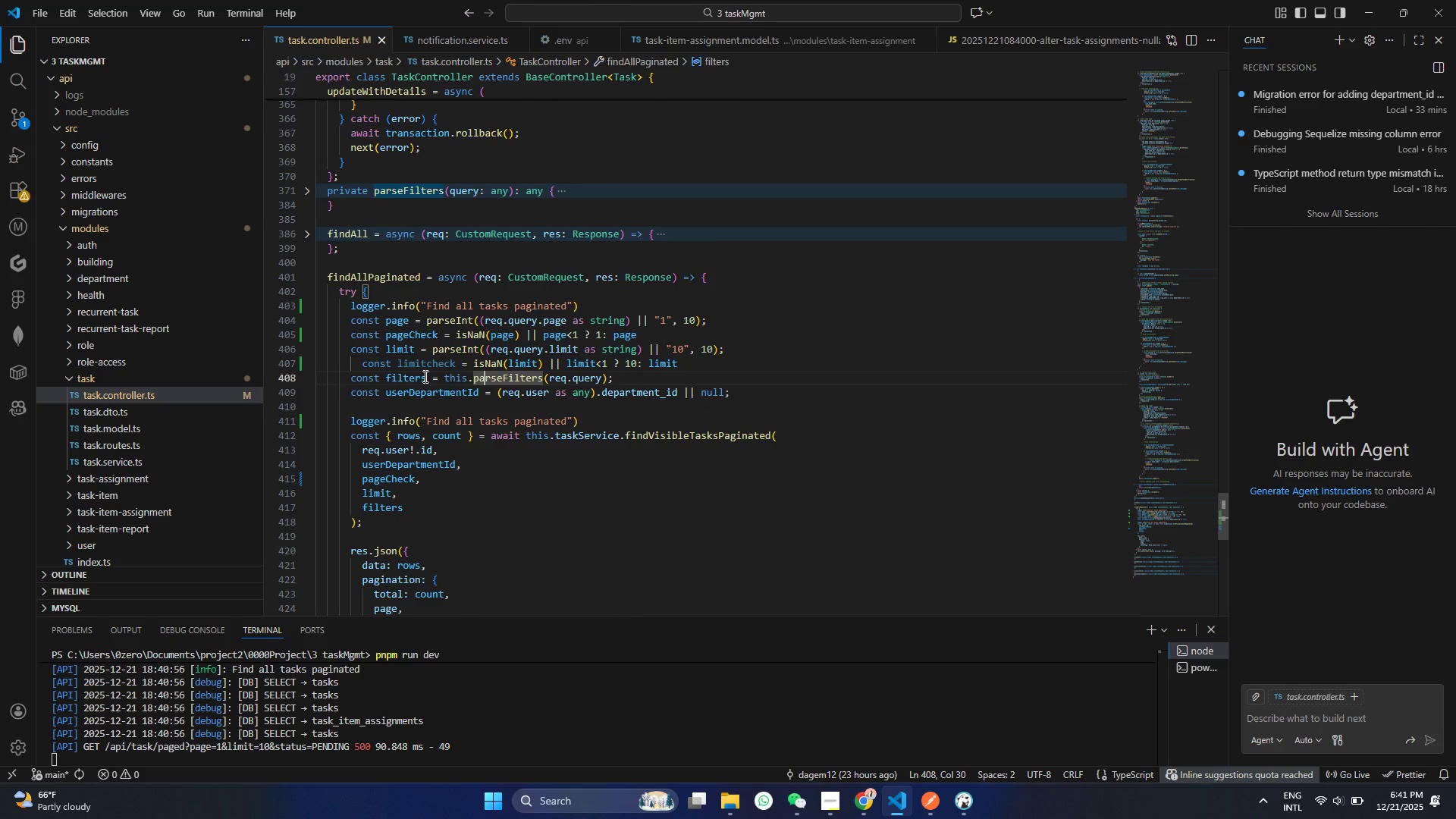 
hold_key(key=ControlLeft, duration=0.41)
 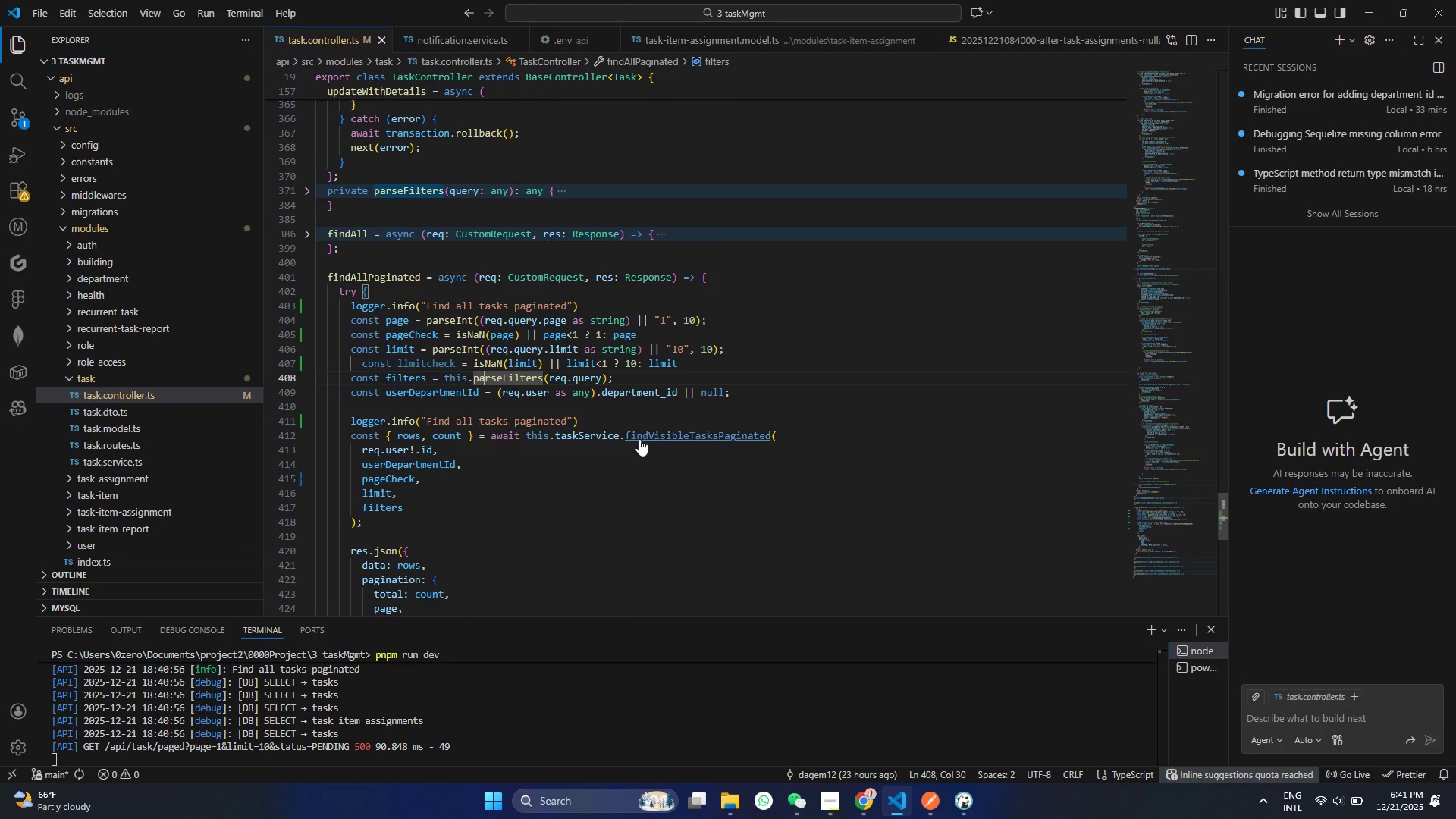 
hold_key(key=ControlLeft, duration=0.58)
left_click([679, 441])
 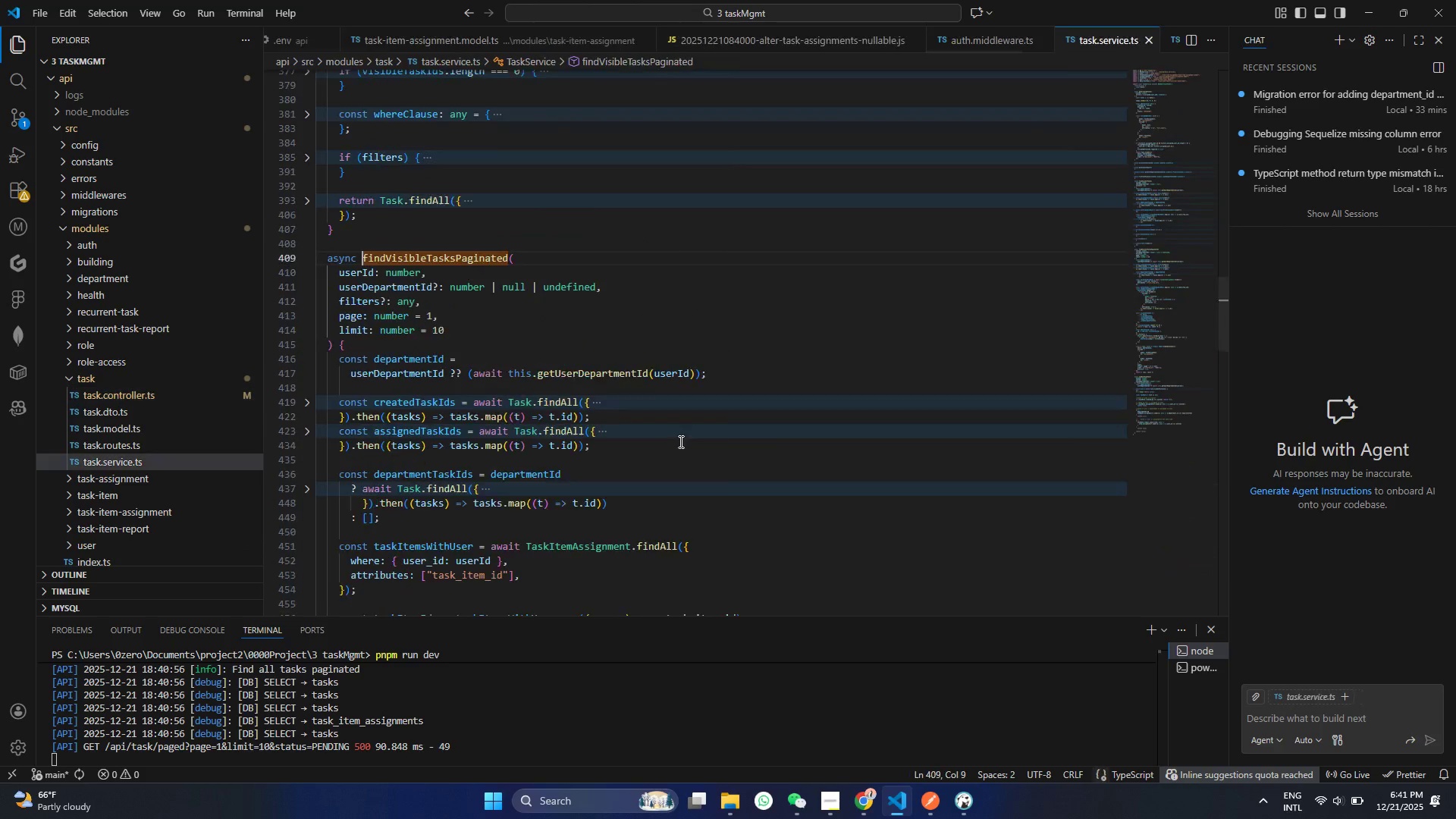 
scroll: coordinate [481, 365], scroll_direction: down, amount: 1.0
 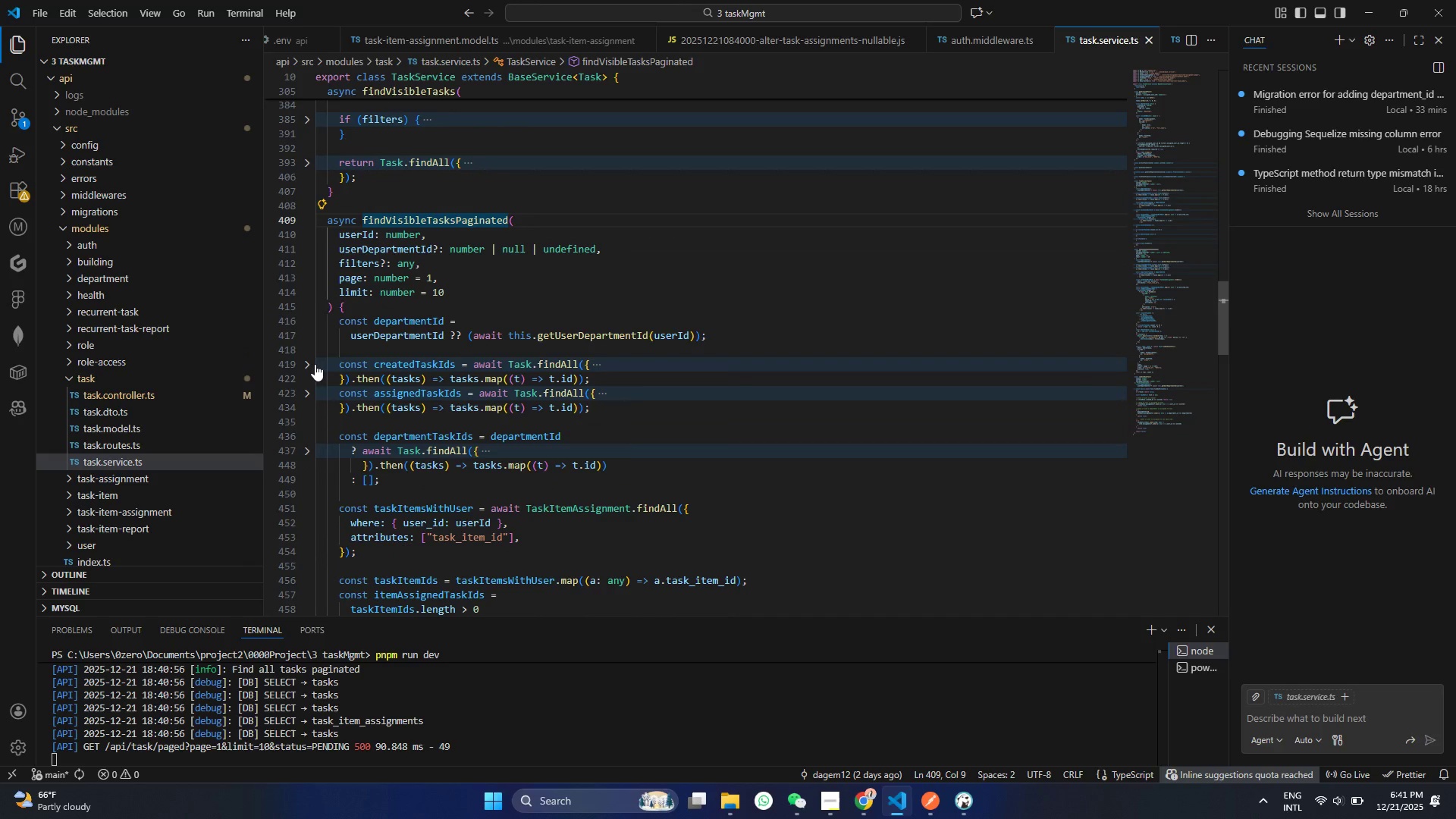 
left_click([314, 364])
 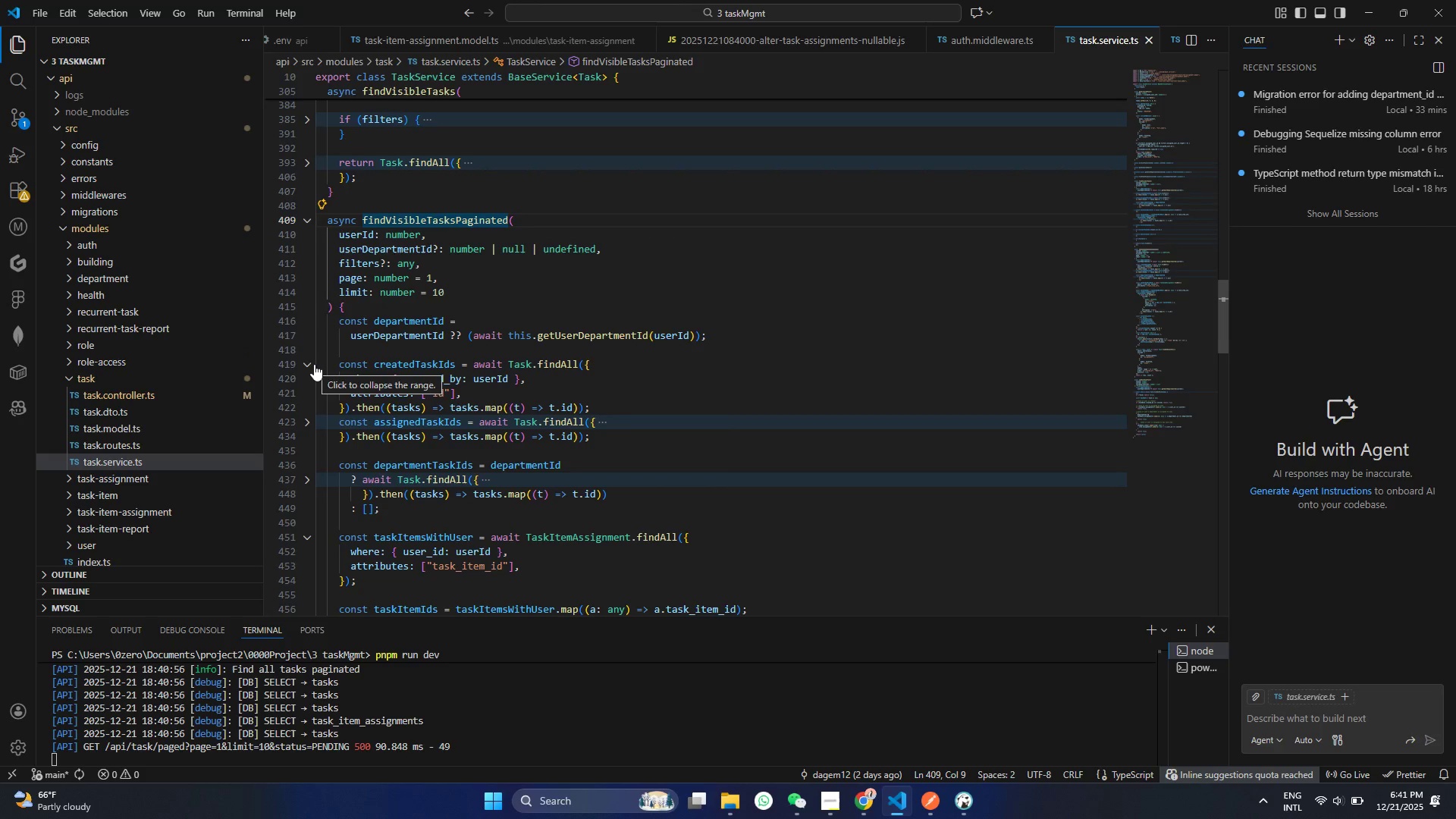 
left_click([314, 364])
 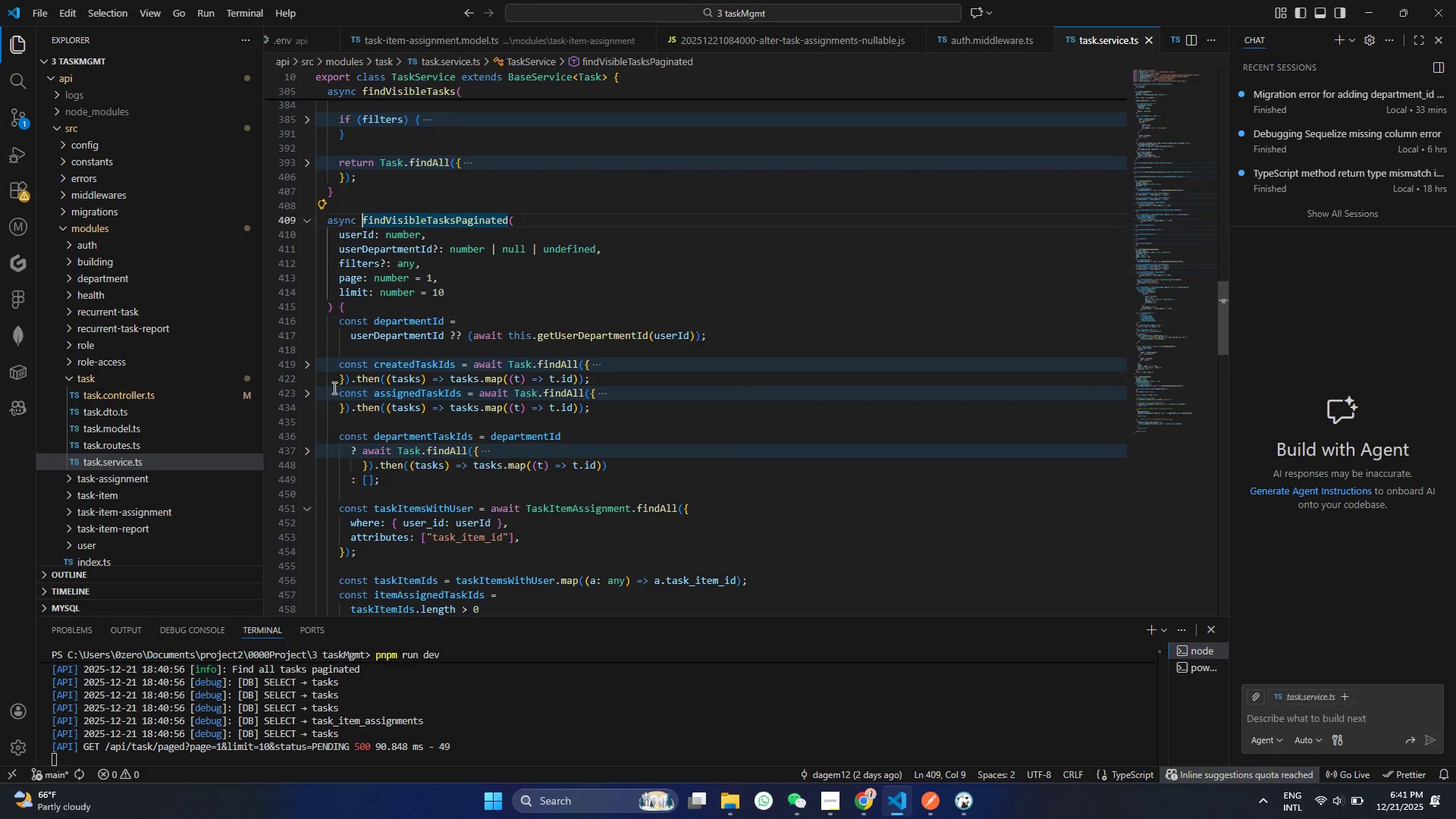 
scroll: coordinate [333, 388], scroll_direction: down, amount: 10.0
 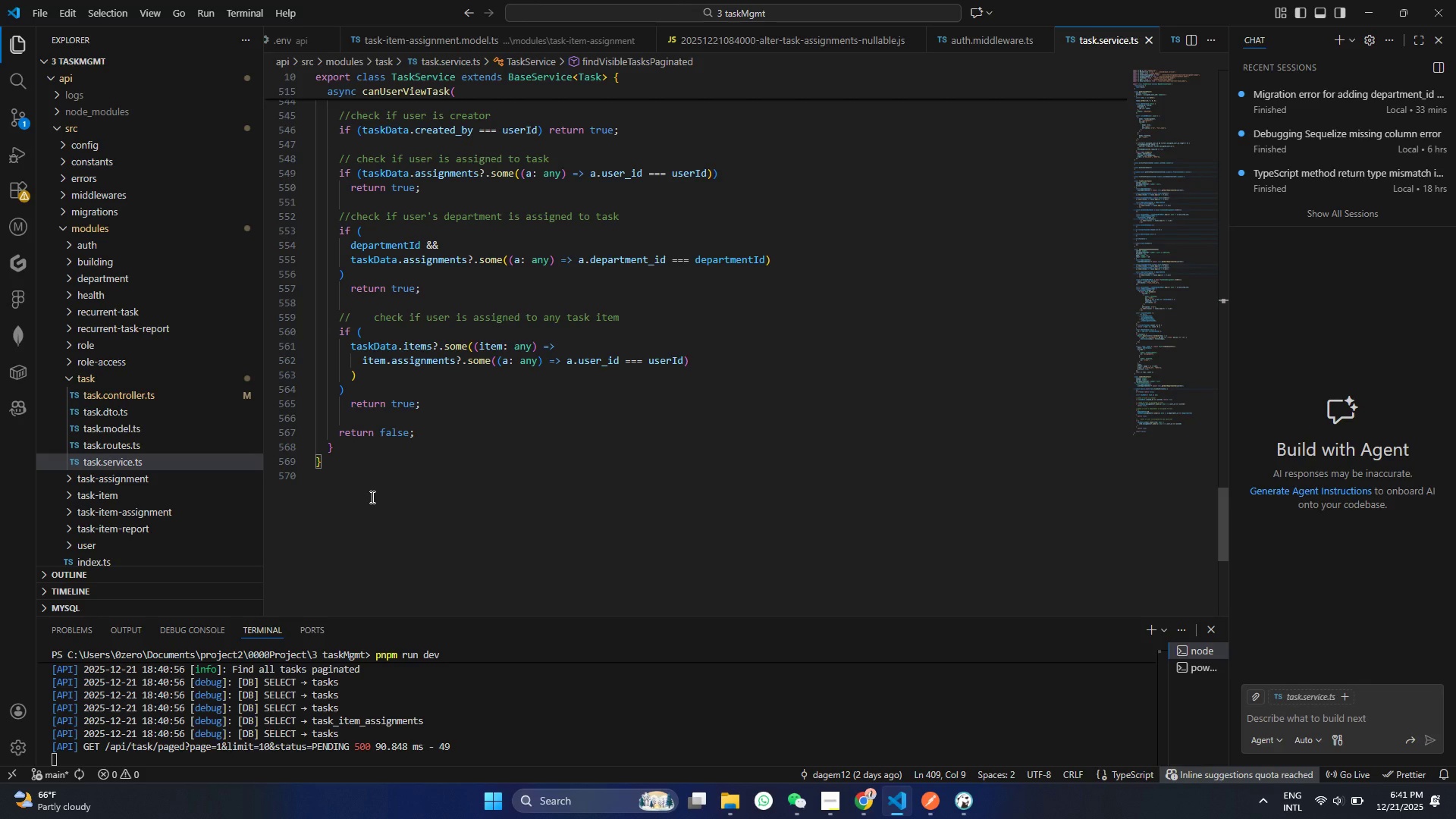 
wait(18.25)
 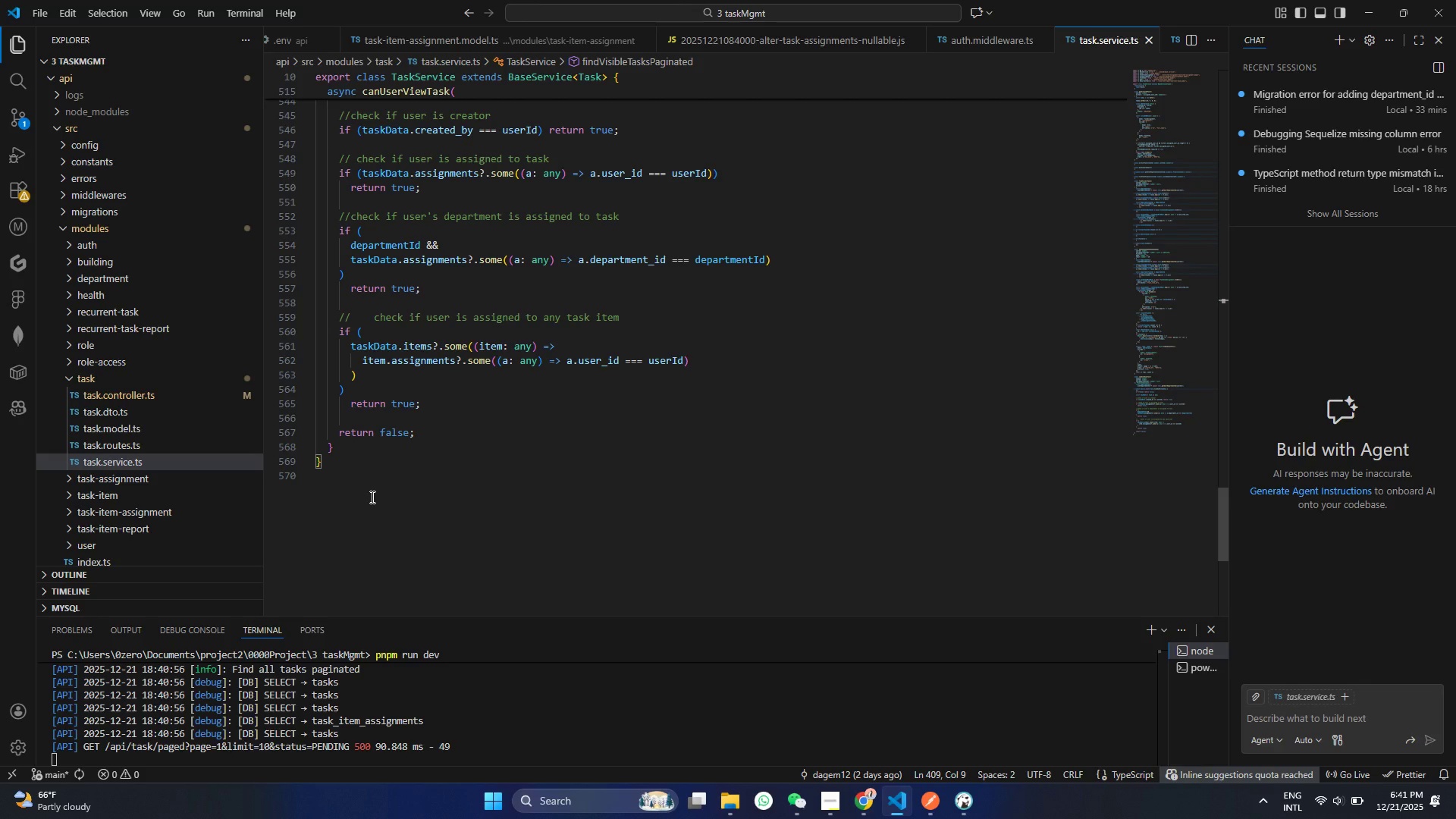 
left_click([921, 808])
 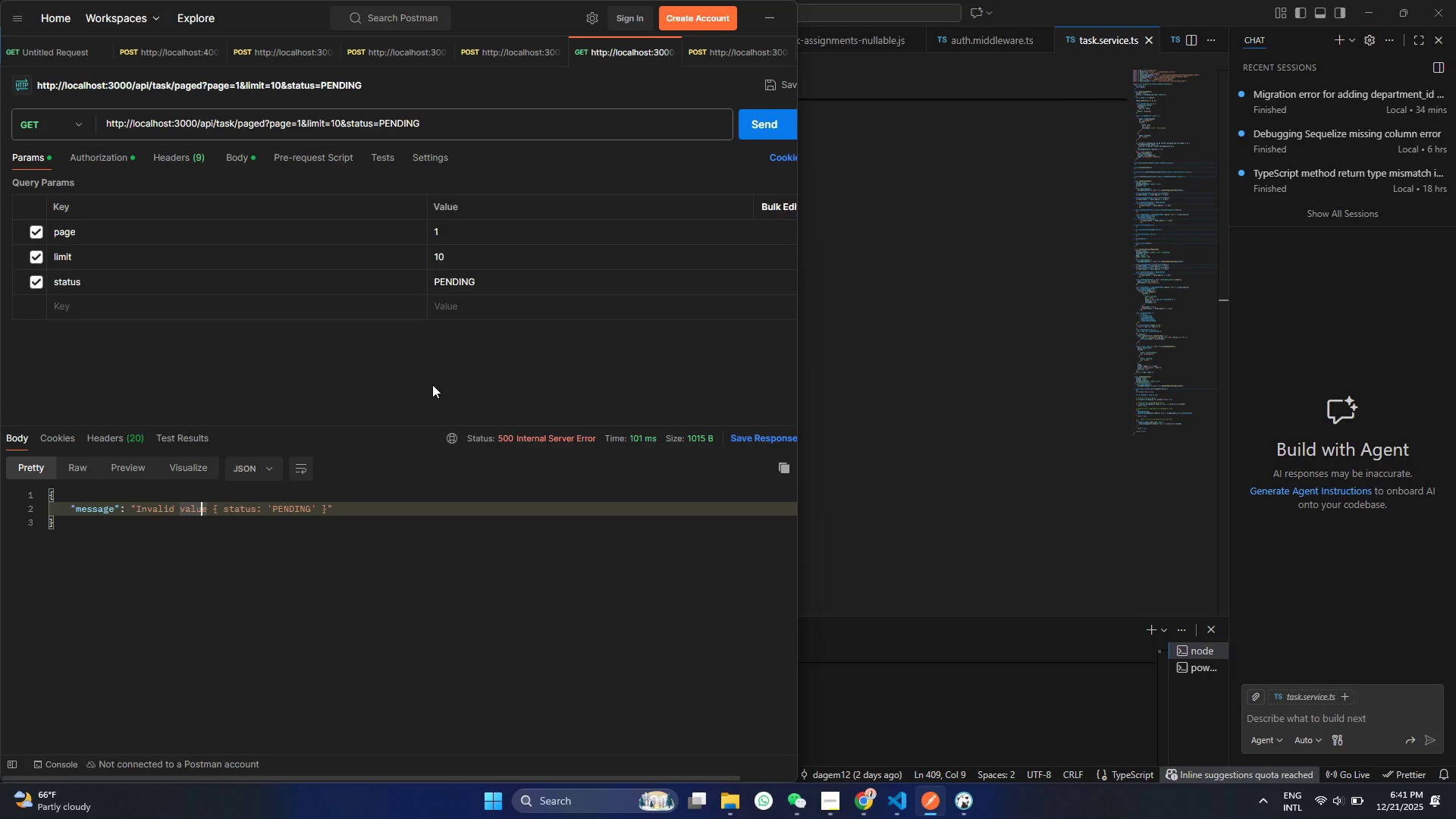 
wait(23.17)
 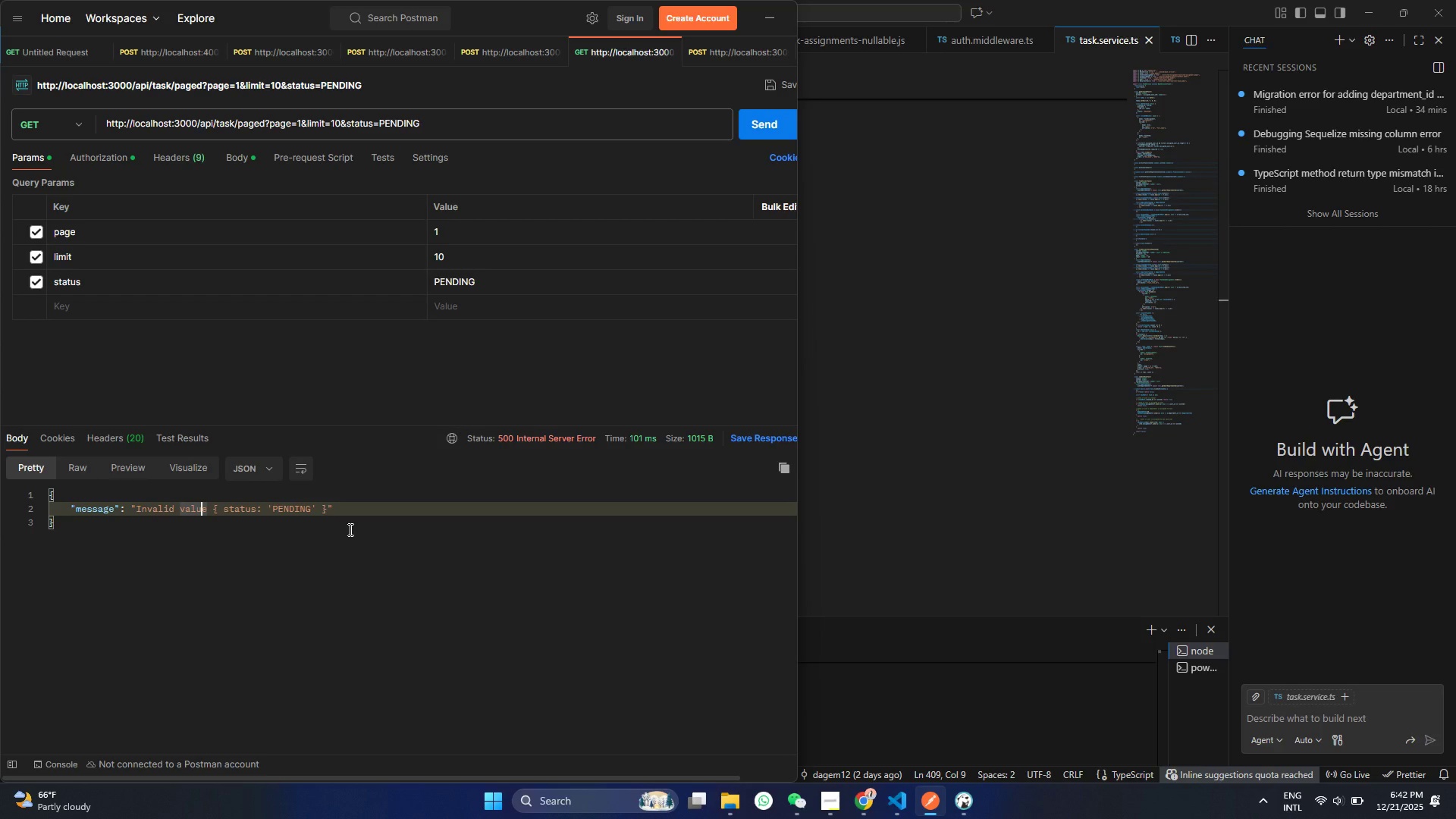 
left_click([350, 529])
 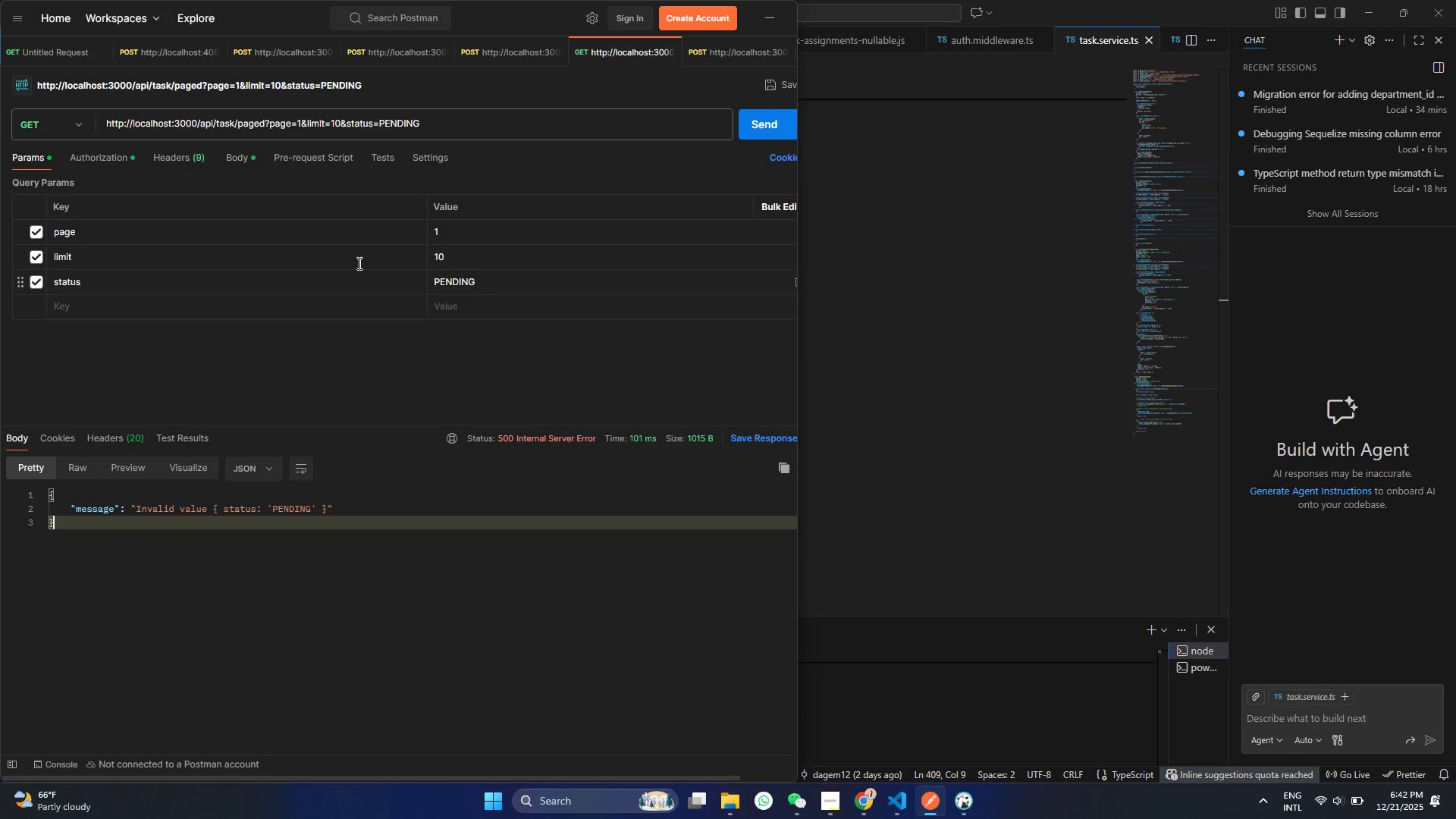 
scroll: coordinate [209, 521], scroll_direction: down, amount: 4.0
 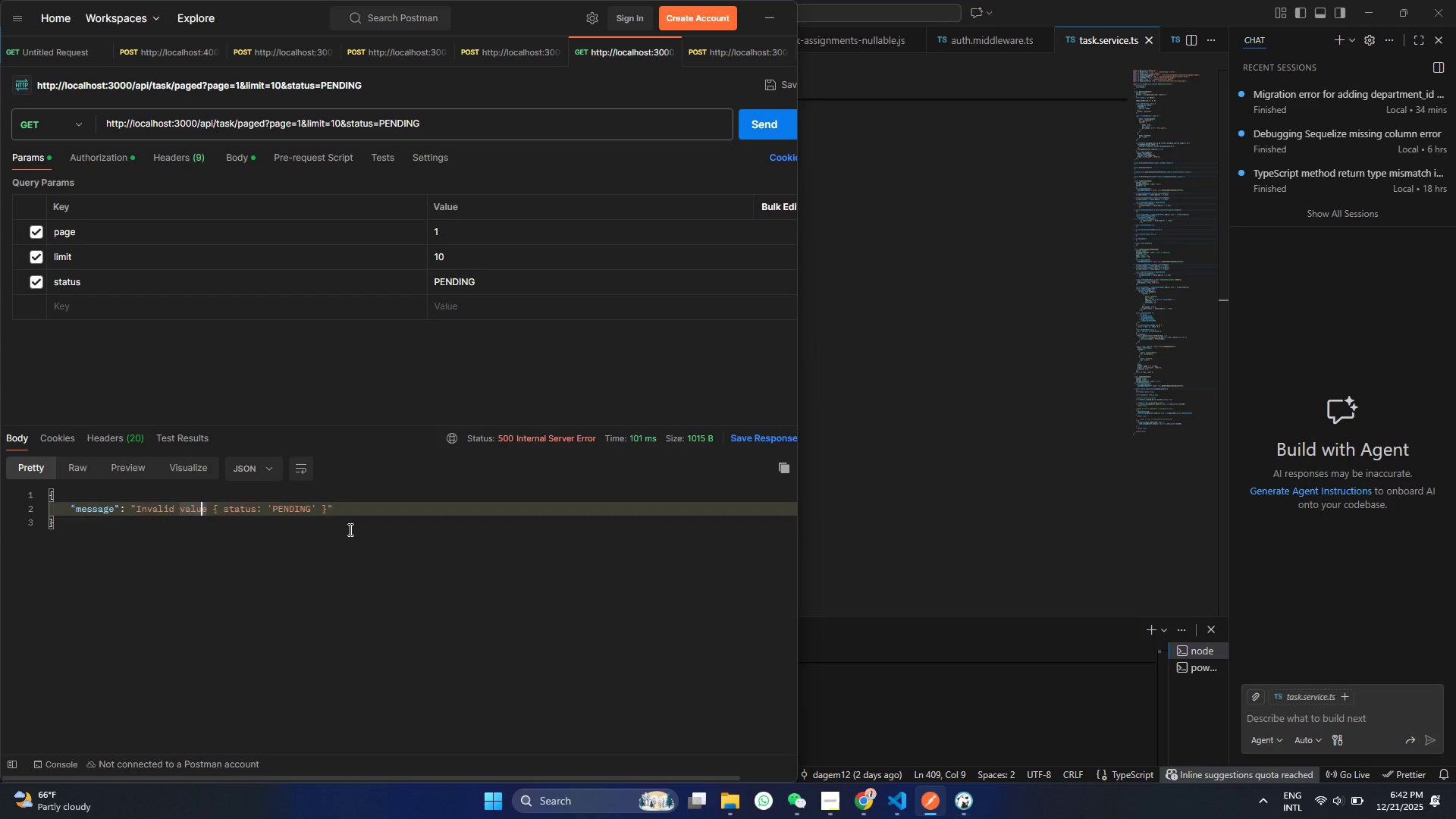 
wait(6.38)
 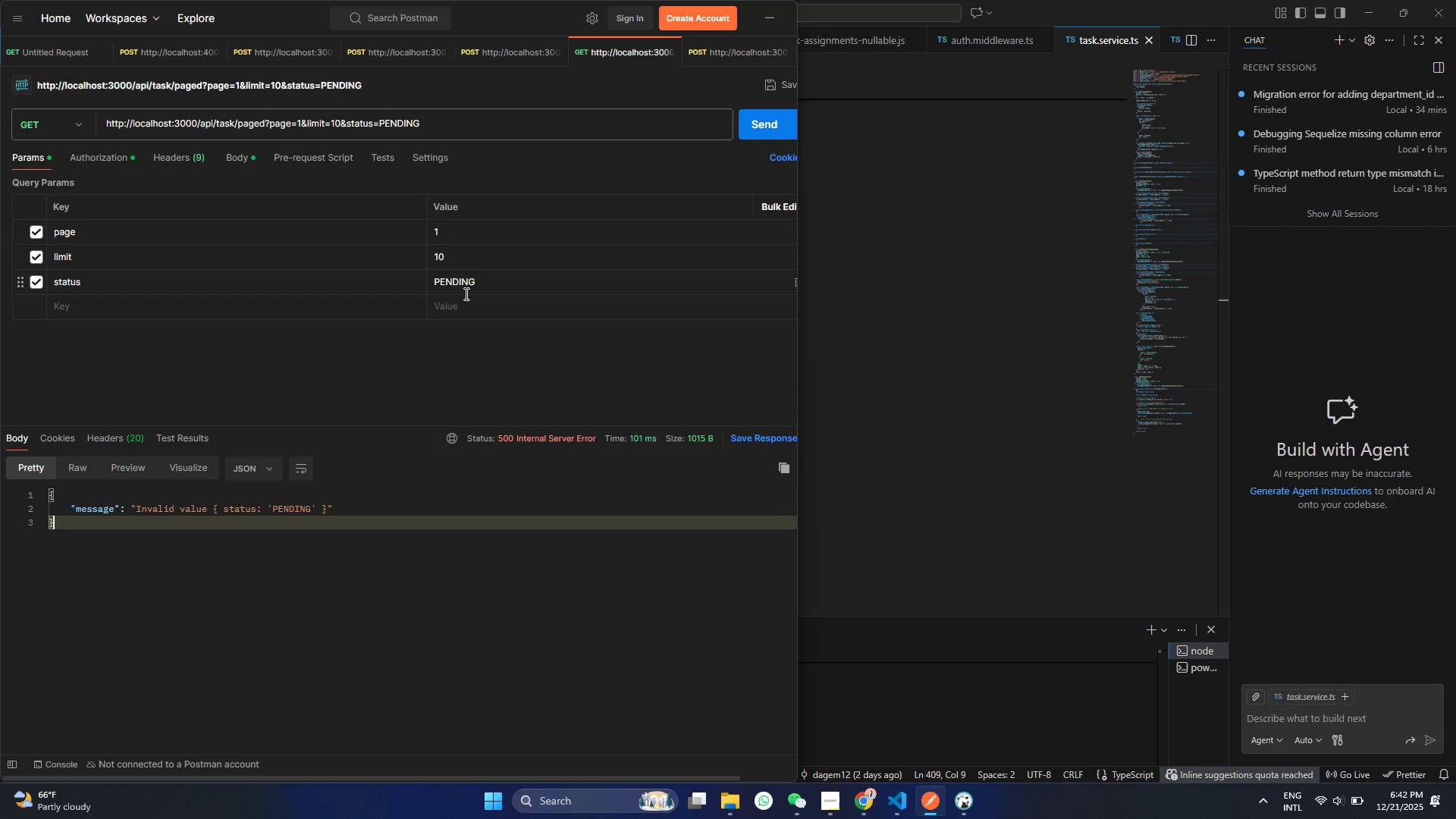 
left_click([948, 249])
 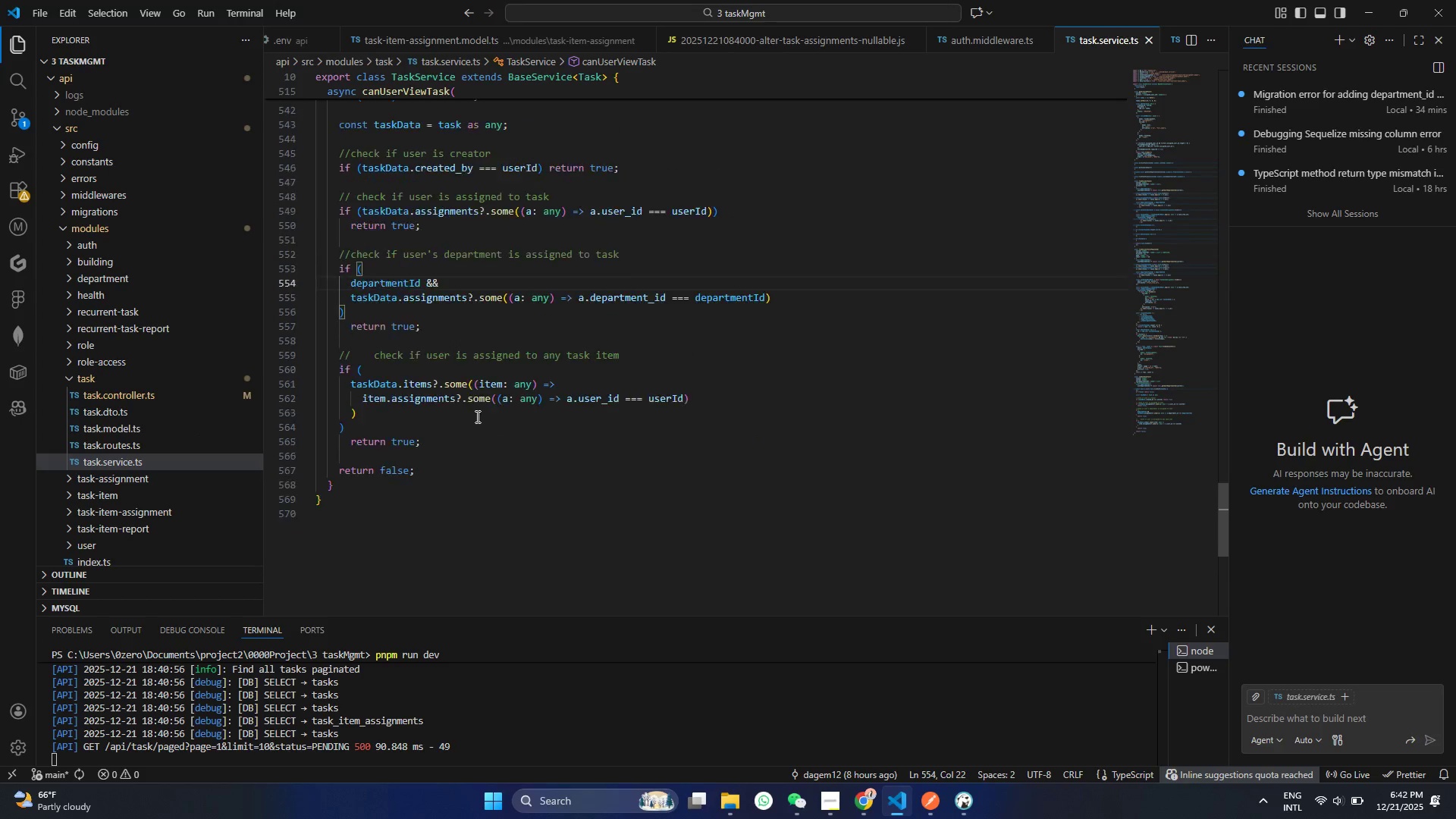 
scroll: coordinate [481, 409], scroll_direction: up, amount: 40.0
 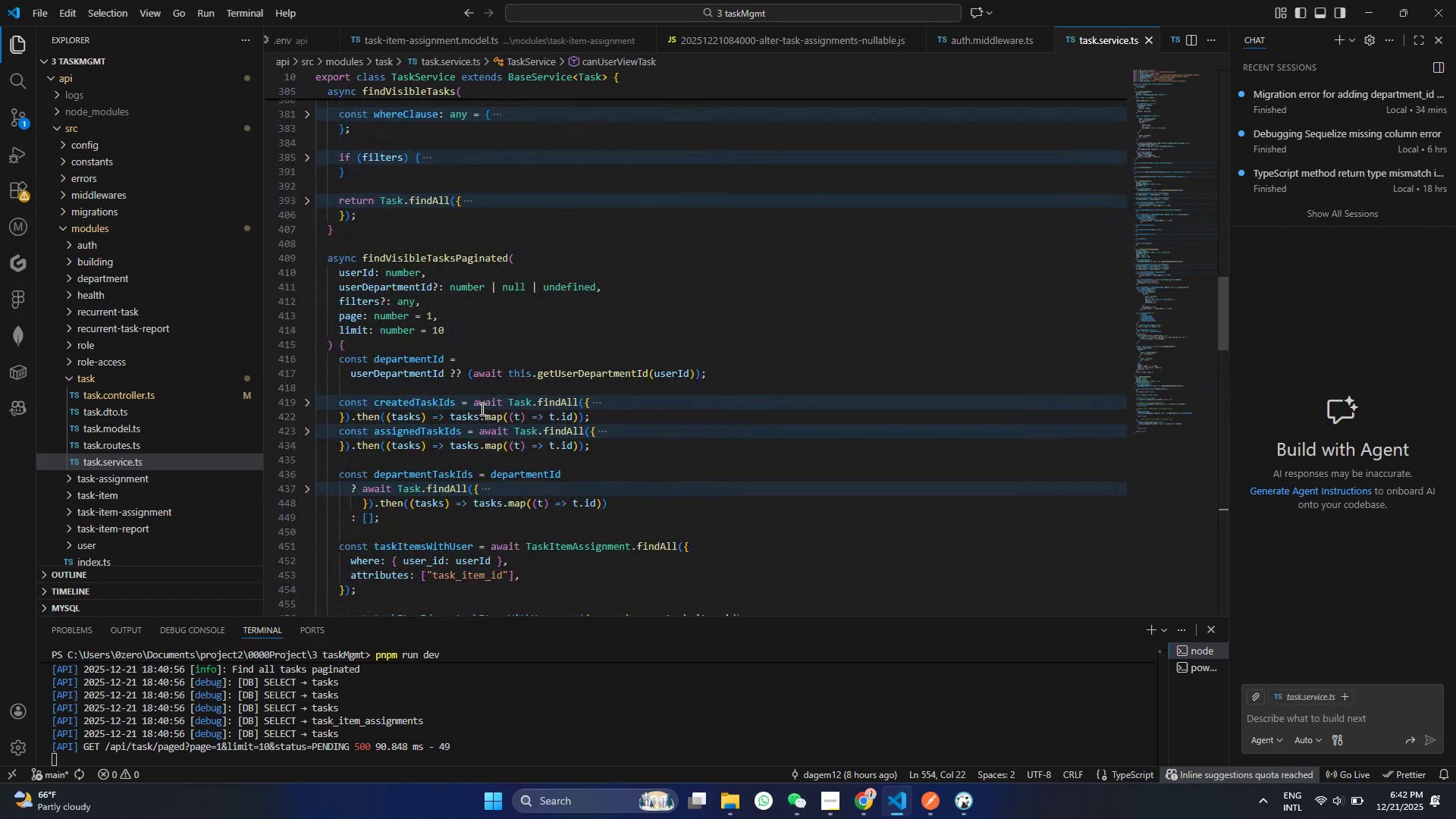 
scroll: coordinate [487, 410], scroll_direction: down, amount: 6.0
 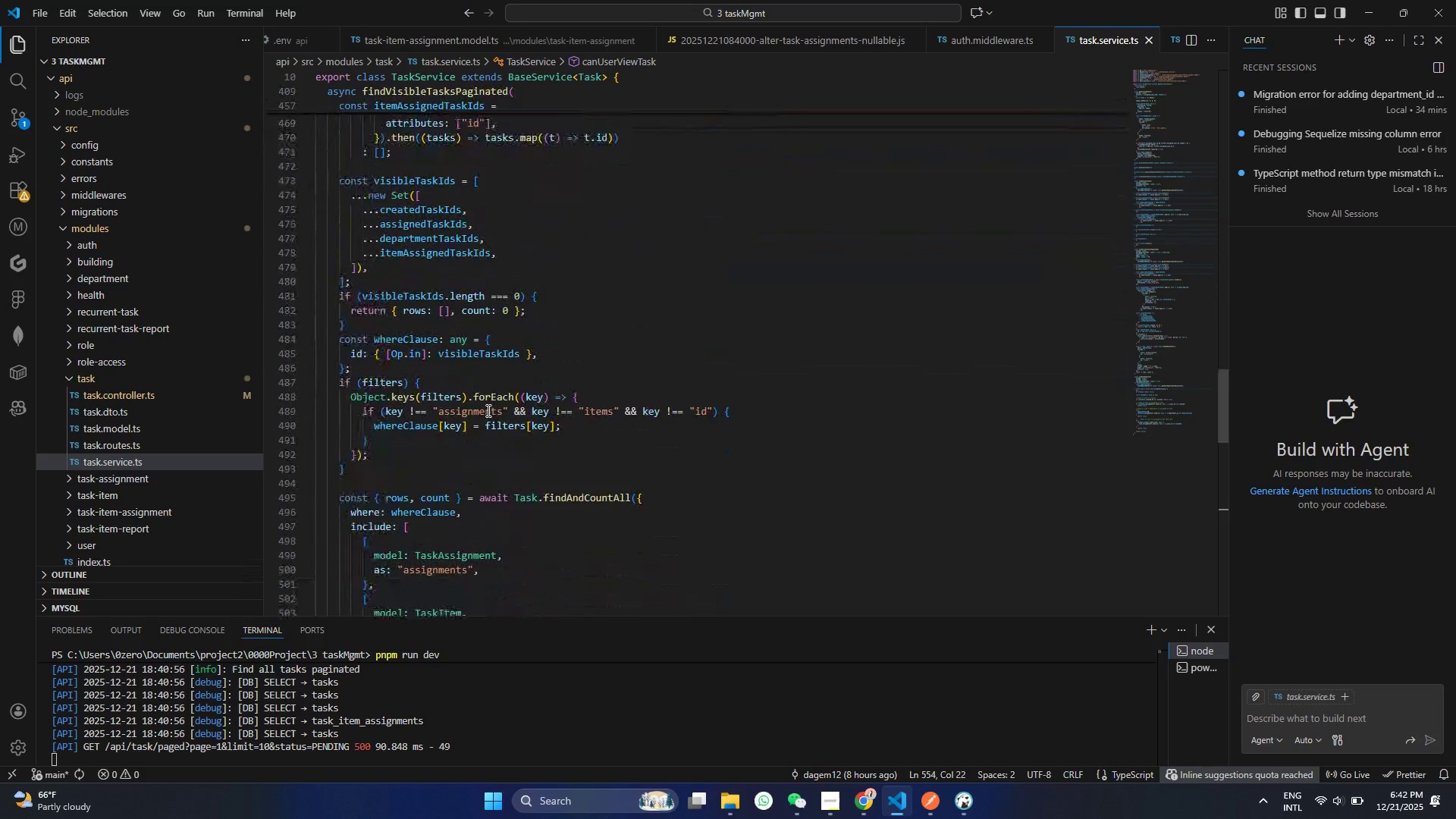 
left_click([132, 403])
 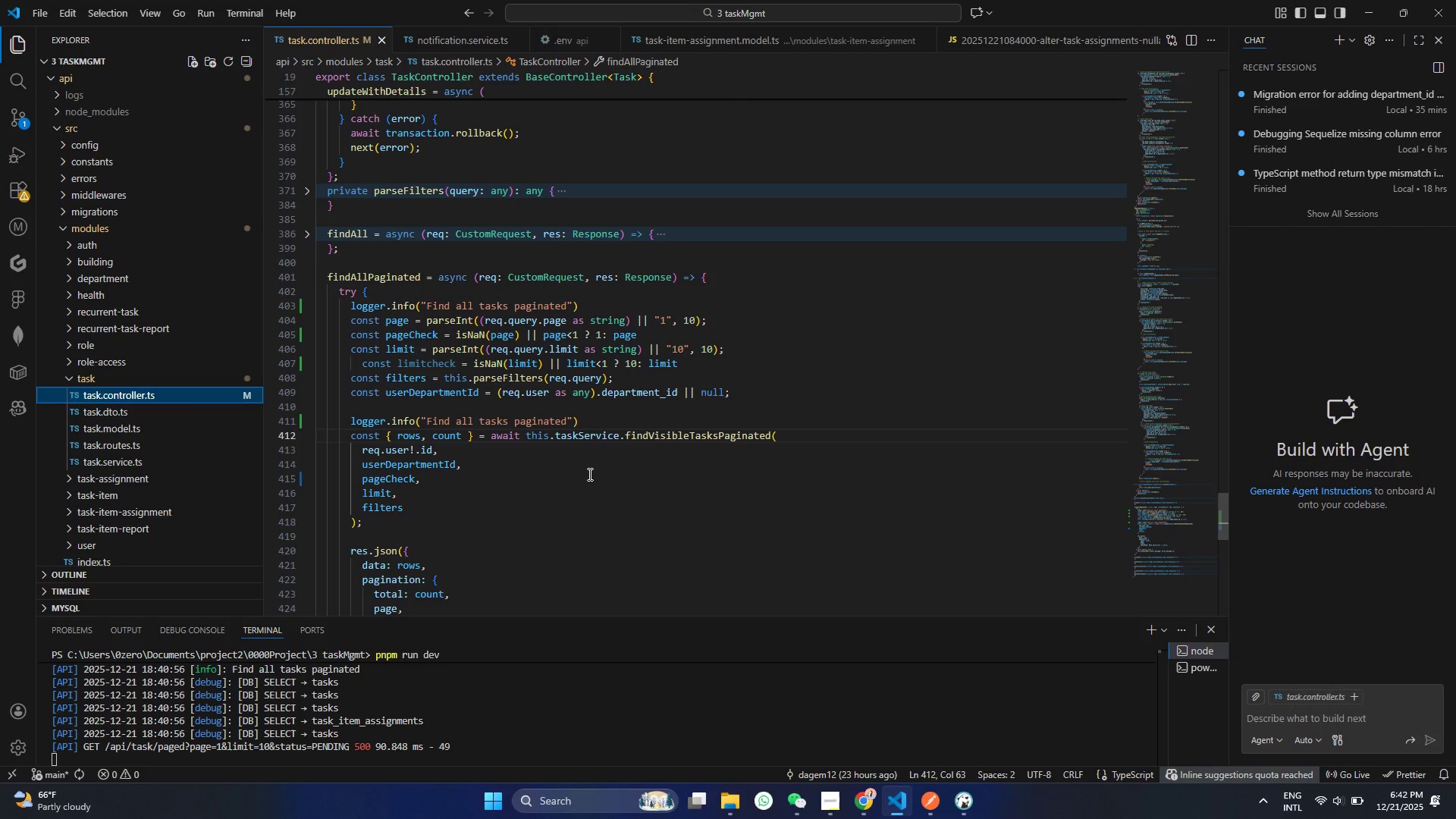 
wait(22.53)
 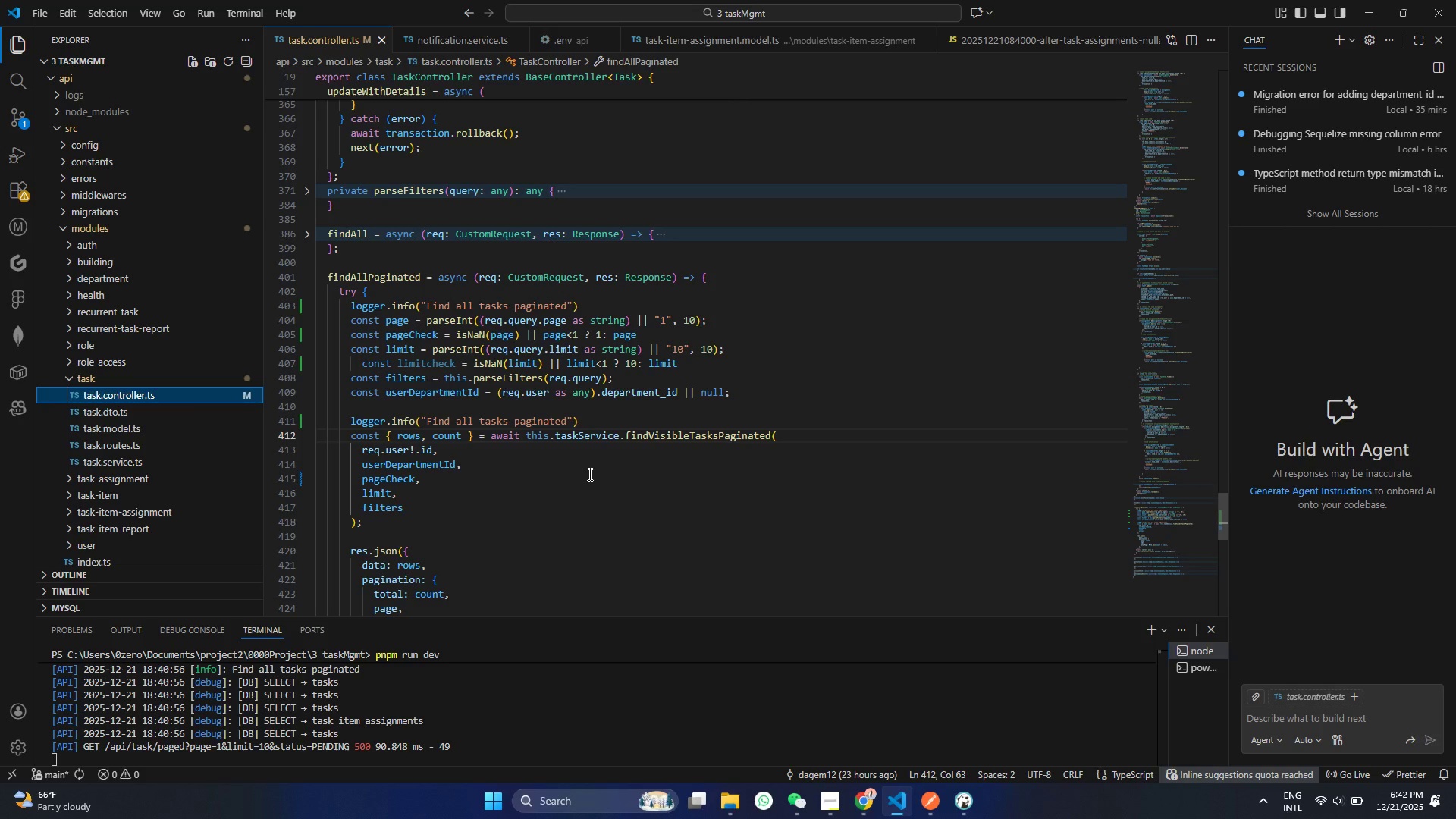 
hold_key(key=ControlLeft, duration=0.8)
left_click([514, 378])
 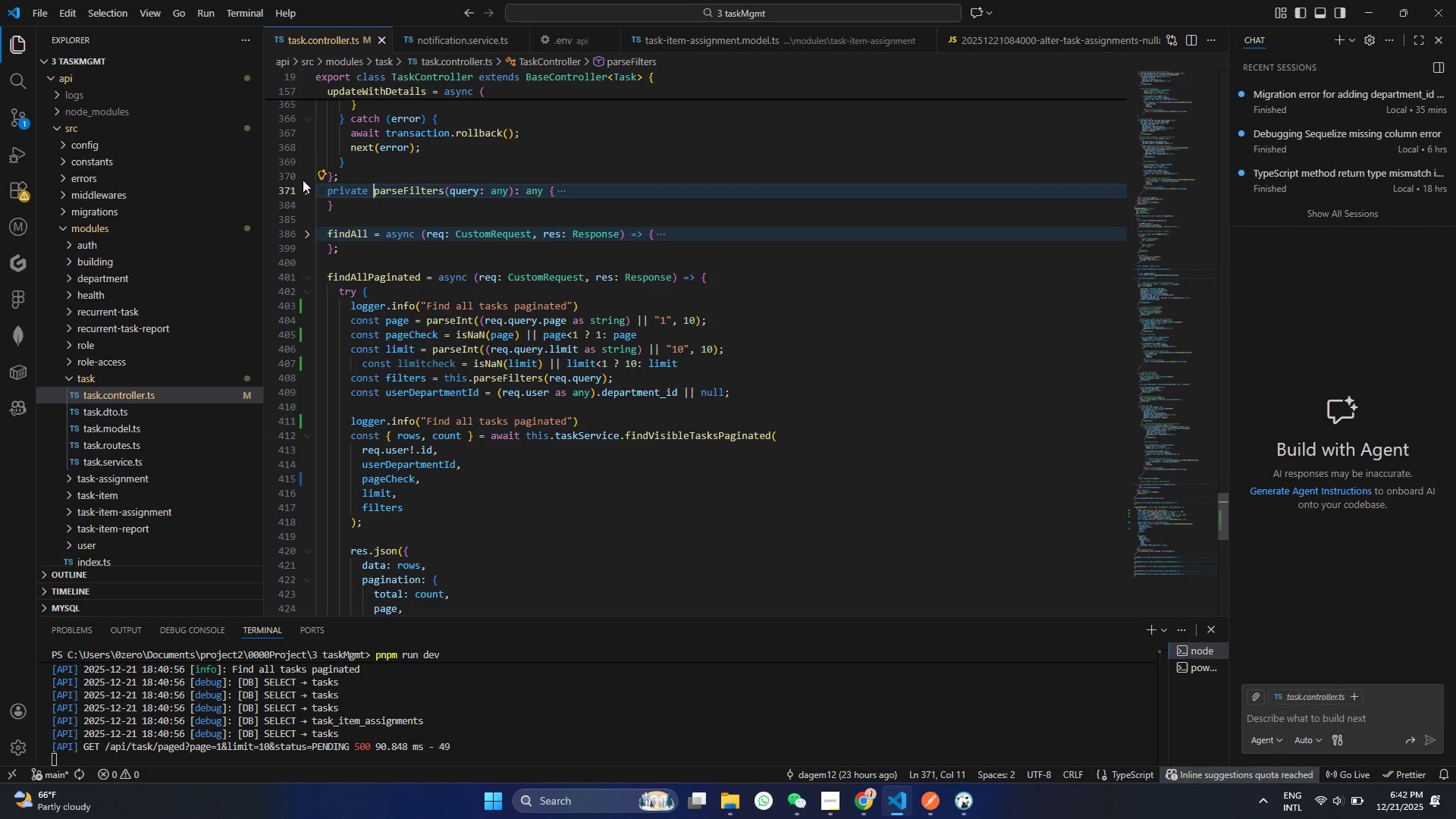 
left_click([303, 187])
 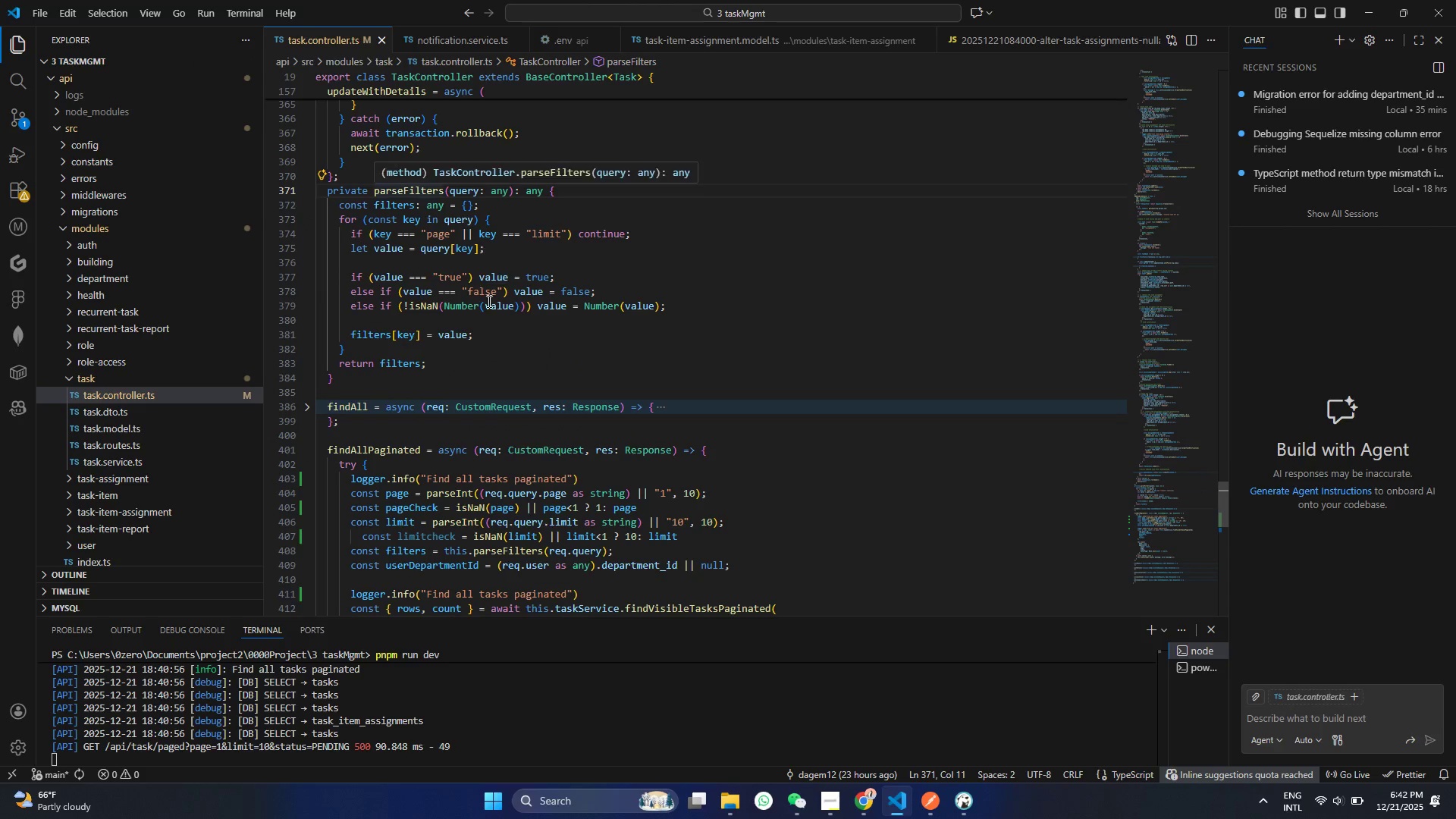 
left_click([484, 444])
 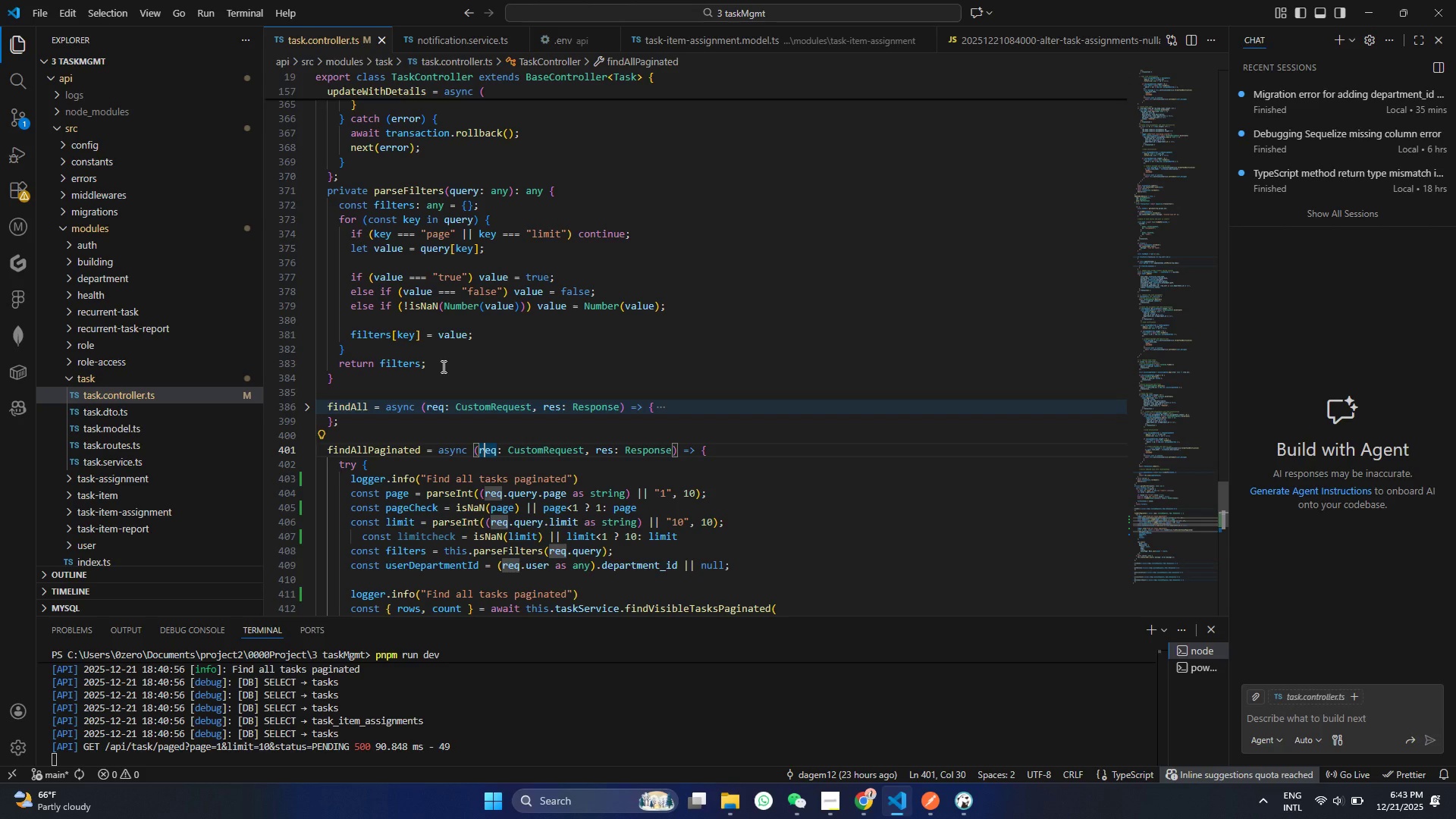 
wait(16.97)
 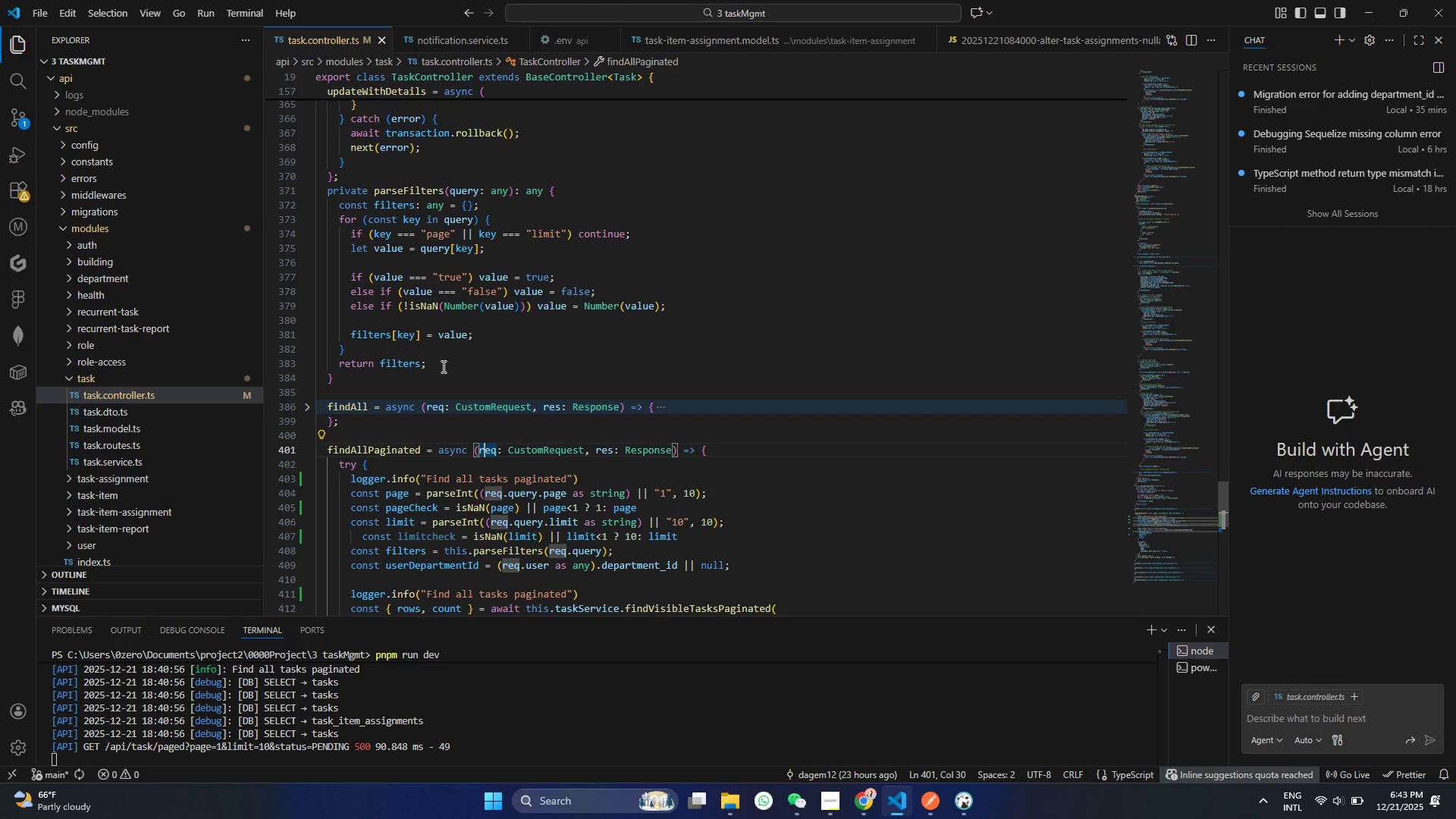 
double_click([409, 183])
 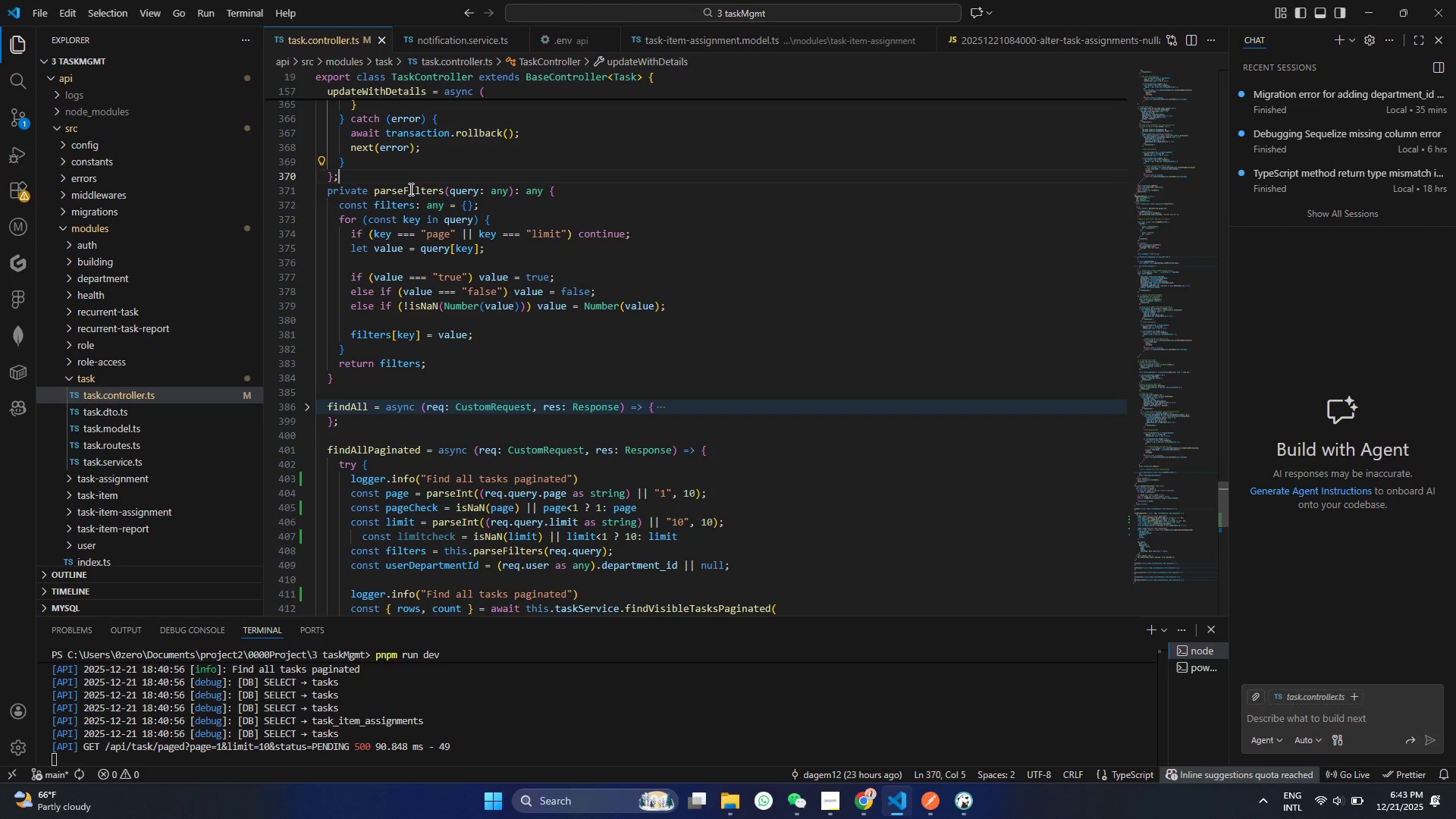 
triple_click([410, 189])
 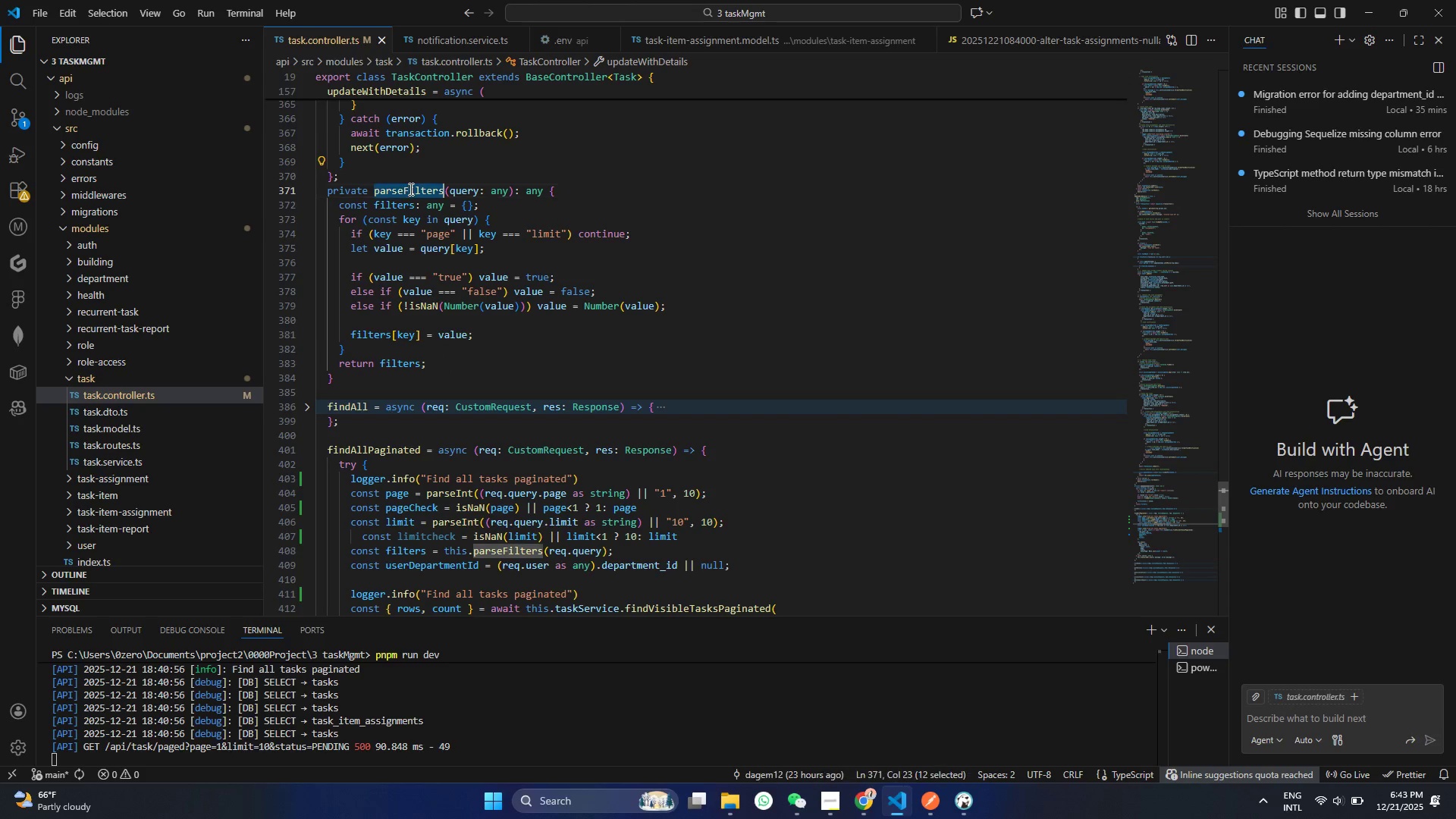 
triple_click([410, 189])
 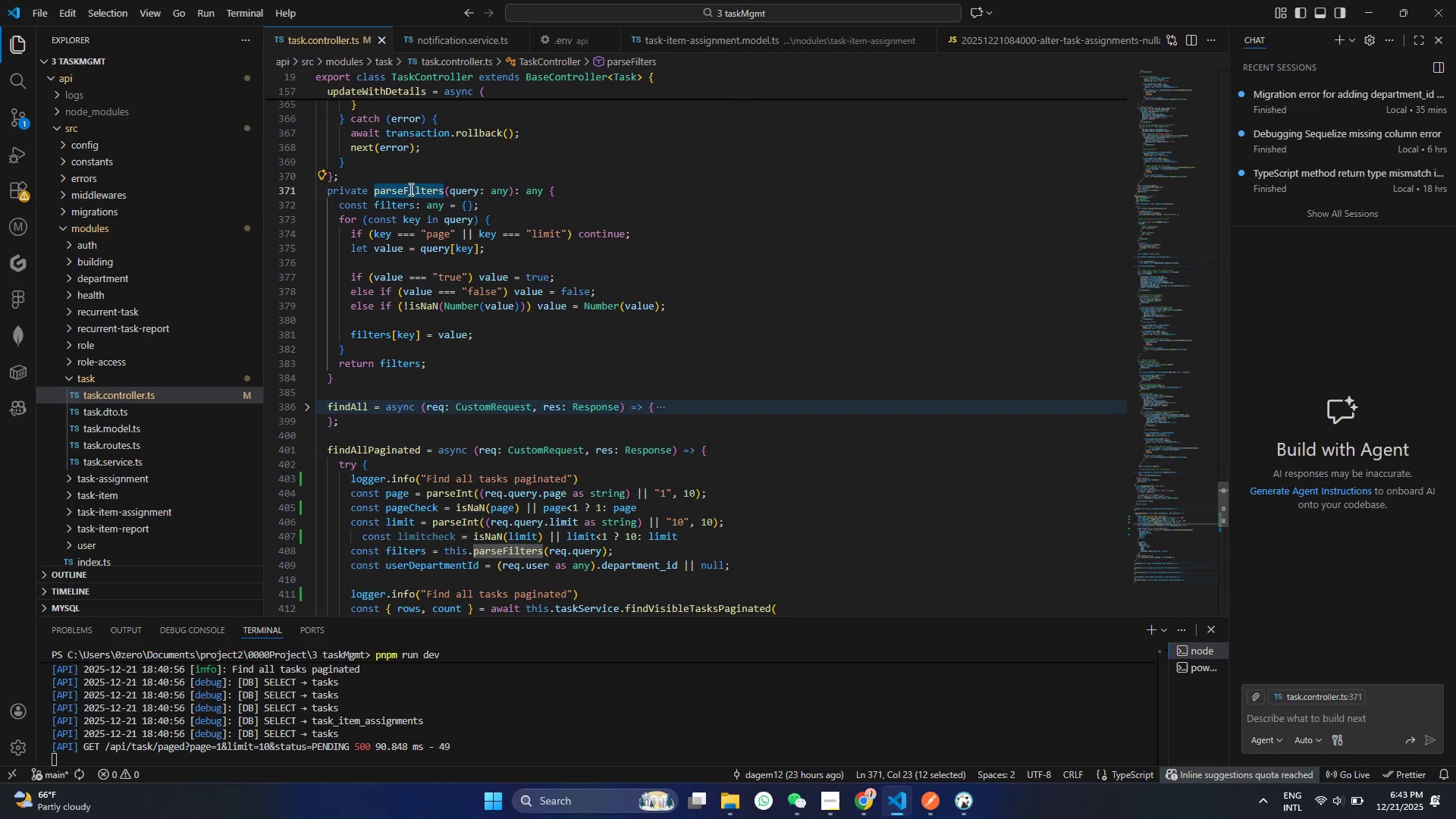 
wait(22.45)
 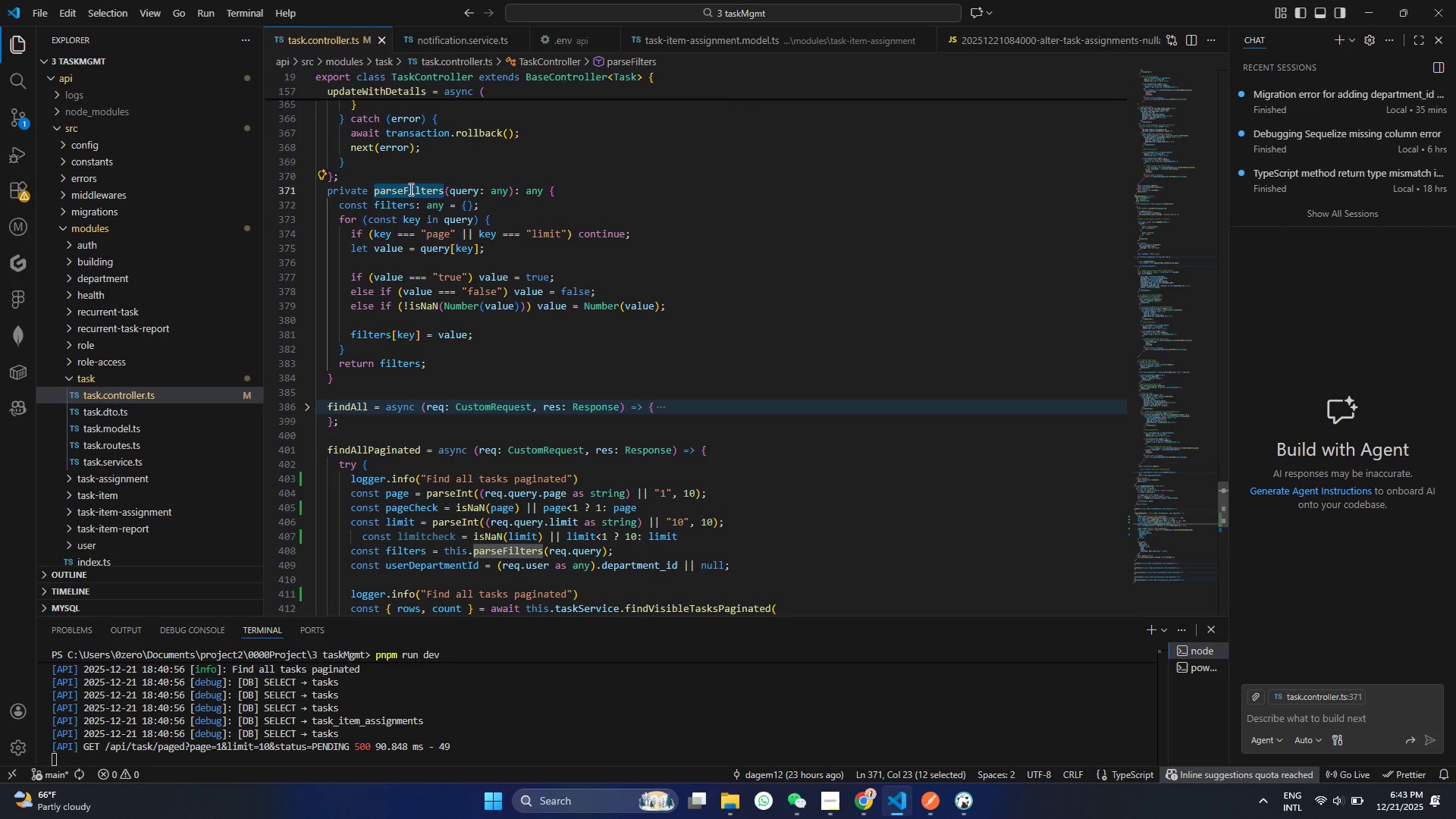 
left_click([582, 560])
 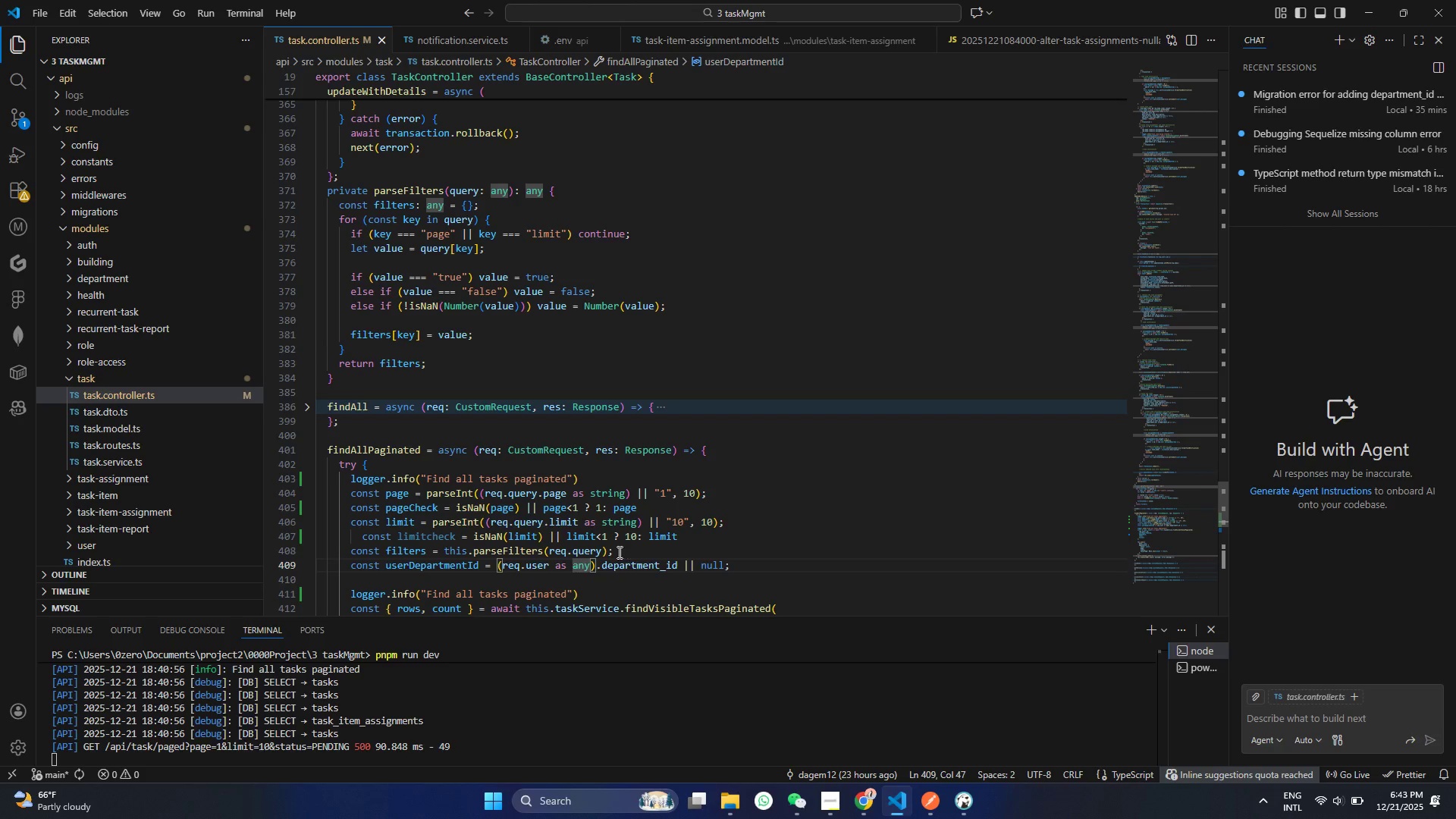 
left_click([610, 551])
 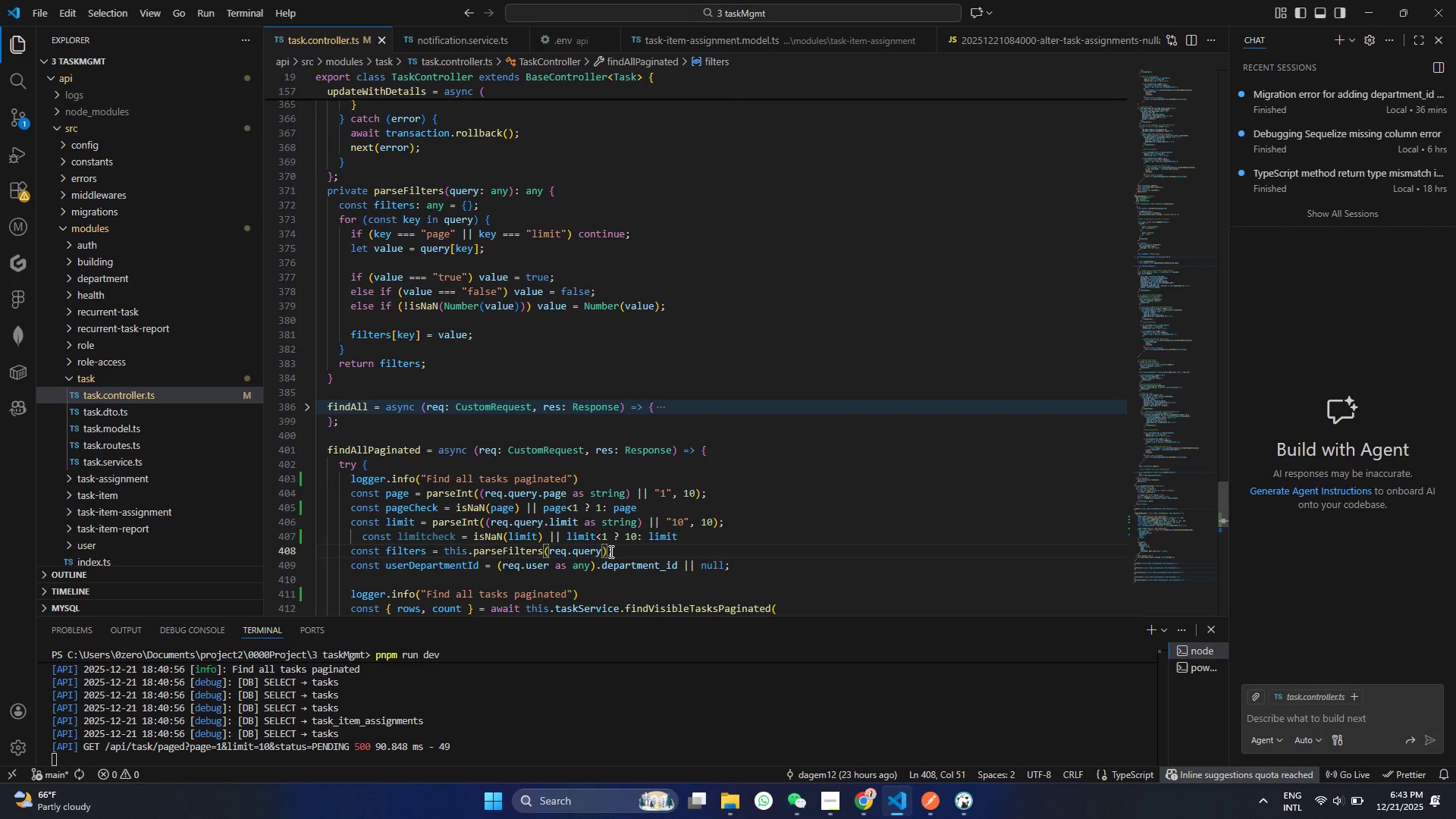 
wait(9.61)
 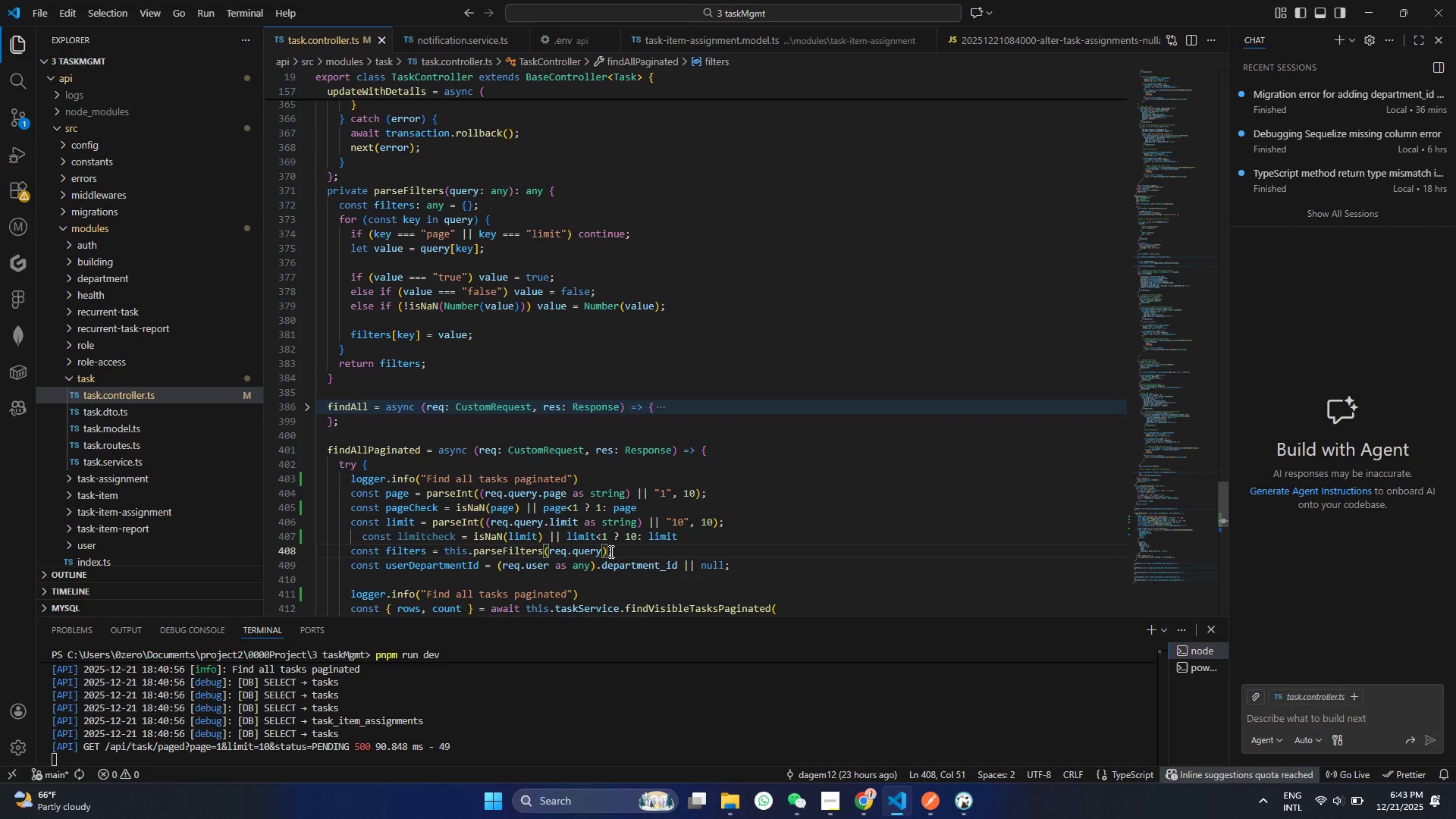 
scroll: coordinate [525, 566], scroll_direction: down, amount: 1.0
 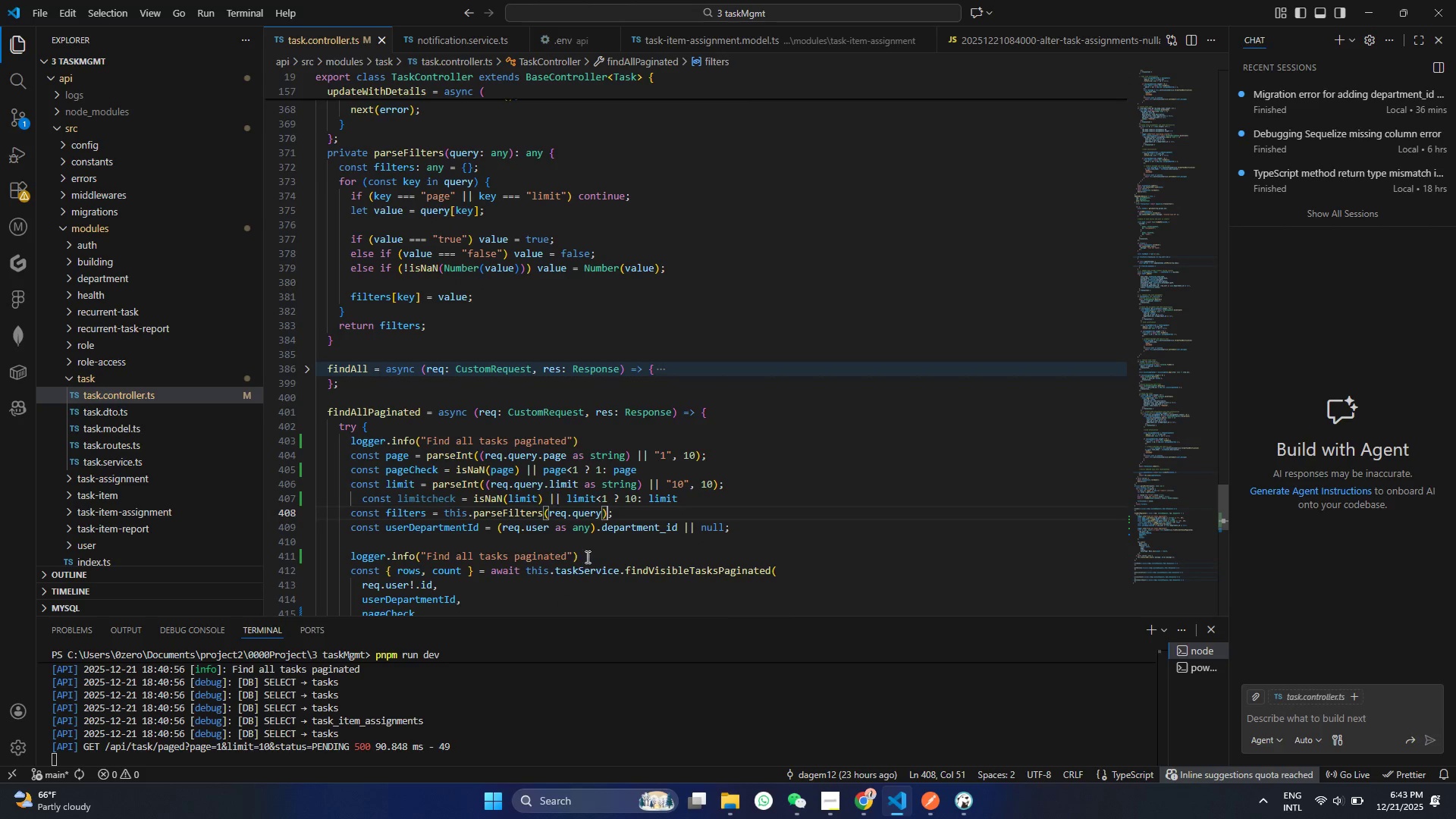 
left_click_drag(start_coordinate=[586, 557], to_coordinate=[328, 556])
 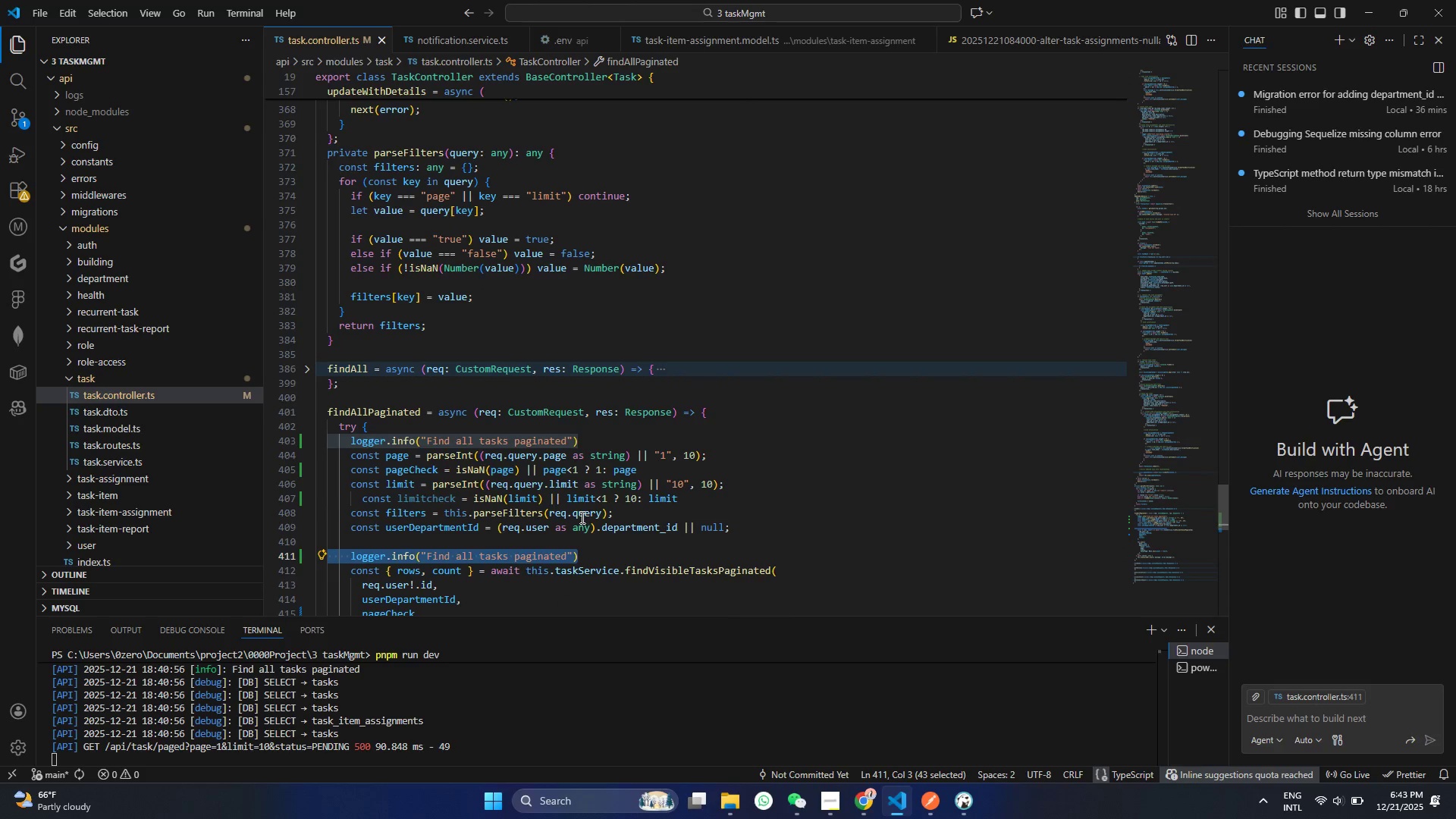 
key(Control+ControlLeft)
 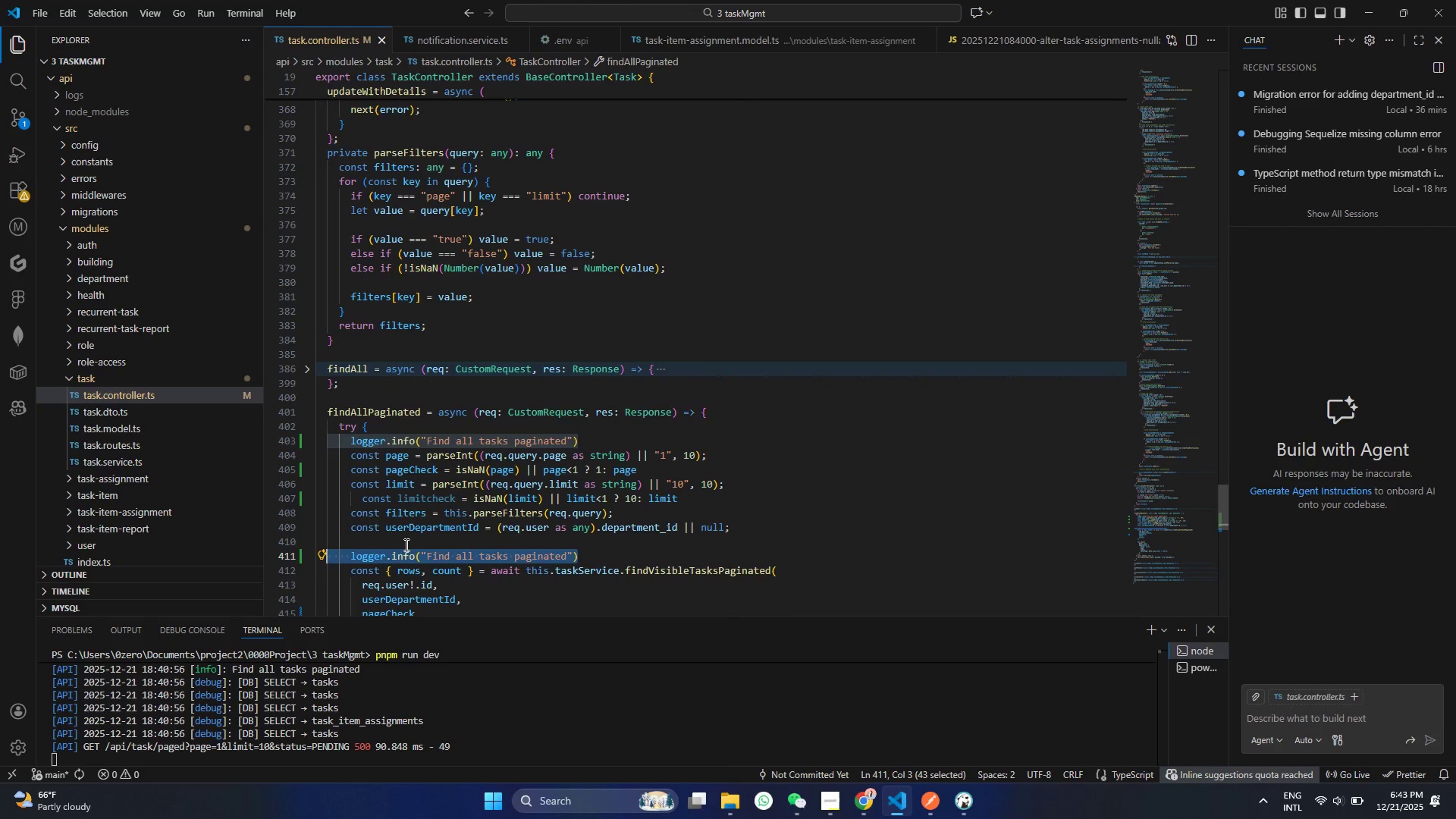 
key(Control+C)
 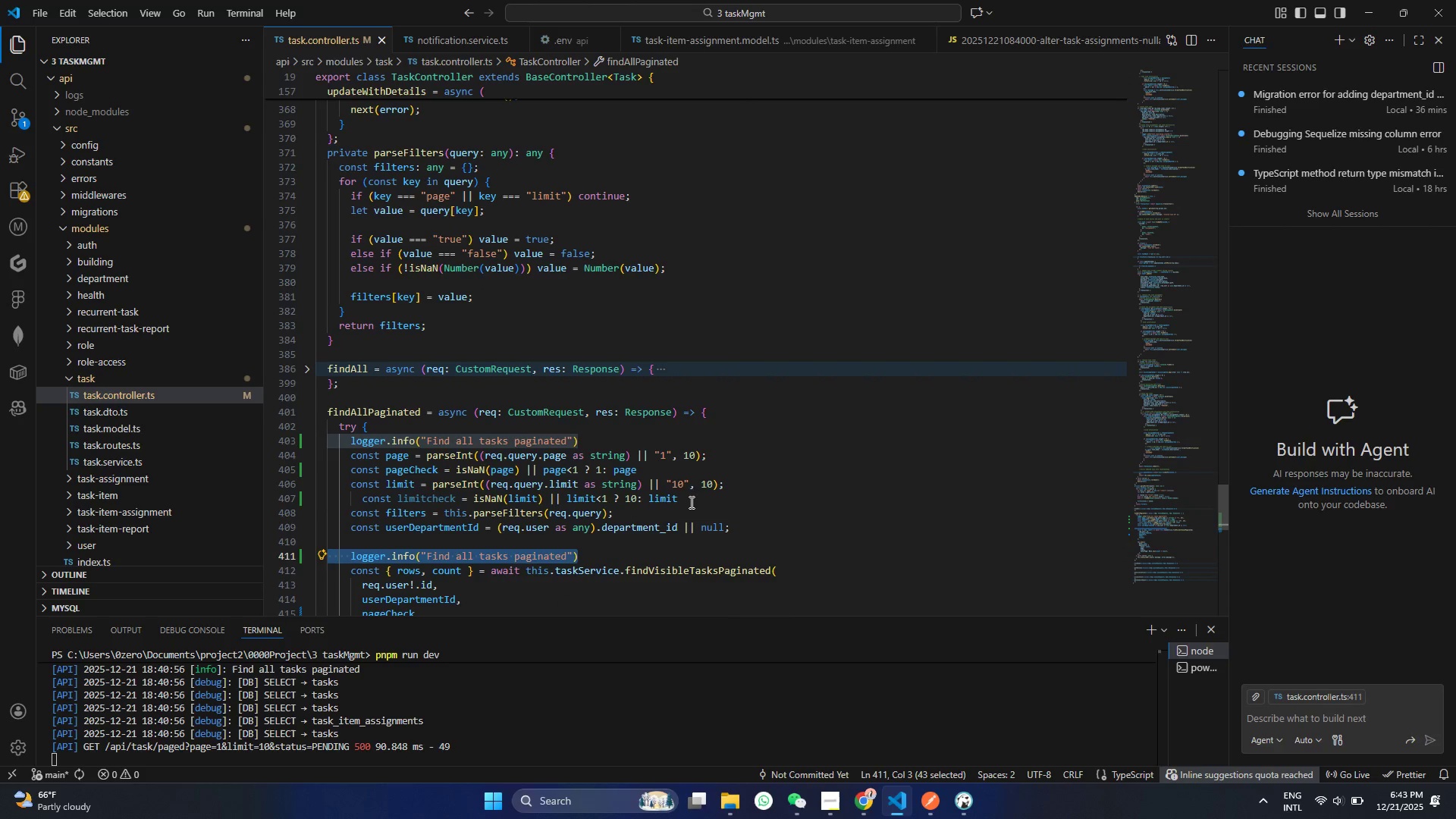 
left_click([692, 500])
 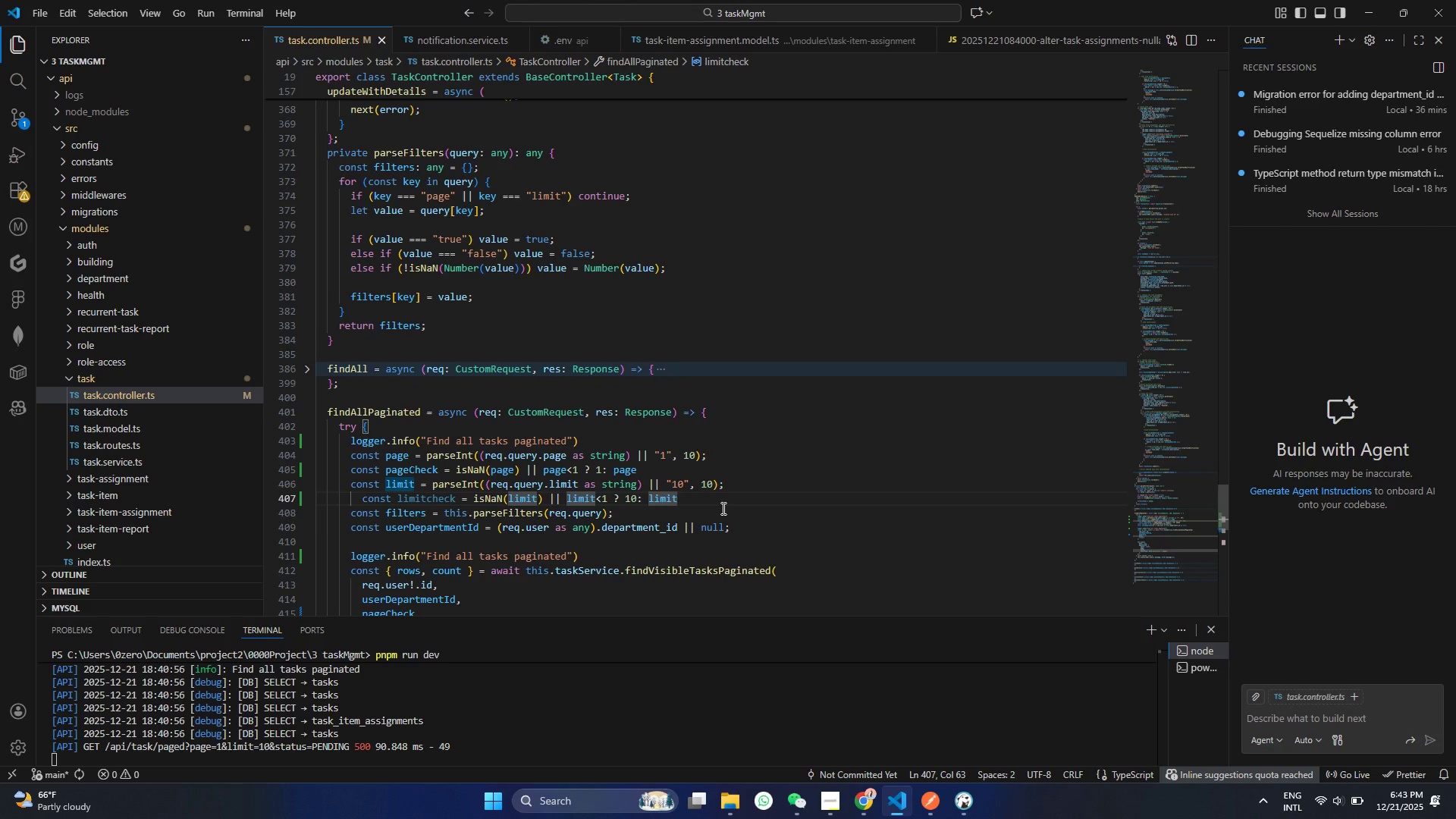 
left_click([638, 504])
 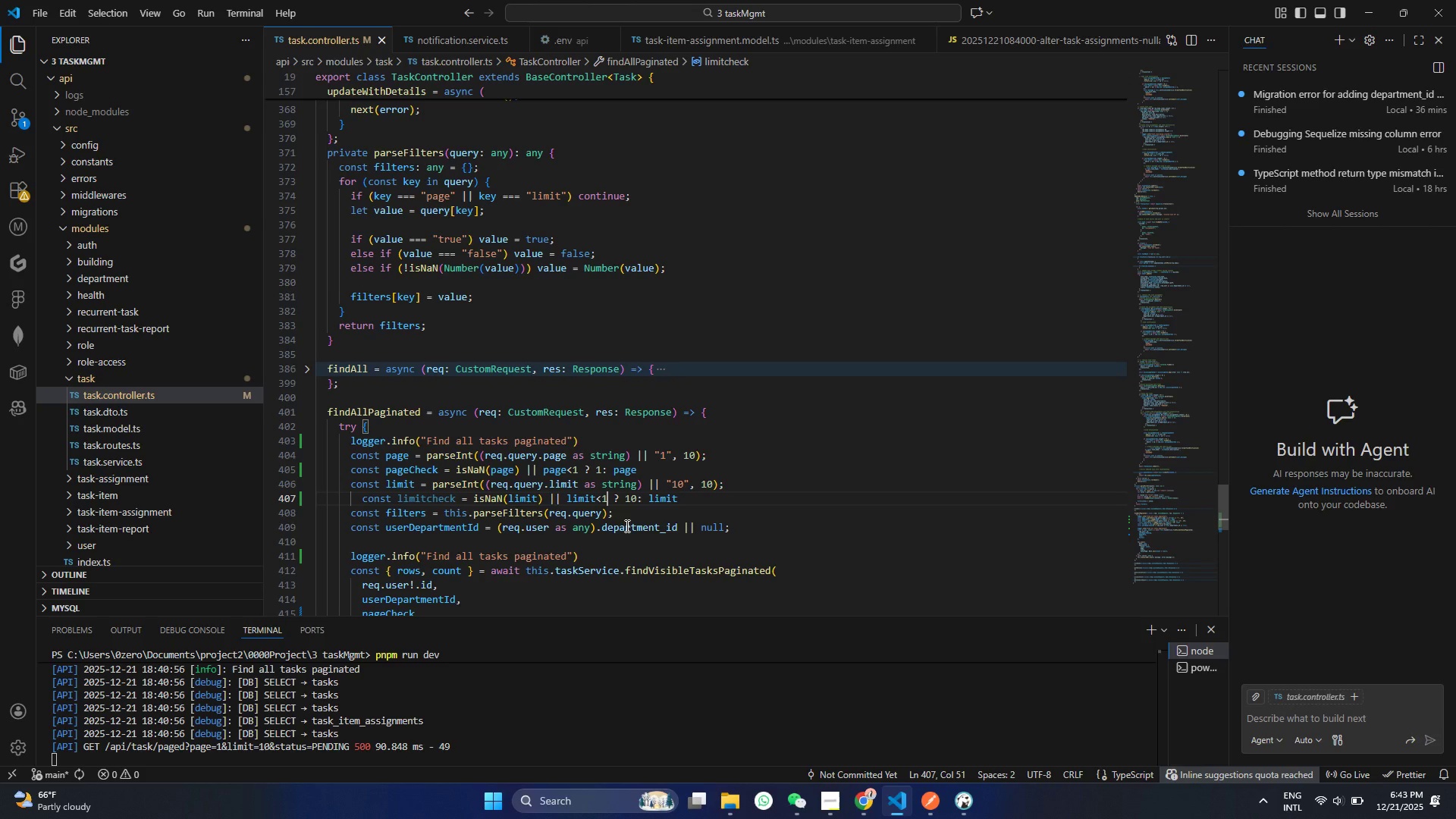 
left_click([626, 513])
 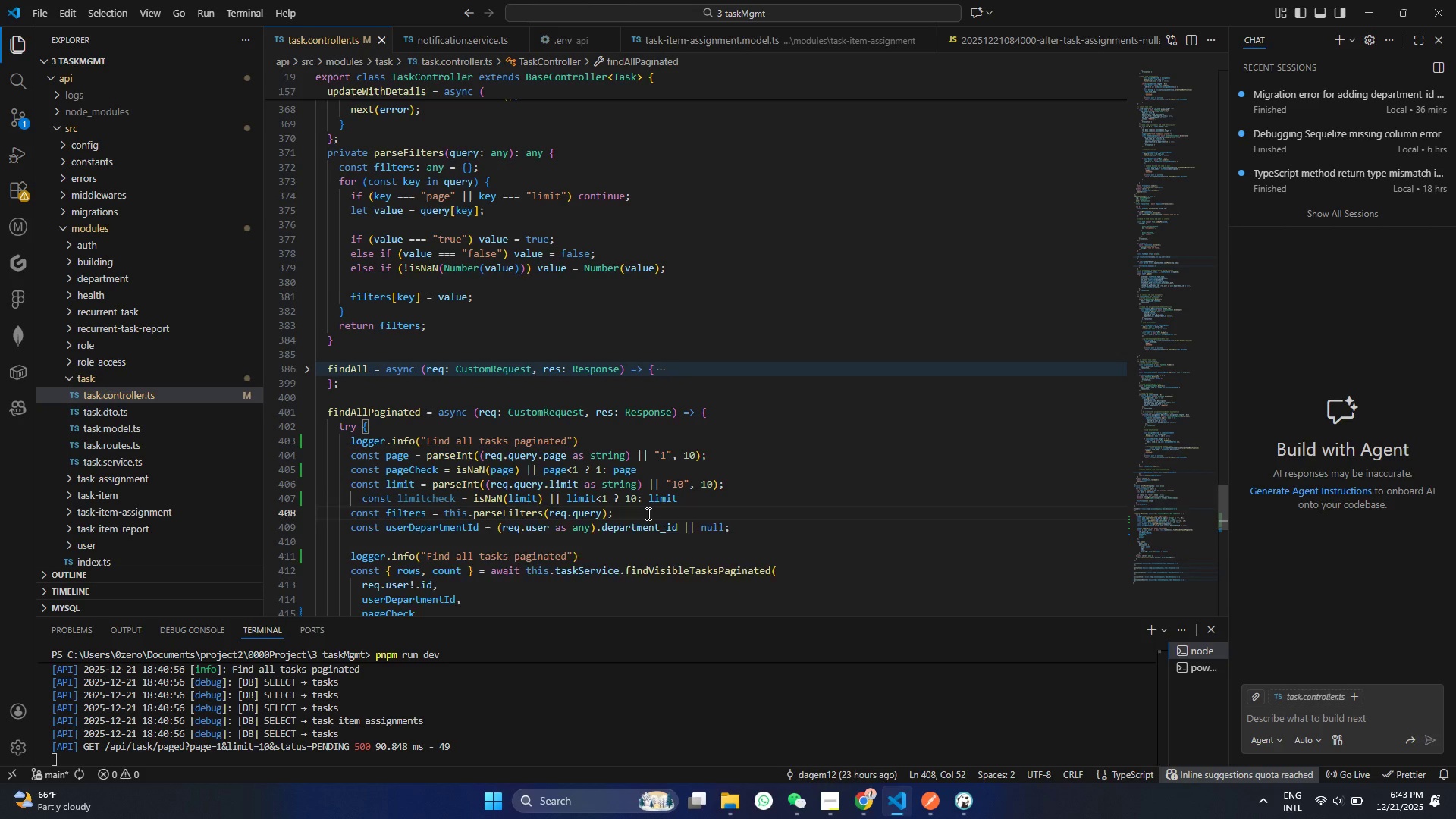 
key(Enter)
 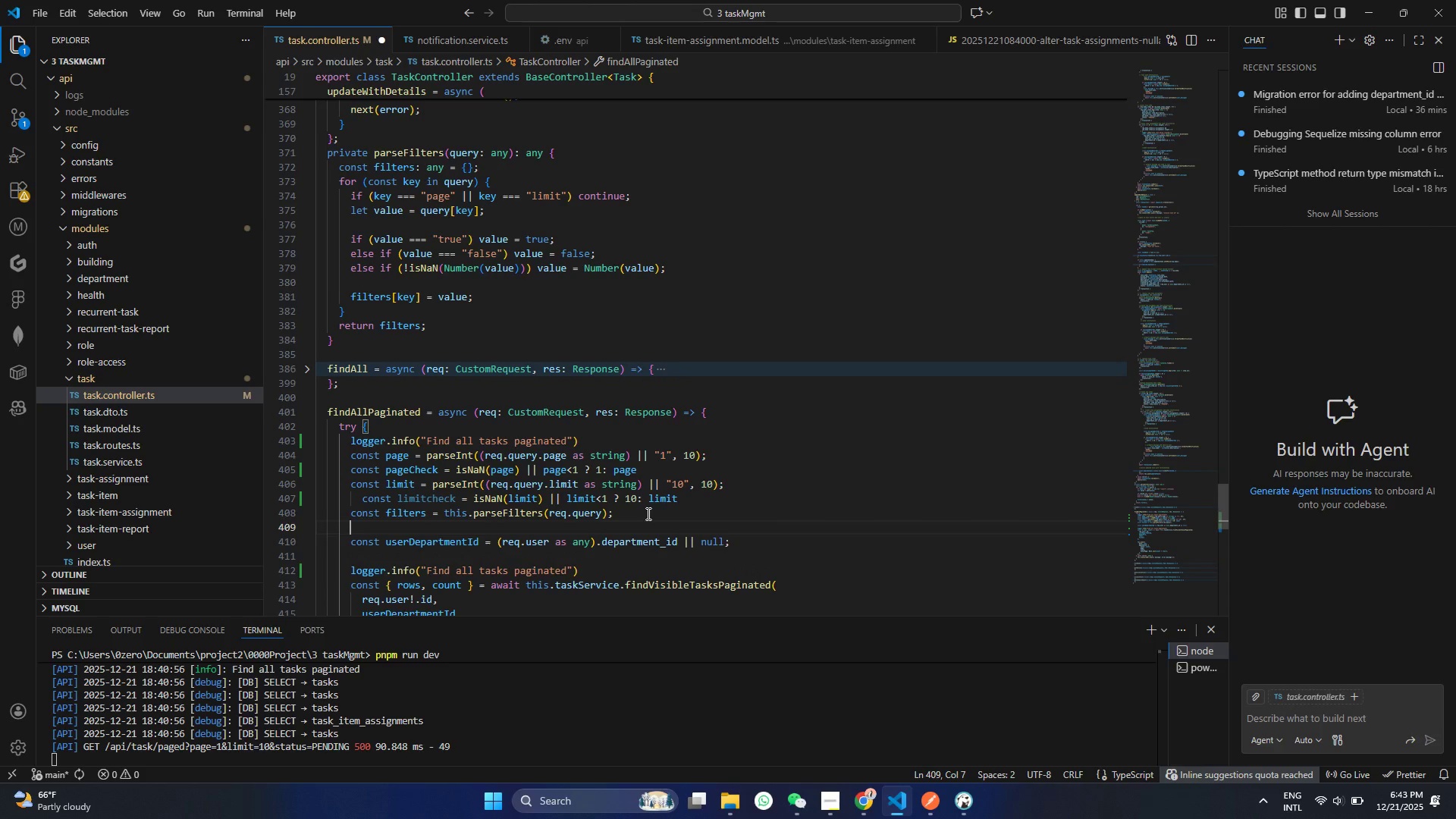 
key(Control+ControlLeft)
 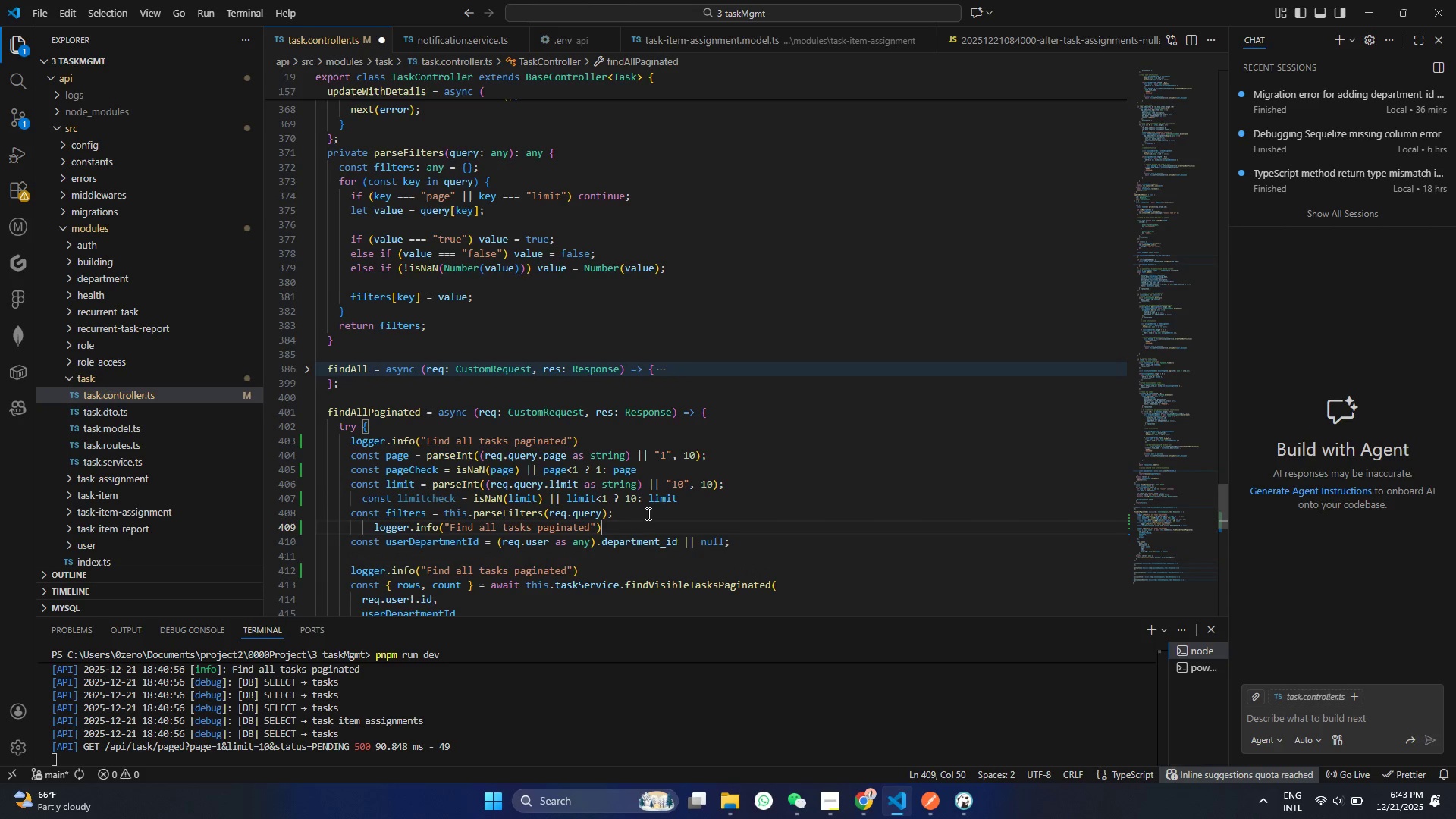 
key(Control+V)
 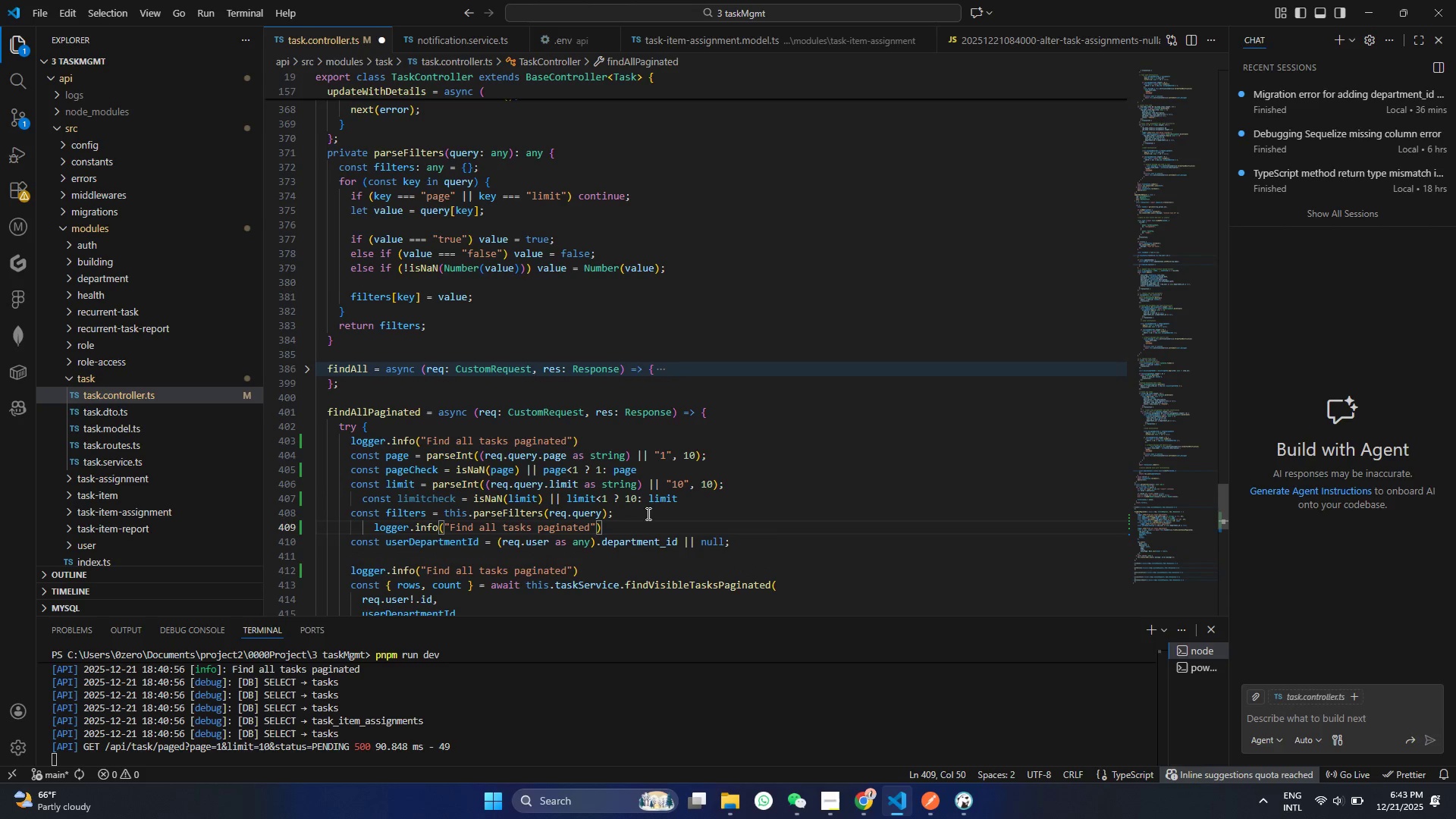 
key(Control+ControlLeft)
 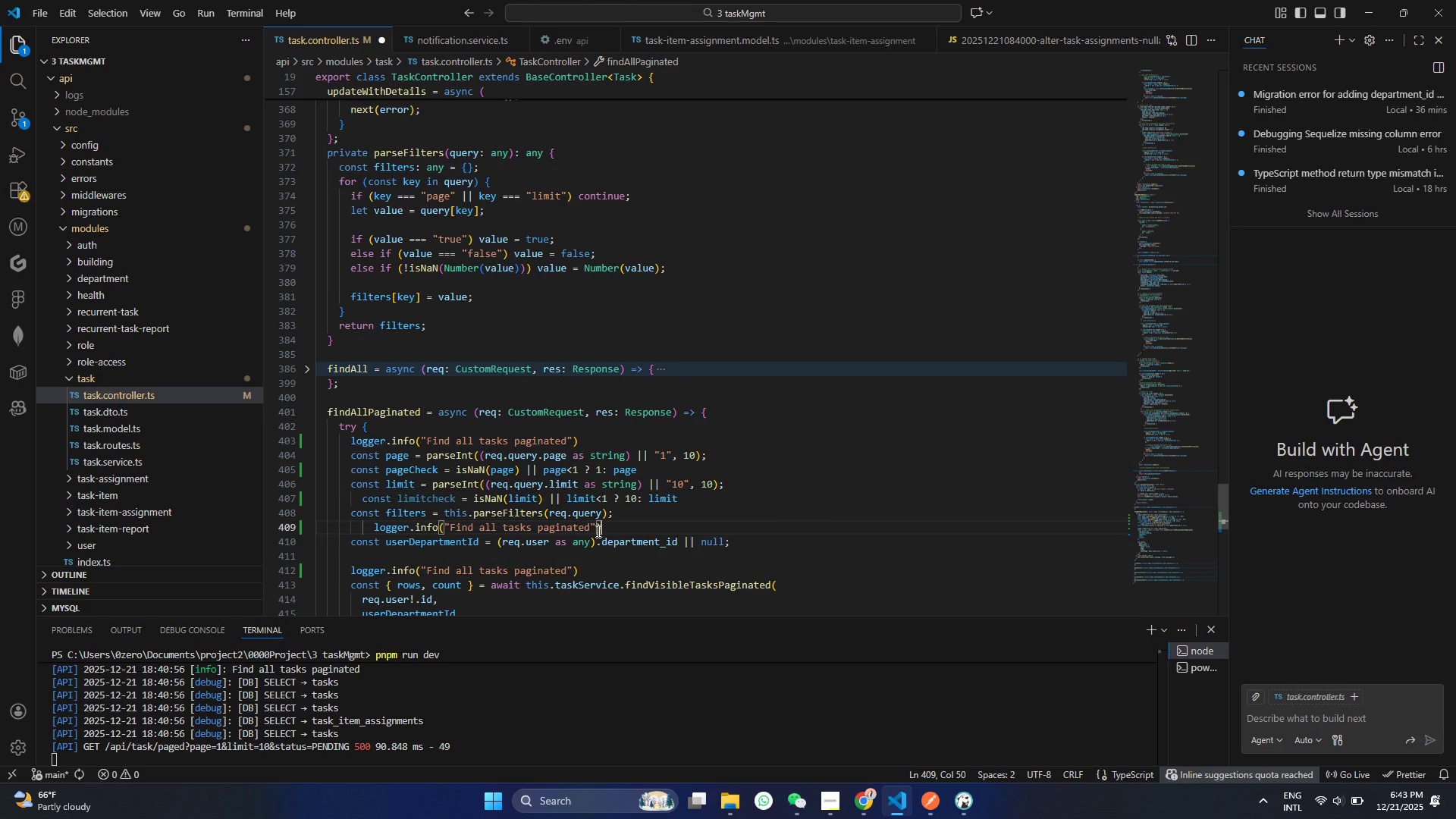 
left_click([594, 531])
 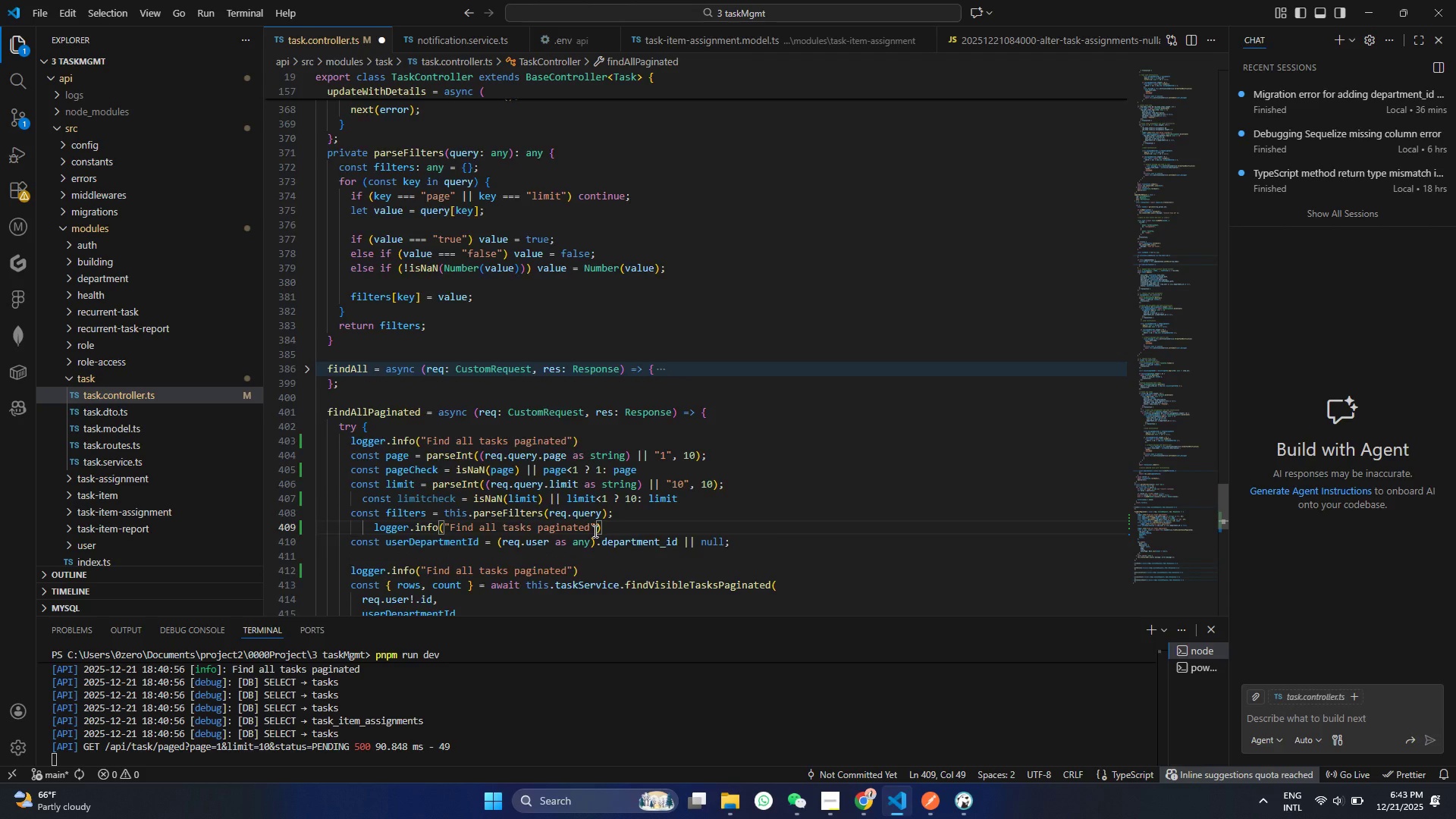 
key(Comma)
 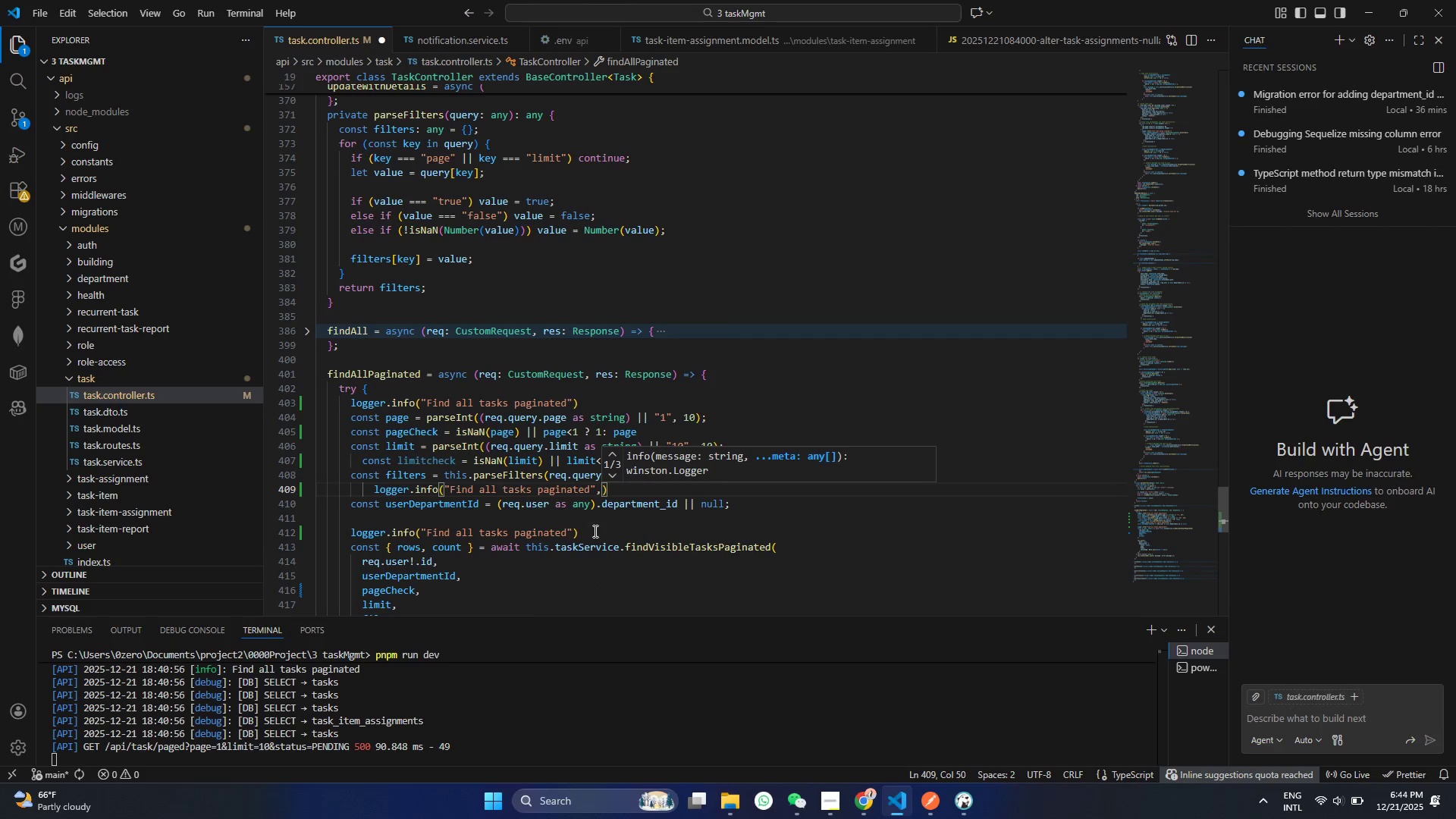 
scroll: coordinate [594, 531], scroll_direction: down, amount: 1.0
 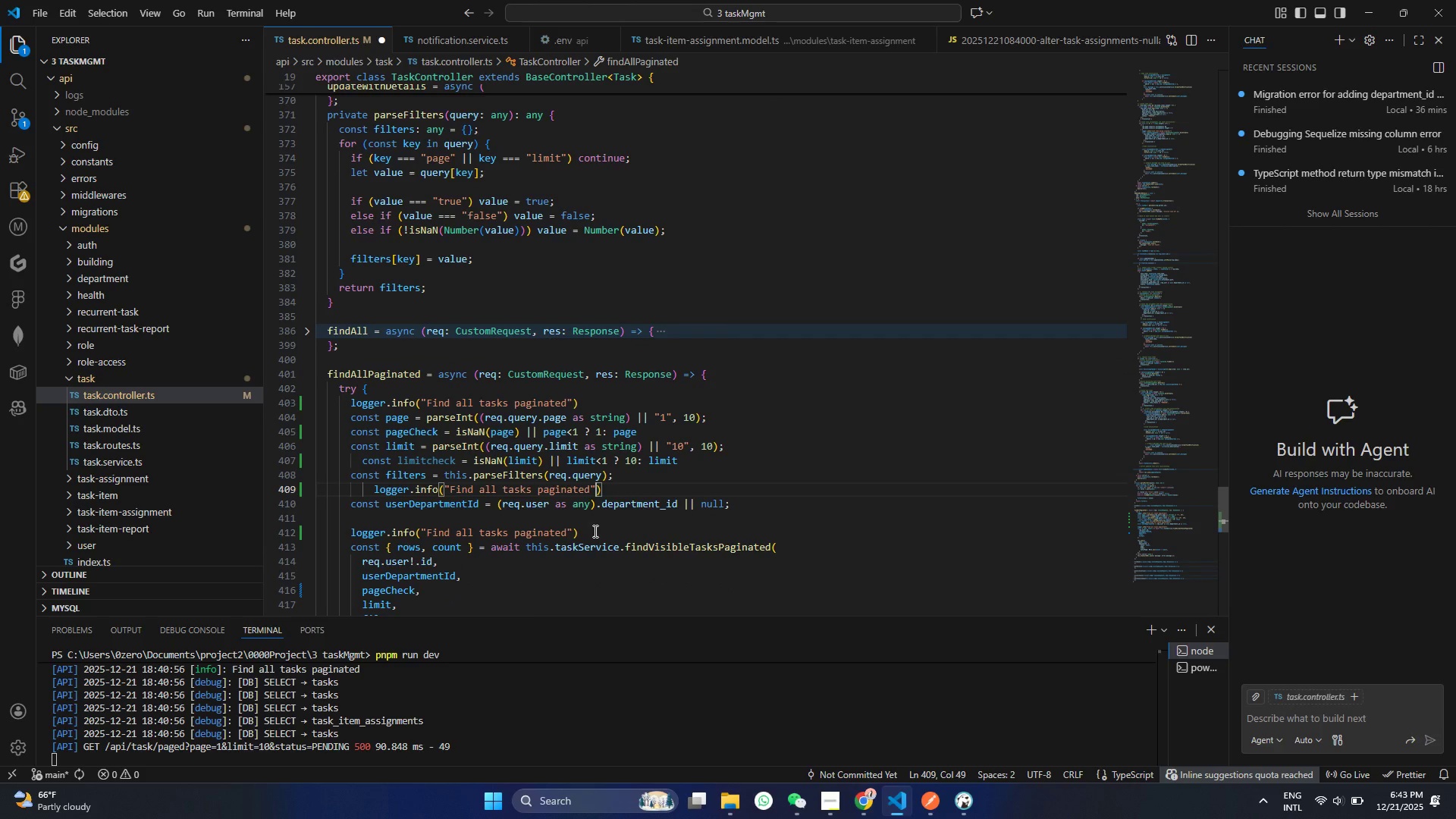 
type(fo)
key(Backspace)
type(il)
 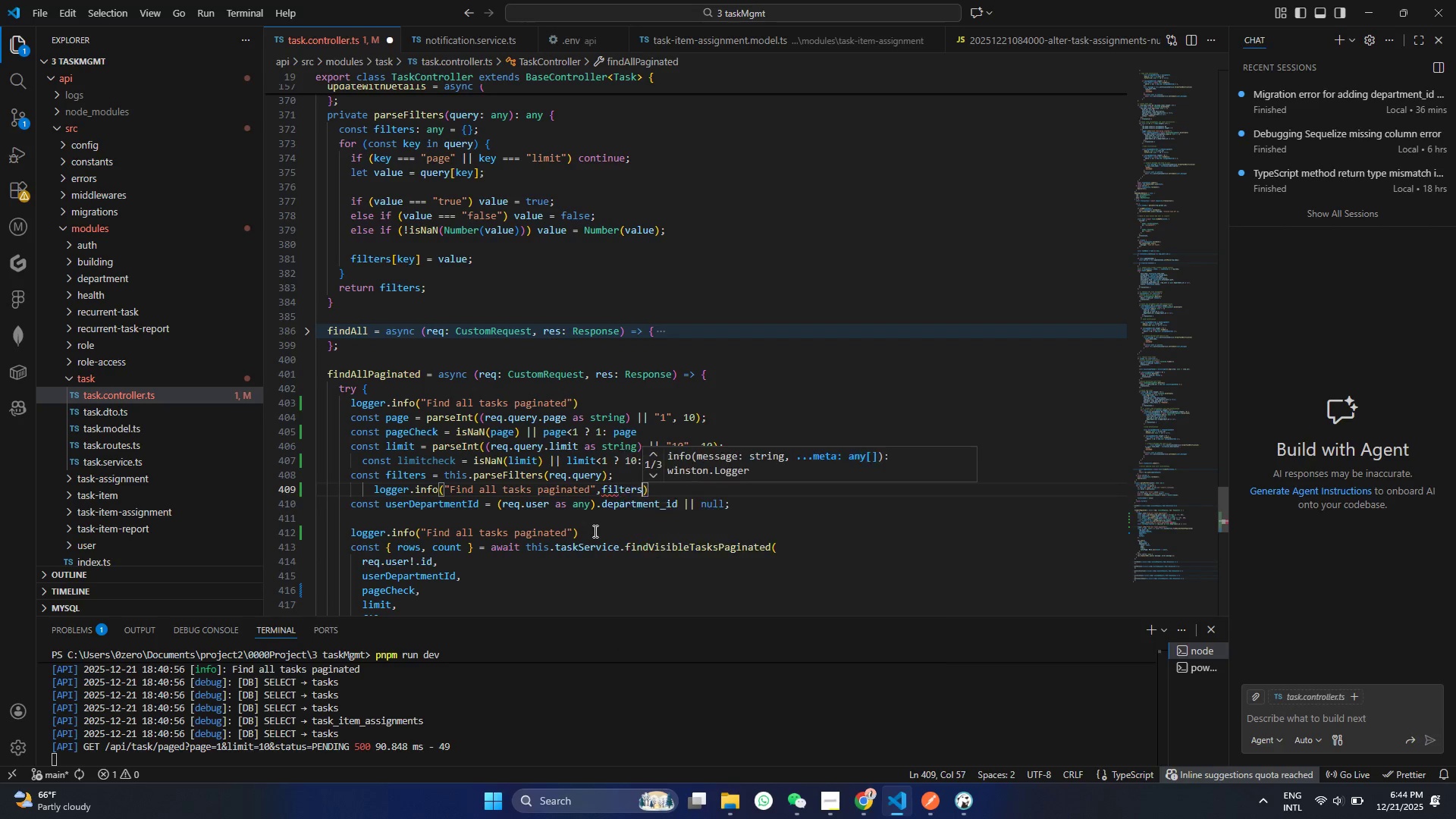 
key(Enter)
 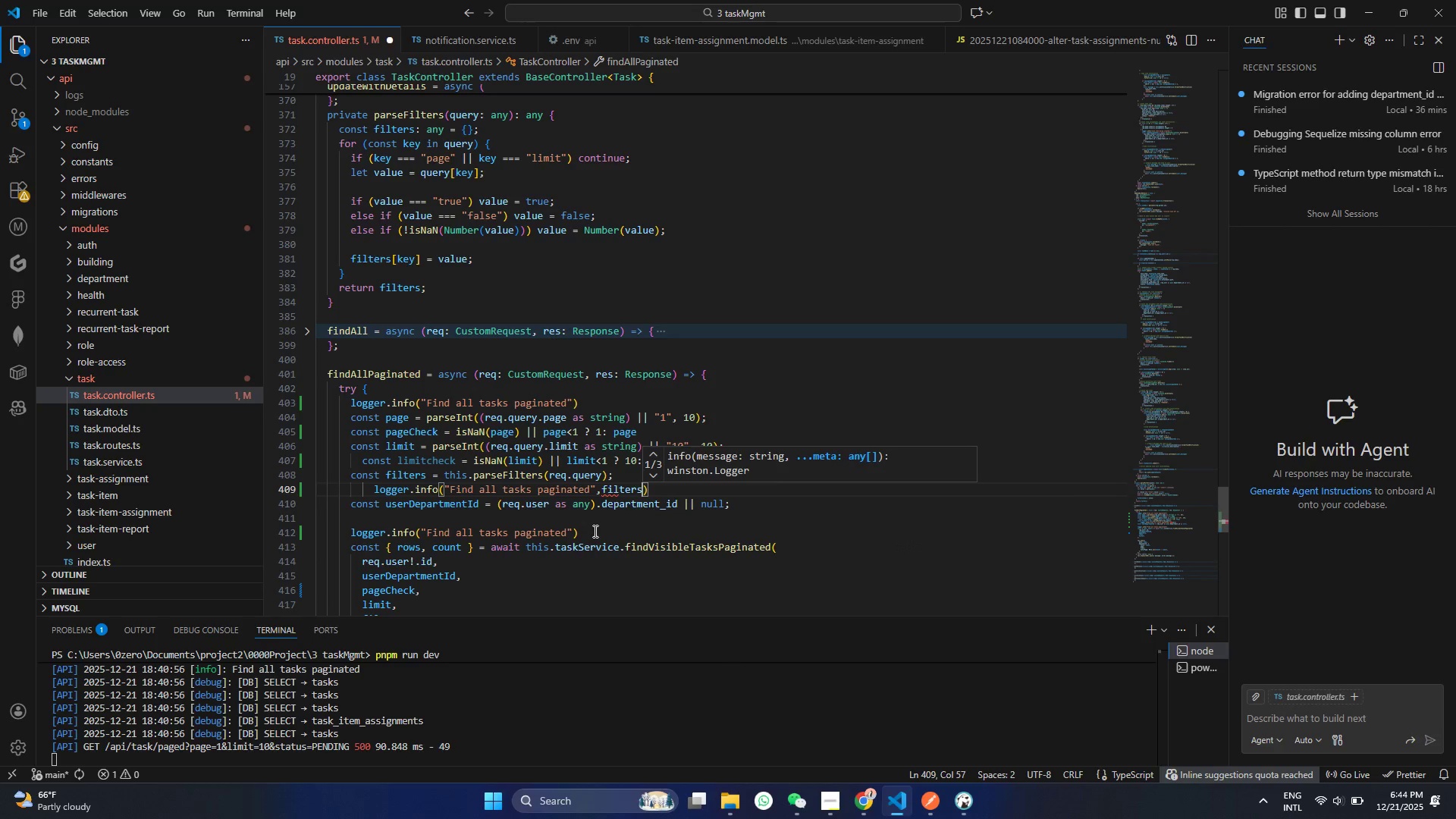 
key(Control+ControlLeft)
 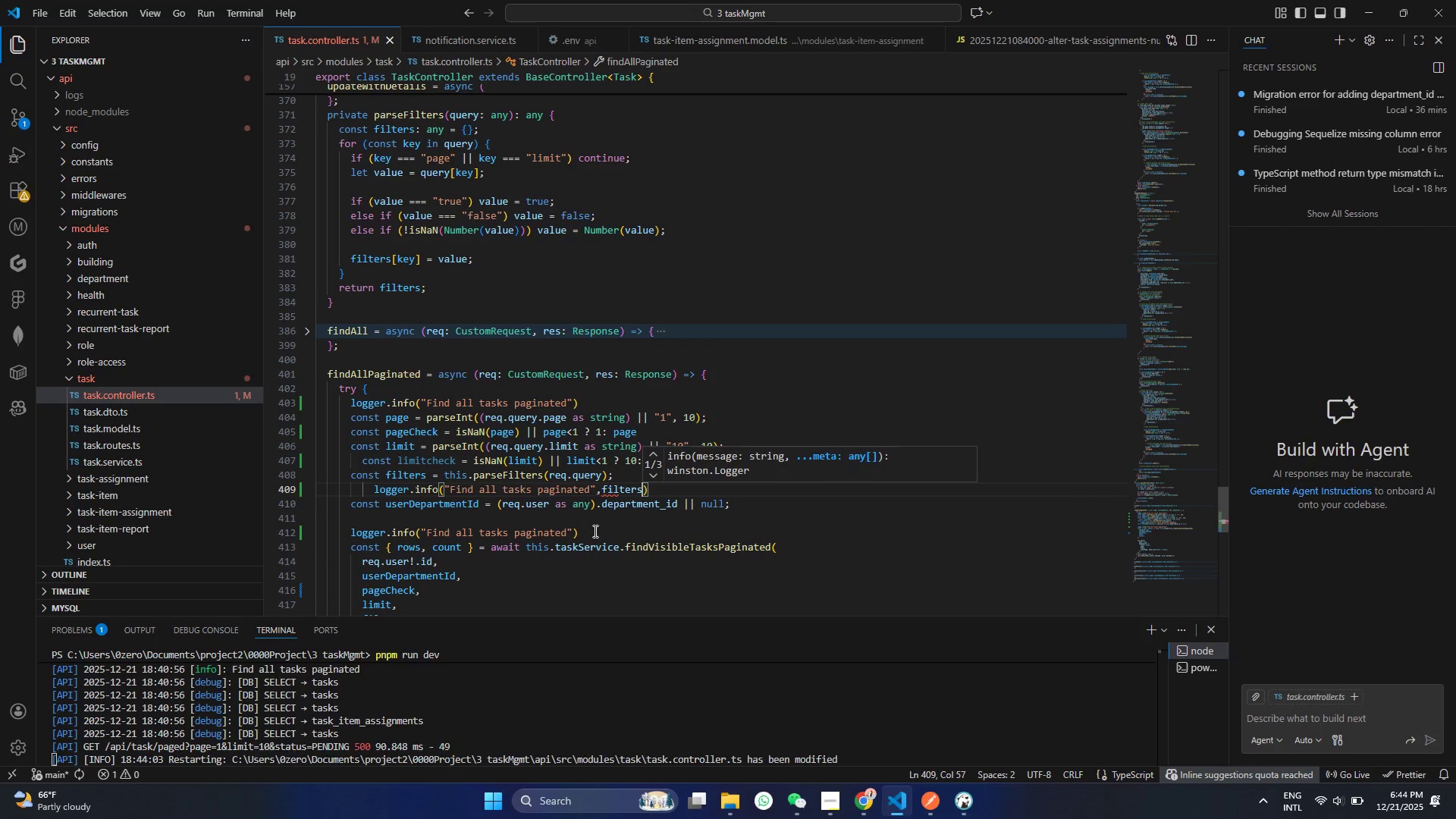 
key(S)
 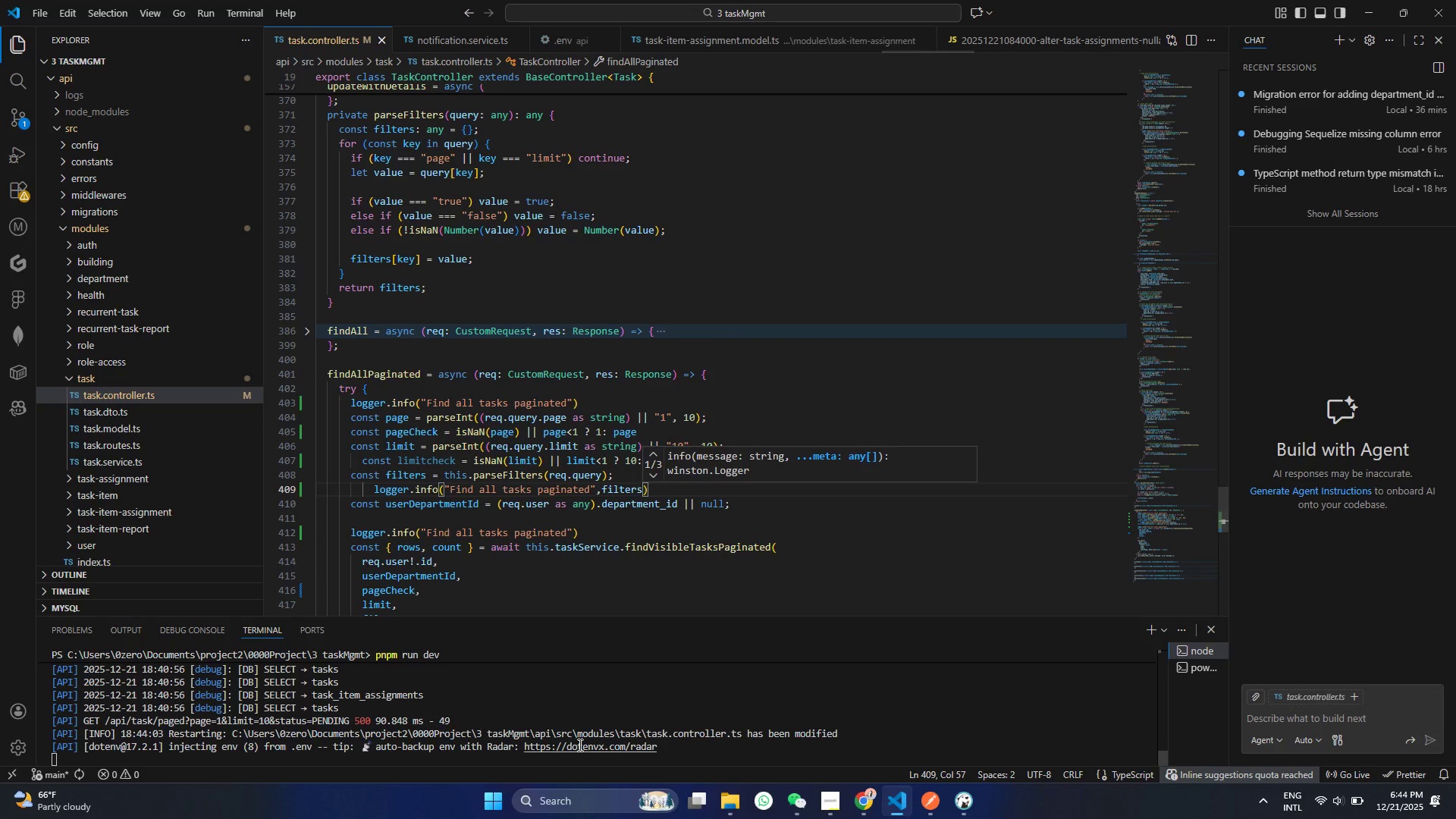 
scroll: coordinate [579, 706], scroll_direction: down, amount: 3.0
 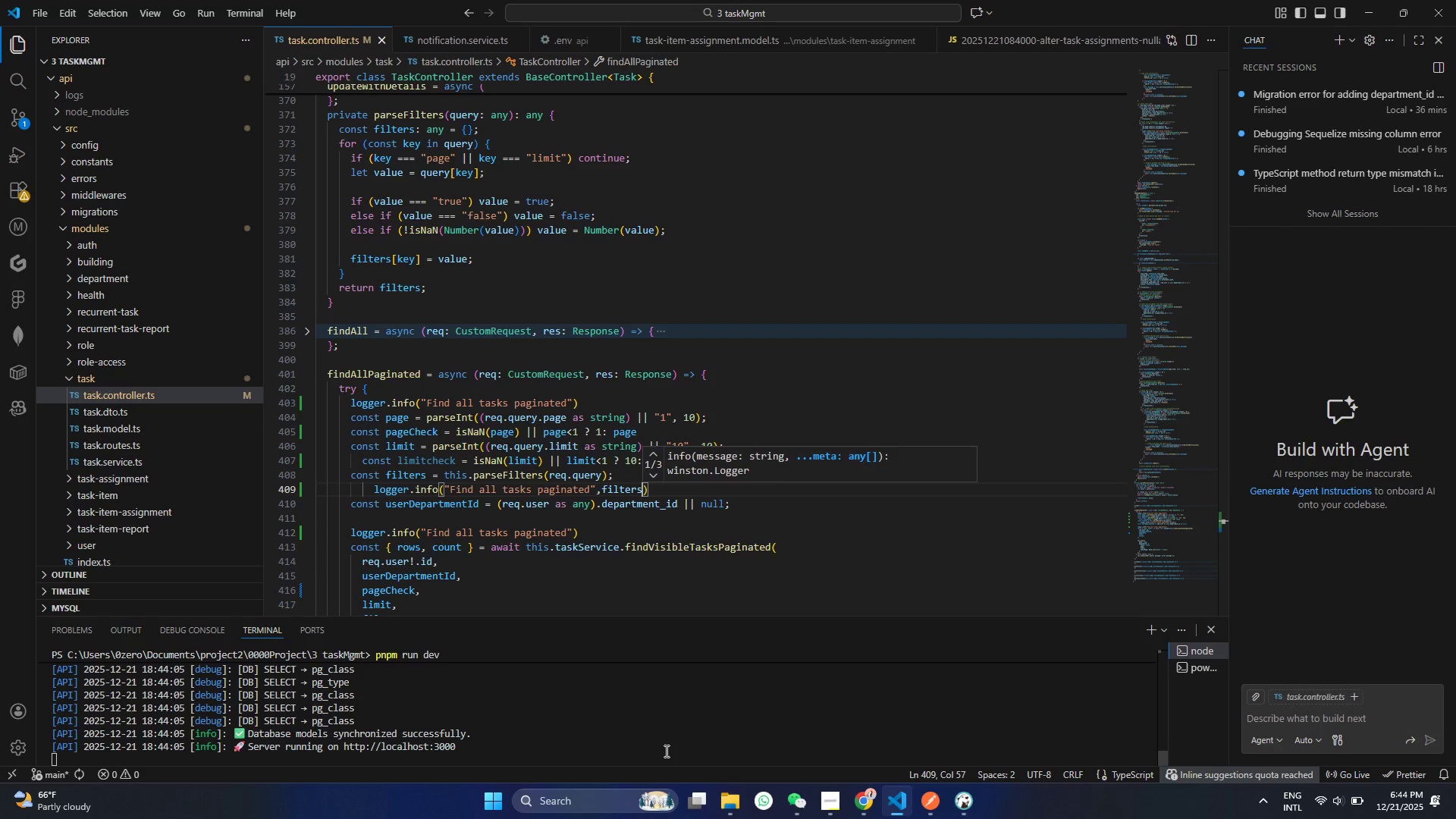 
left_click([926, 802])
 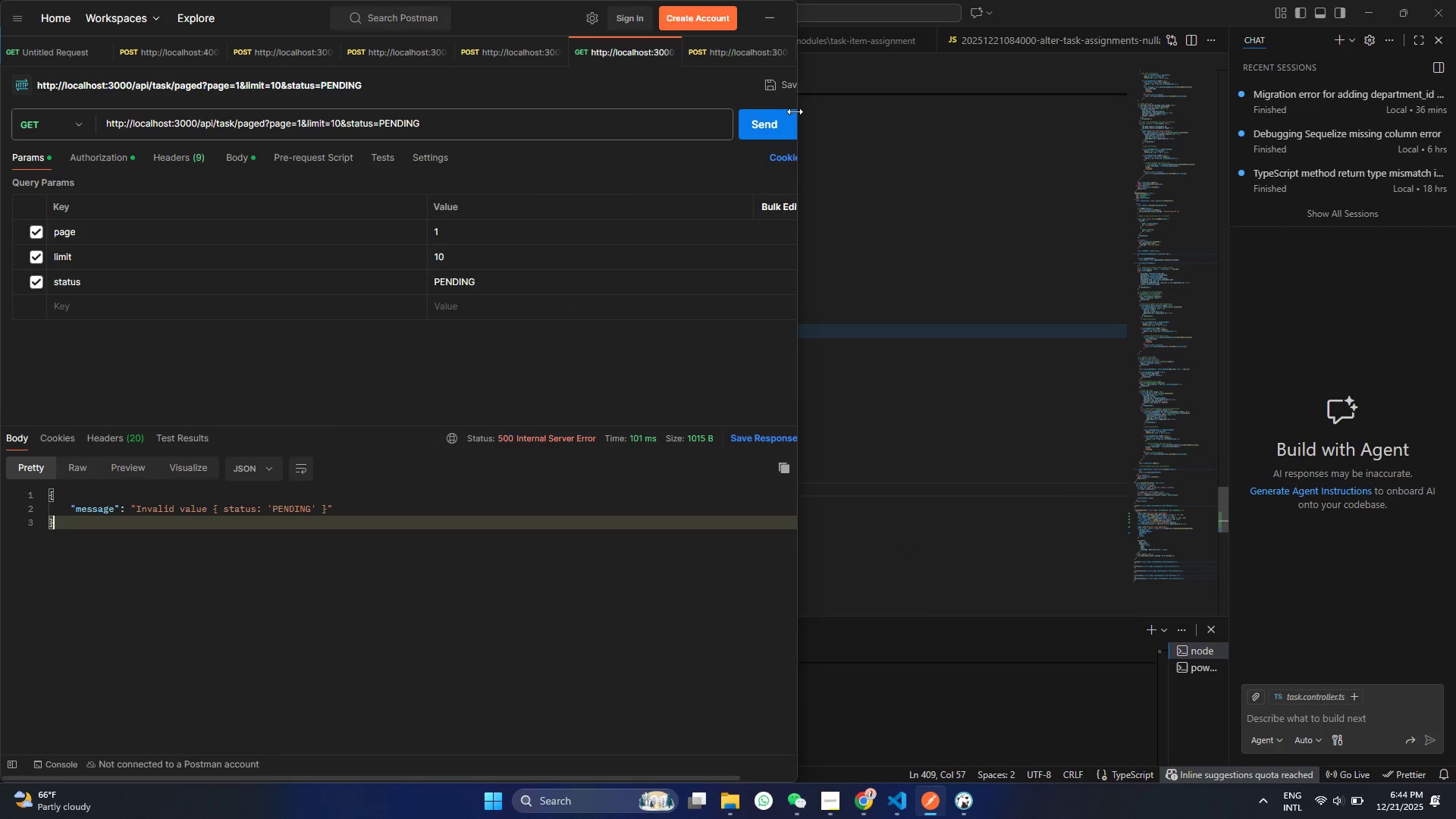 
left_click([775, 112])
 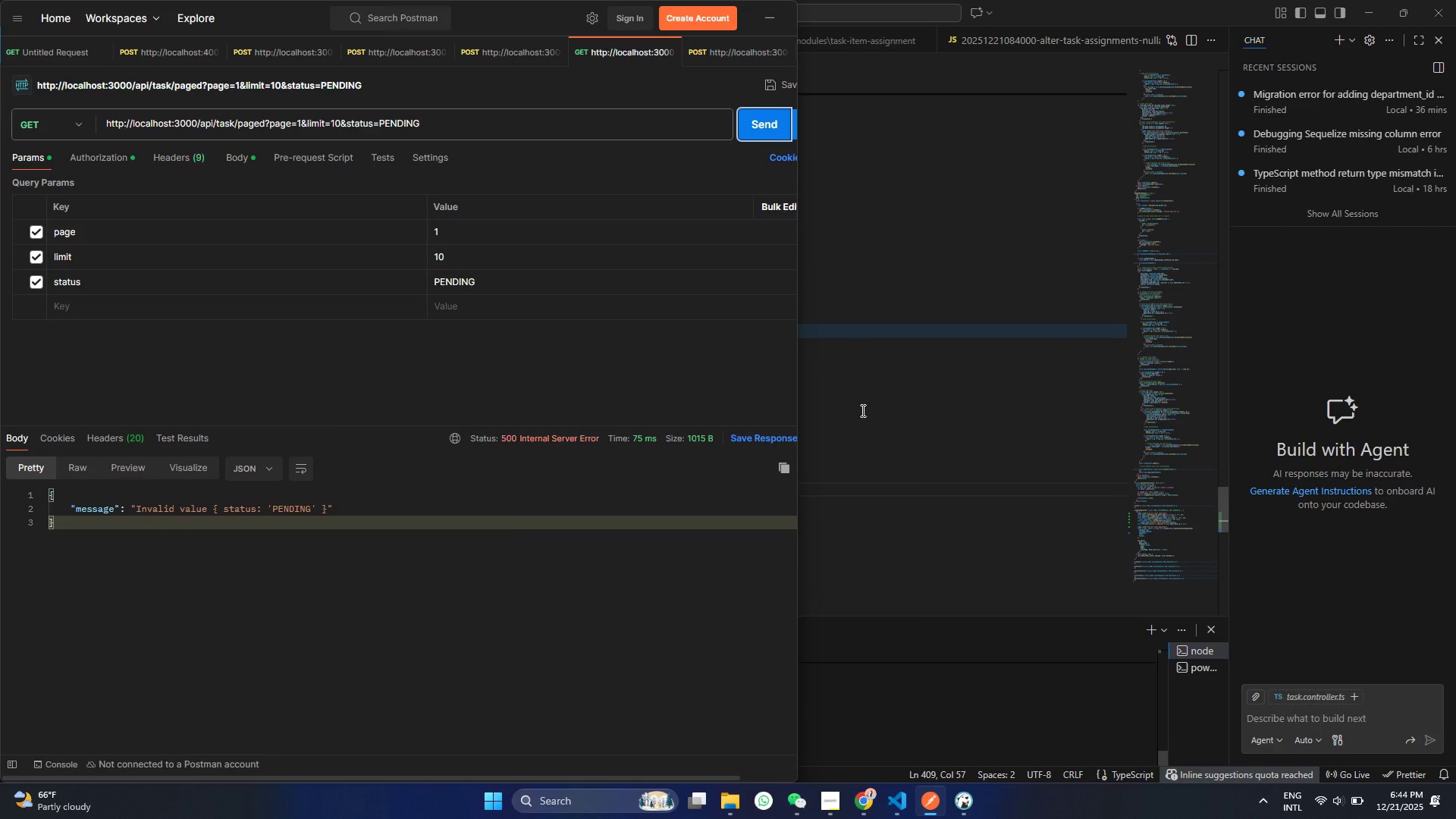 
scroll: coordinate [665, 751], scroll_direction: down, amount: 5.0
 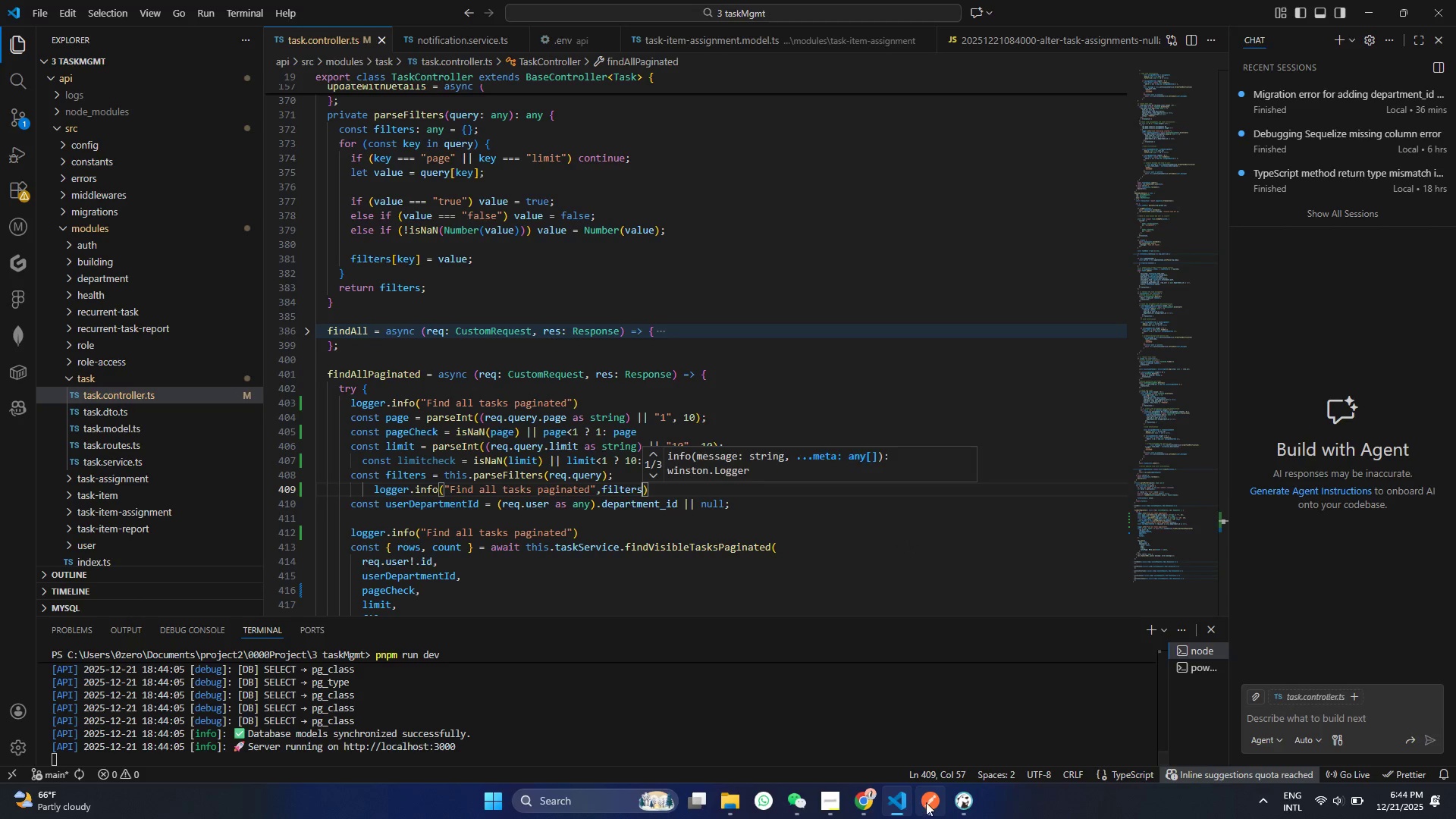 
left_click([863, 415])
 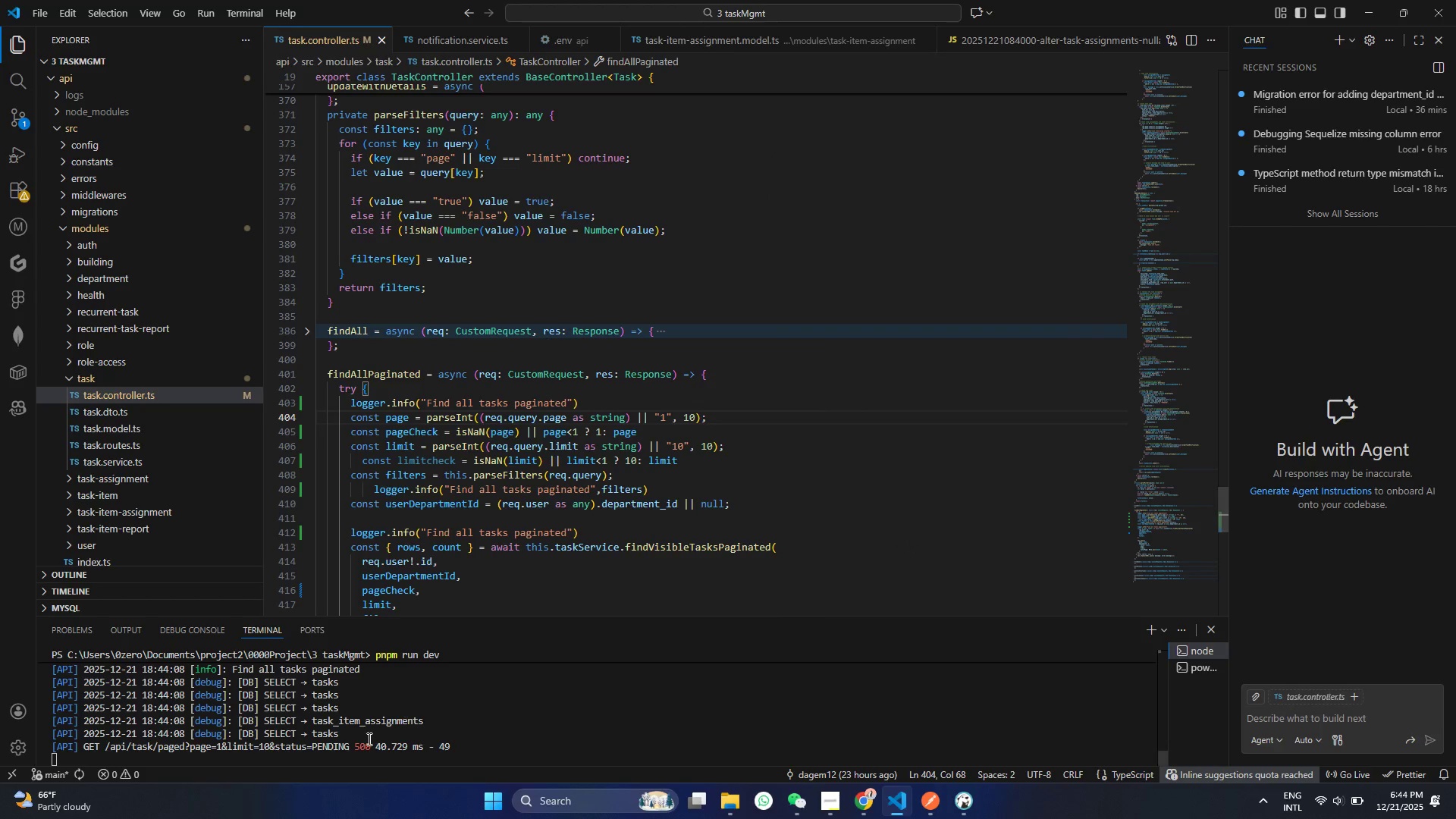 
scroll: coordinate [381, 741], scroll_direction: down, amount: 5.0
 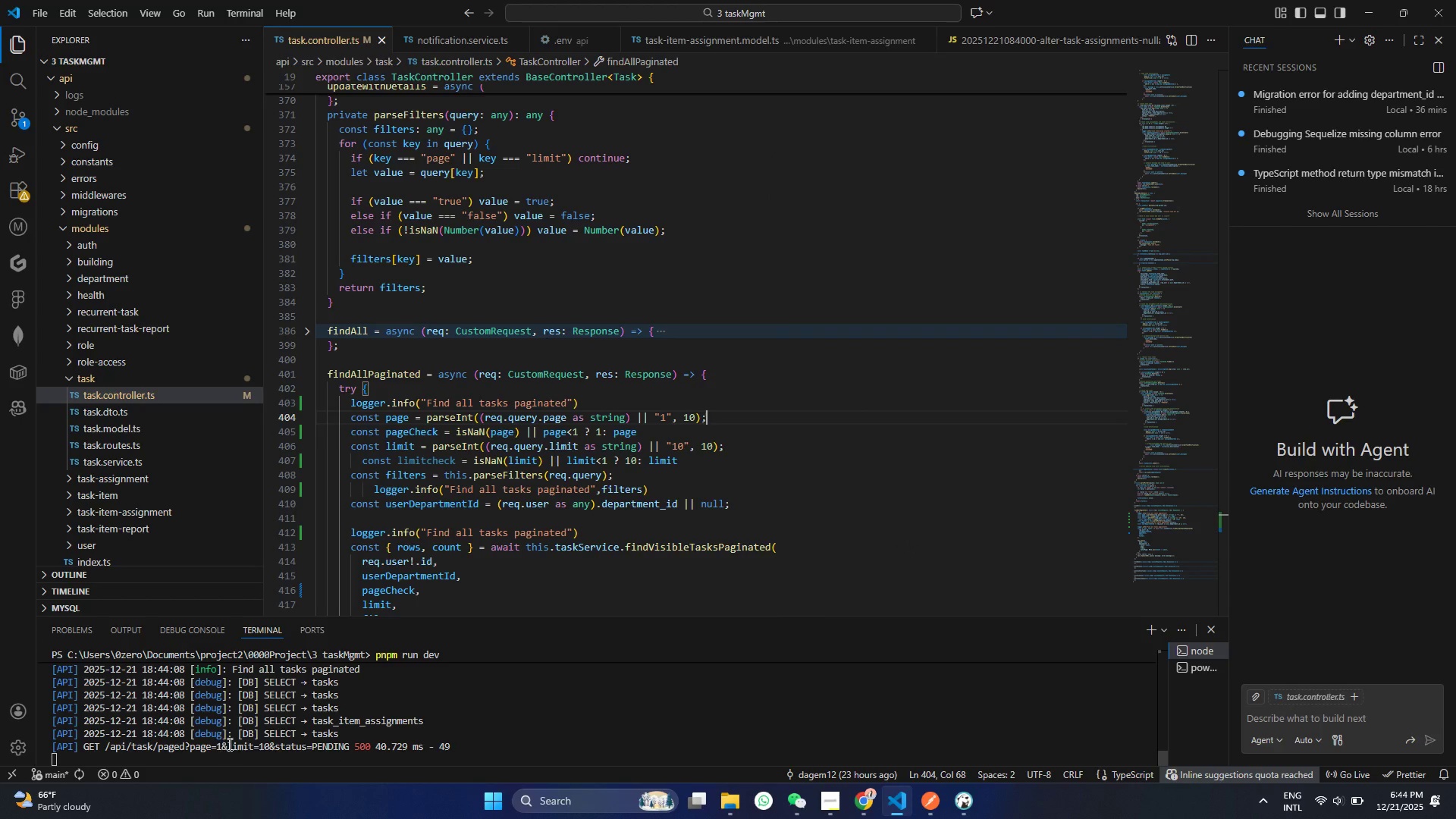 
scroll: coordinate [362, 736], scroll_direction: up, amount: 1.0
 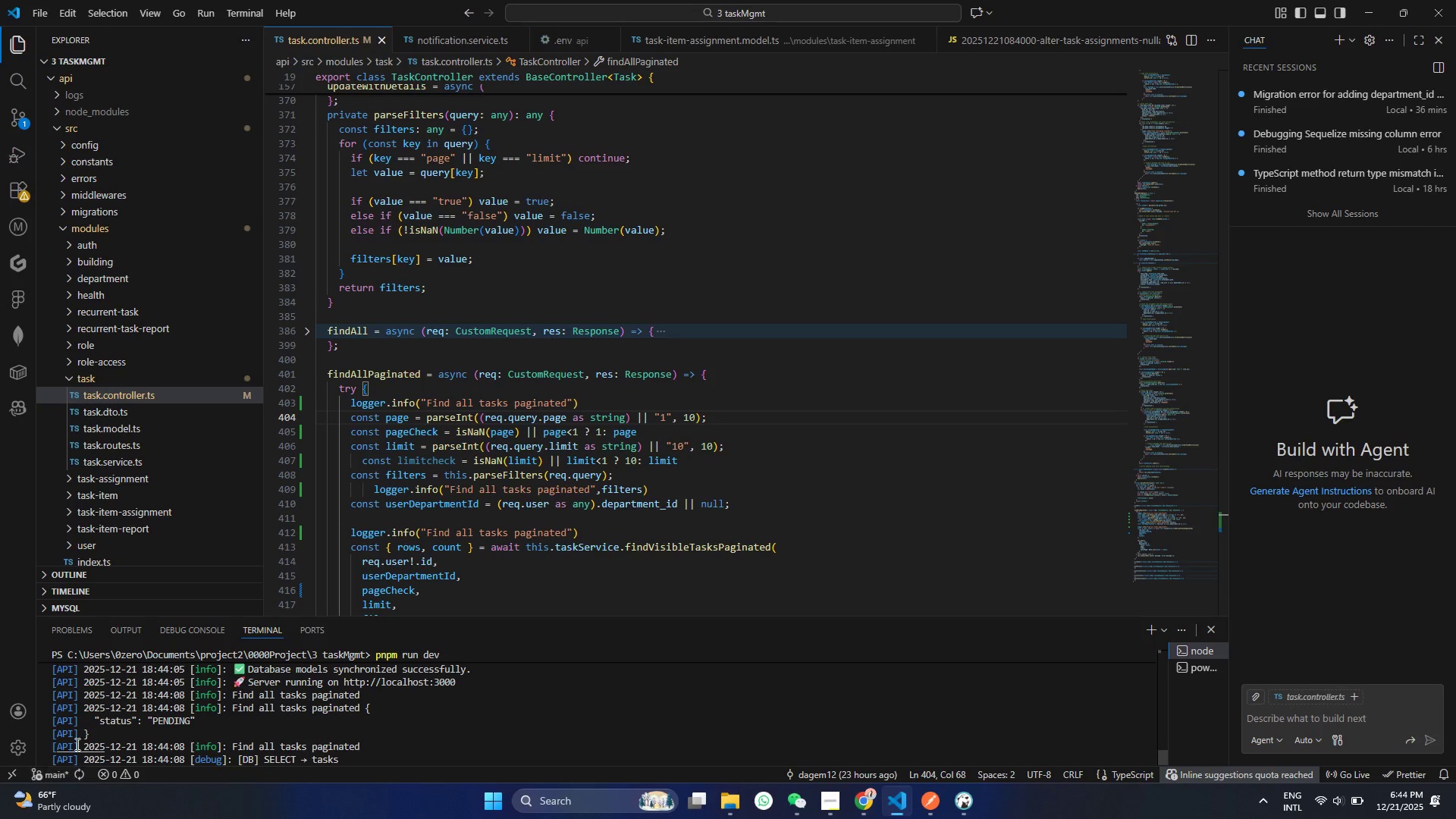 
mouse_move([168, 687])
 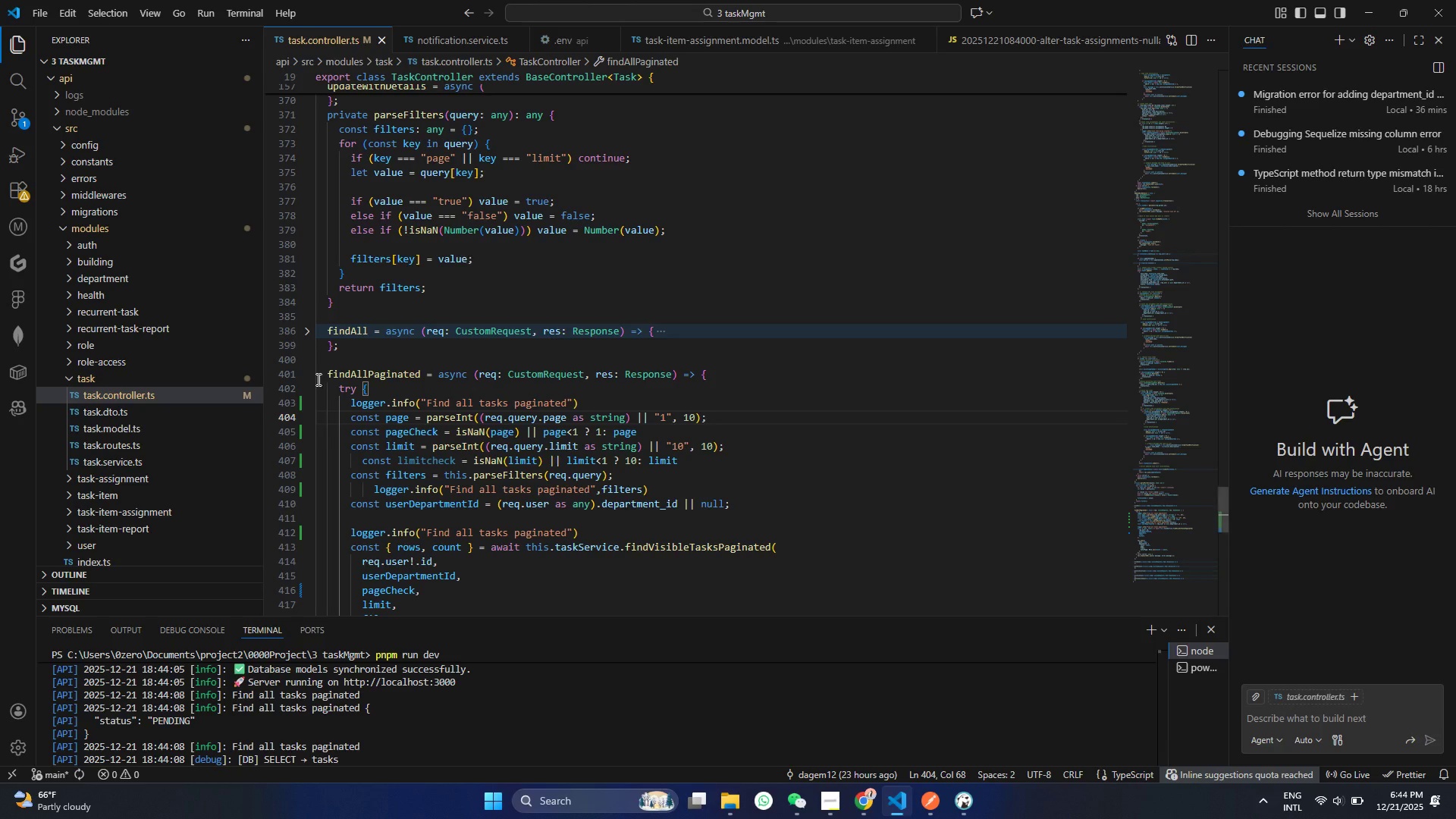 
hold_key(key=ControlLeft, duration=1.5)
 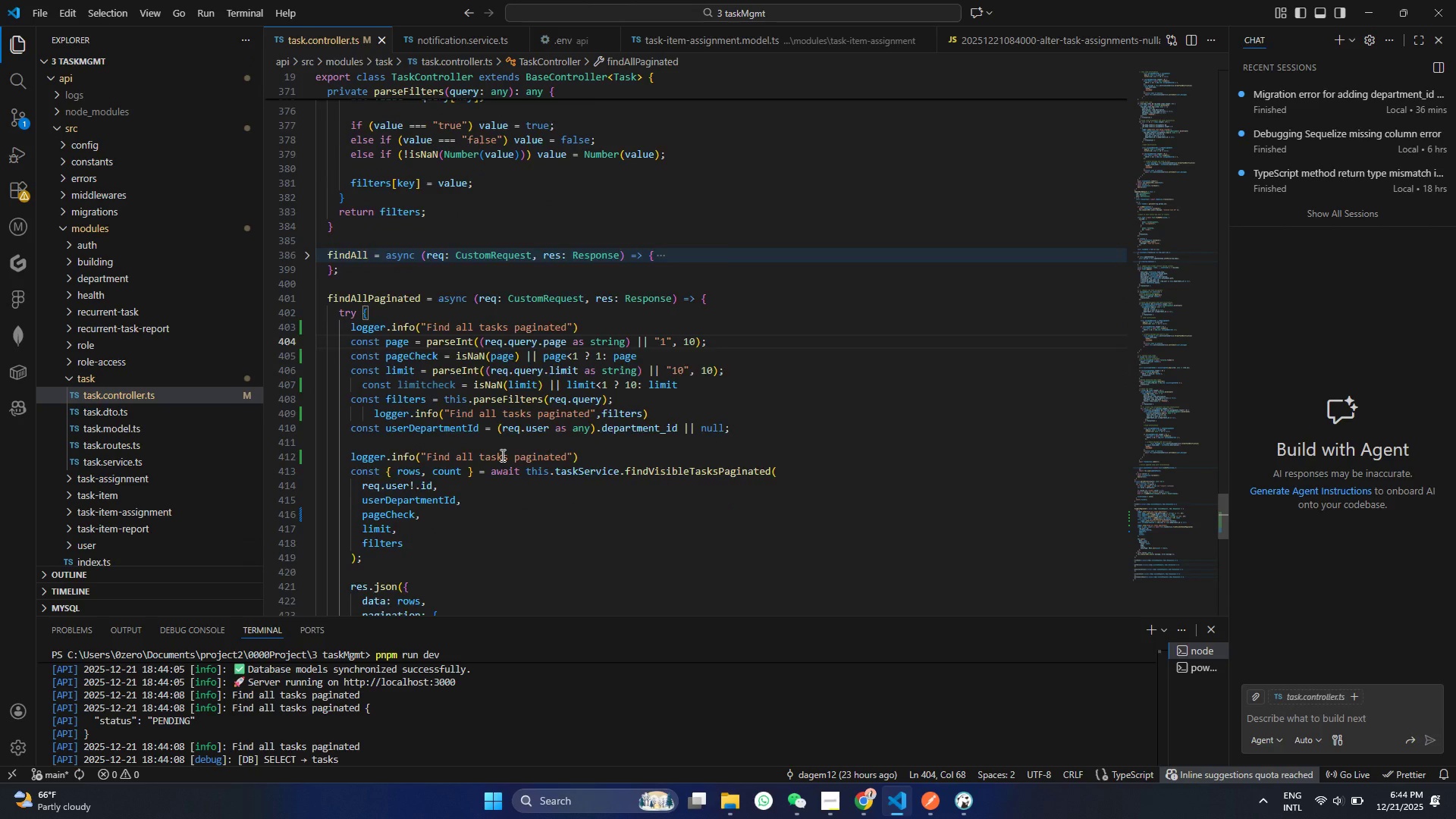 
key(Control+ControlLeft)
 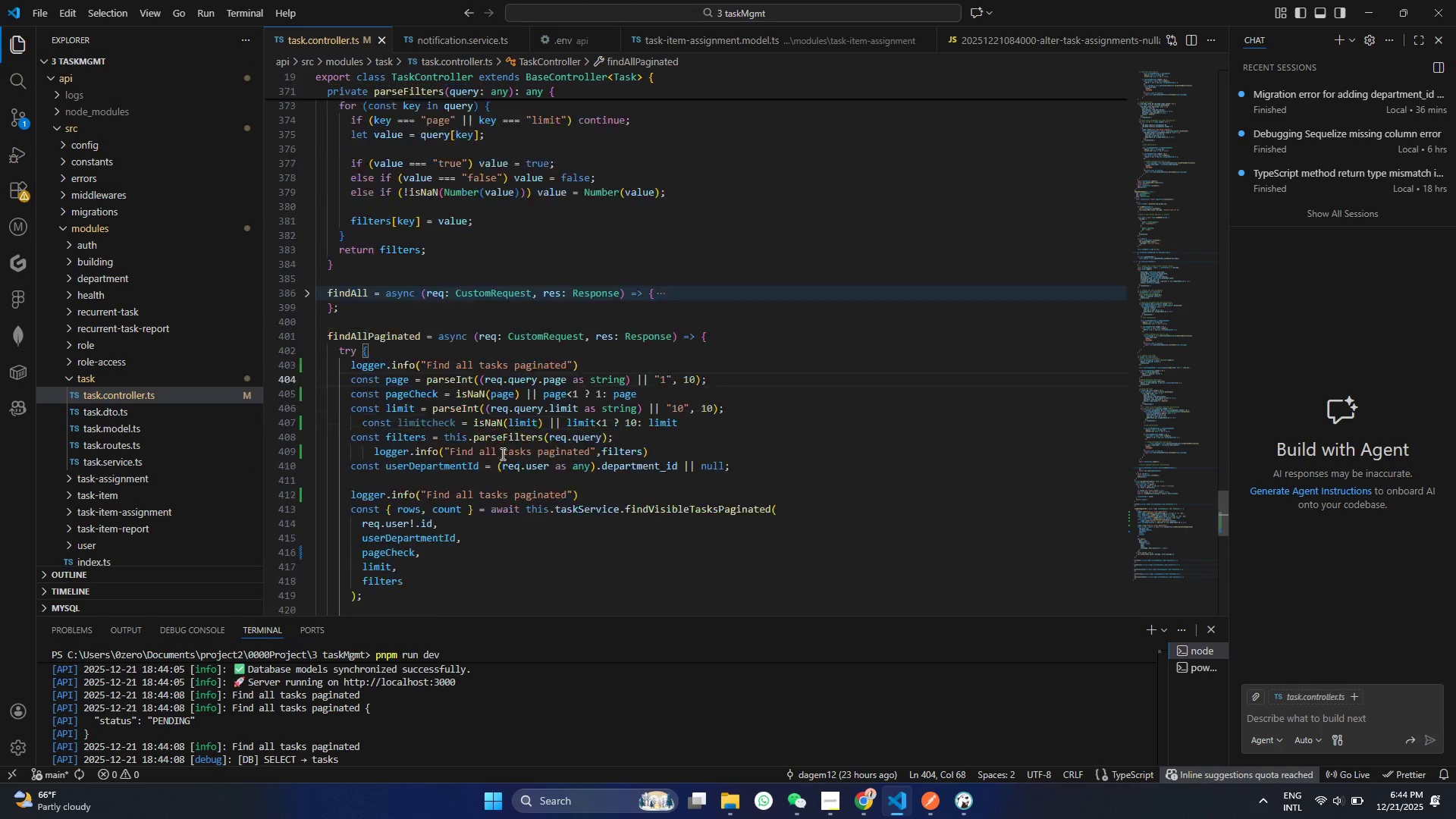 
scroll: coordinate [501, 455], scroll_direction: down, amount: 3.0
 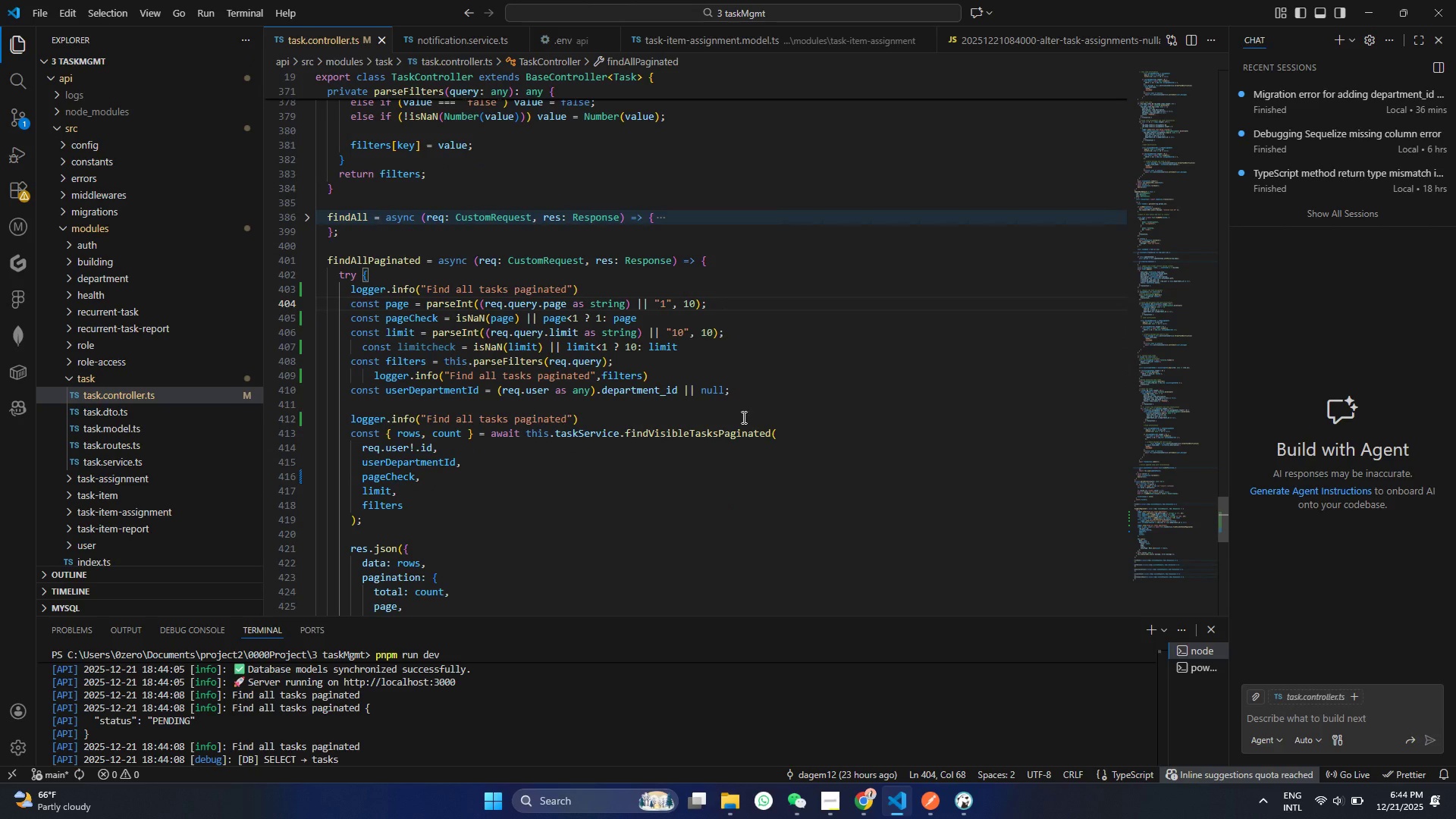 
hold_key(key=ControlLeft, duration=0.62)
left_click([726, 434])
 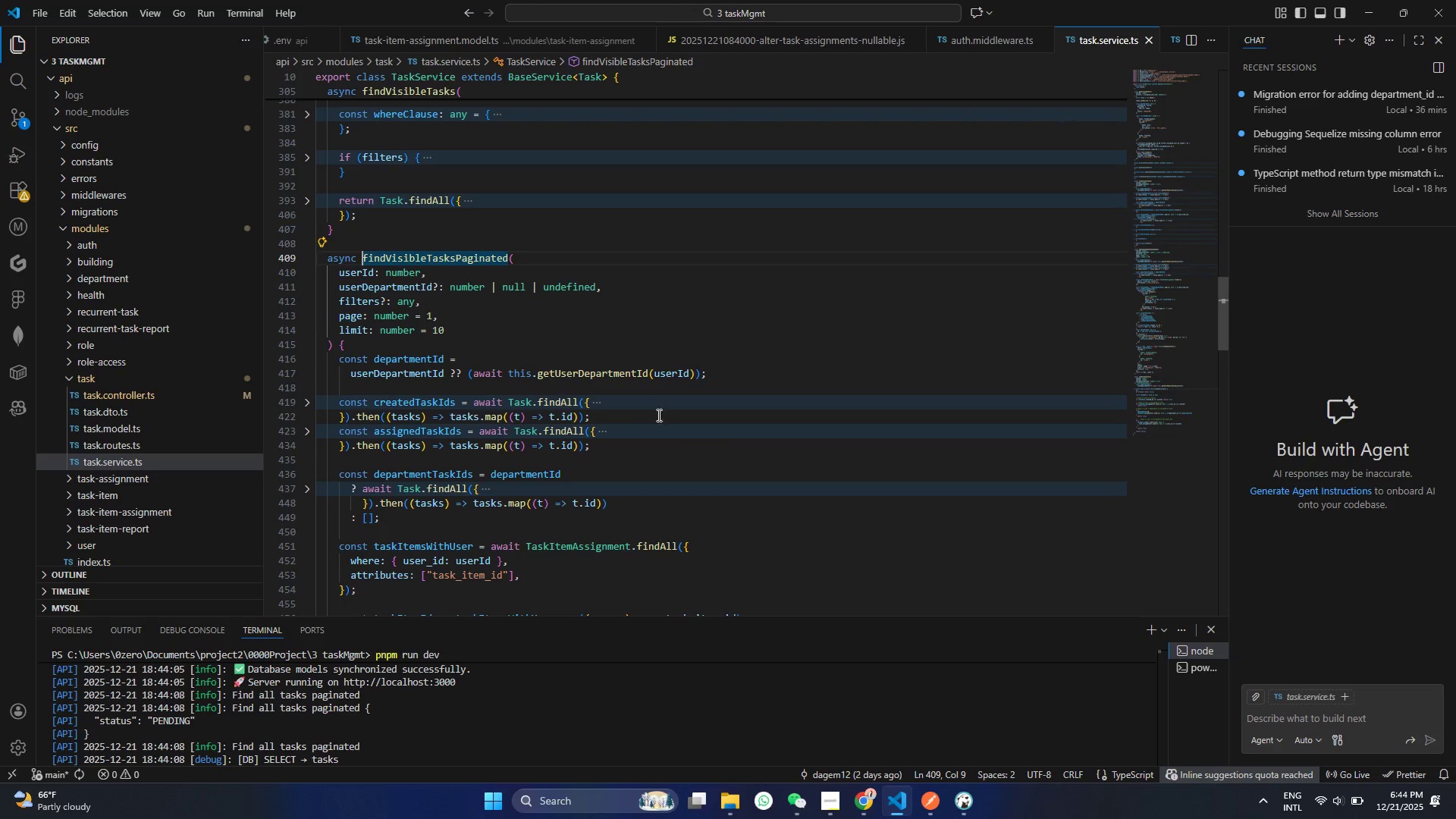 
wait(5.39)
 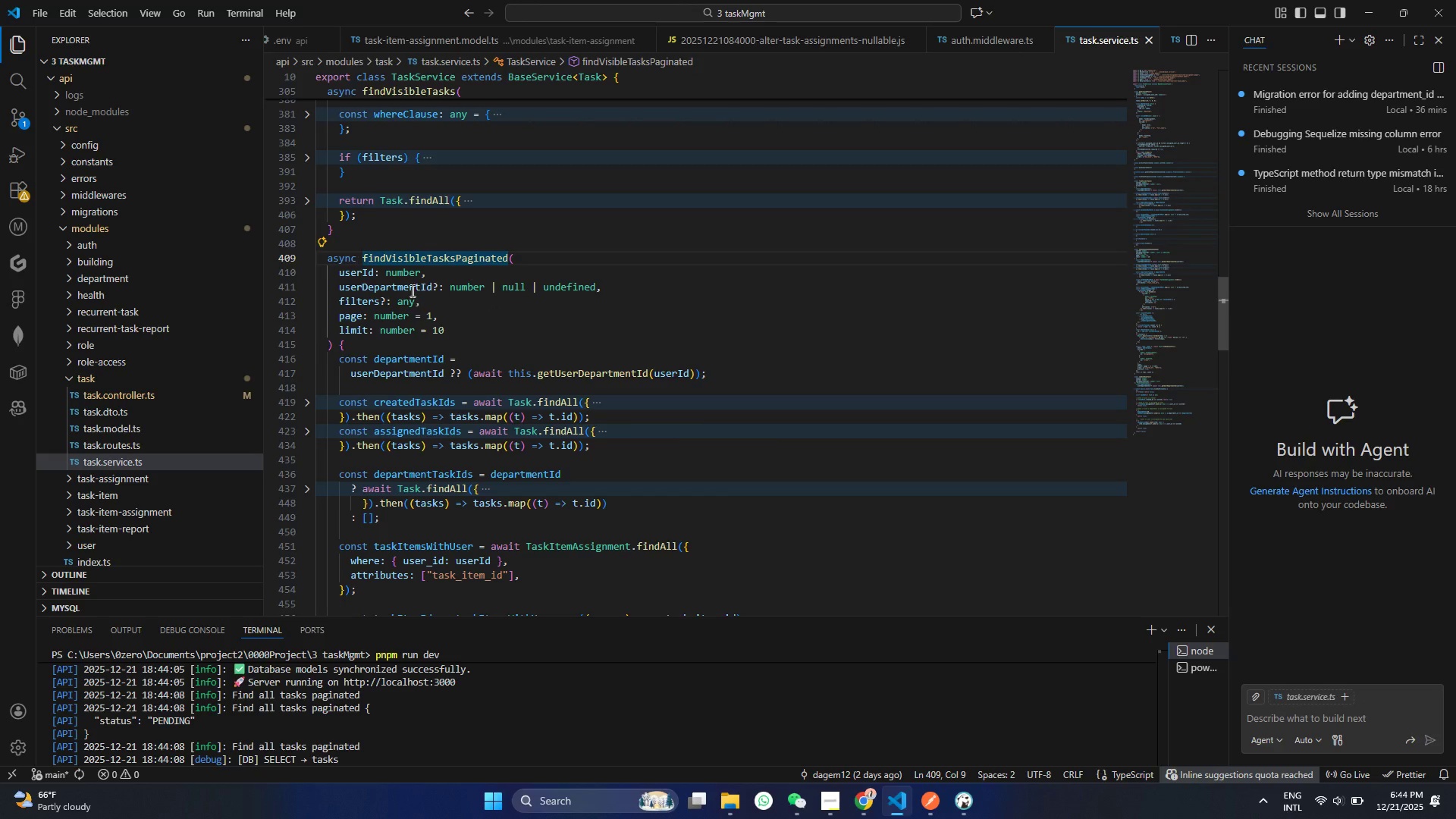 
left_click([317, 404])
 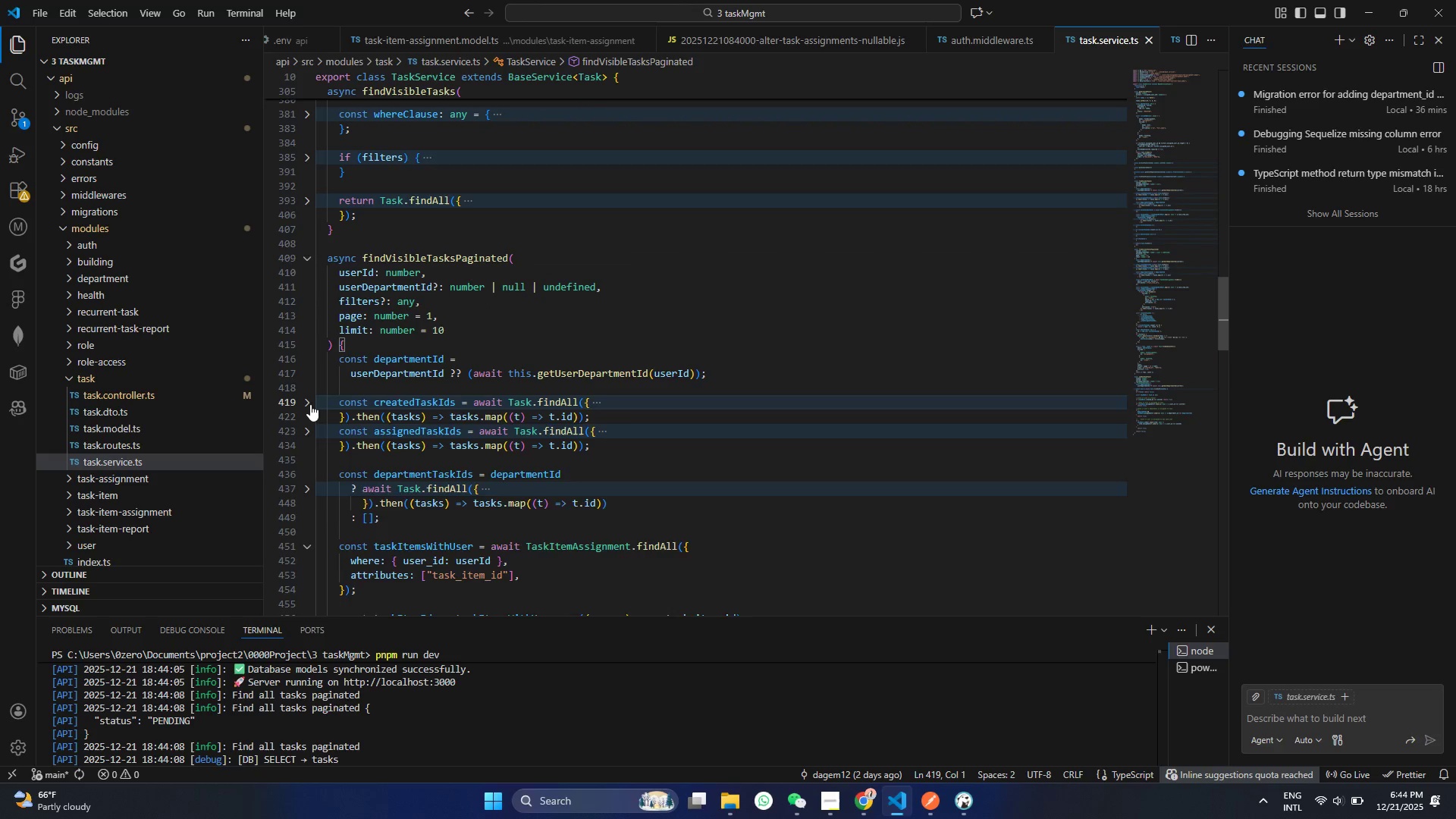 
left_click([310, 404])
 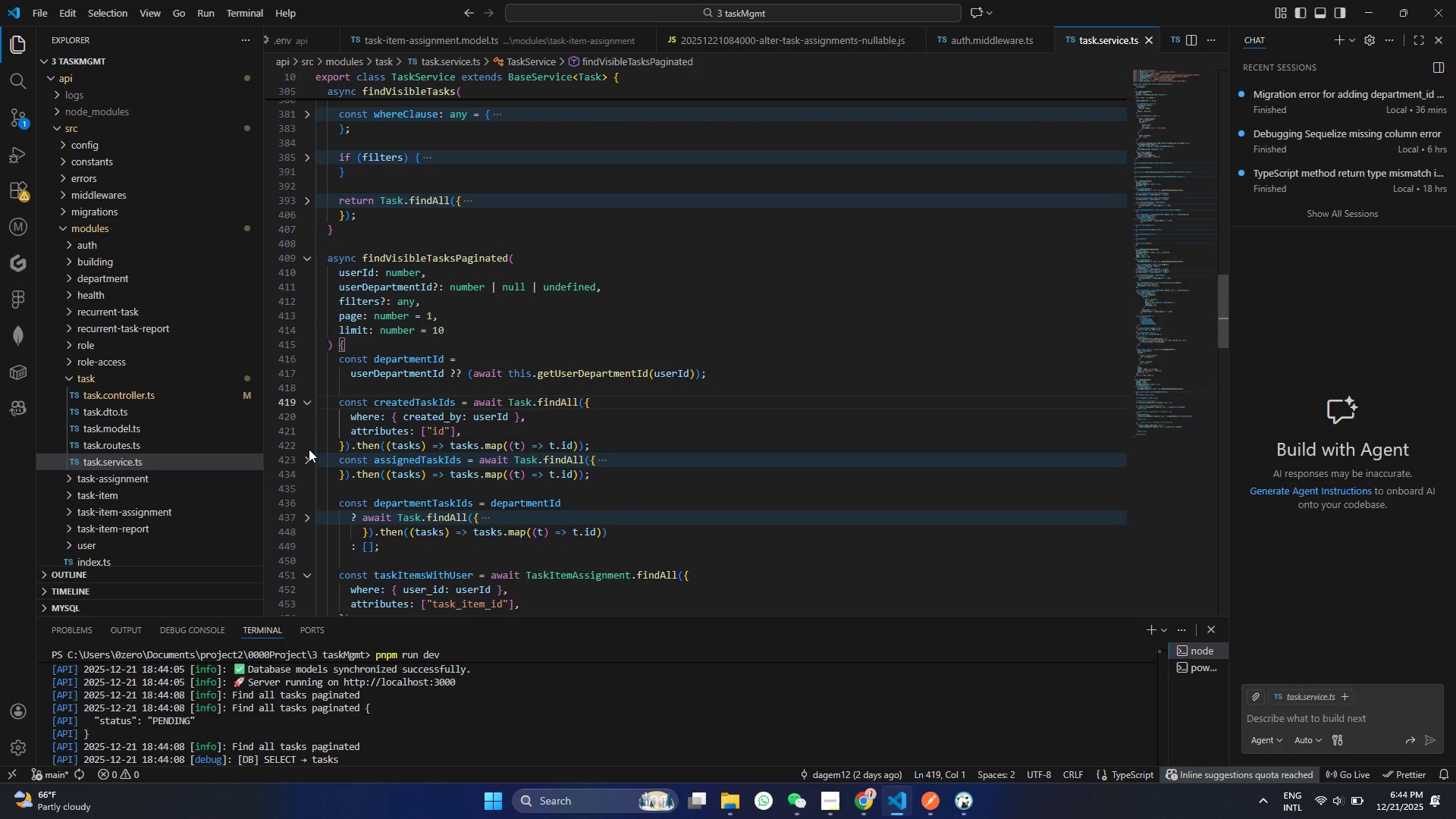 
left_click([308, 449])
 